 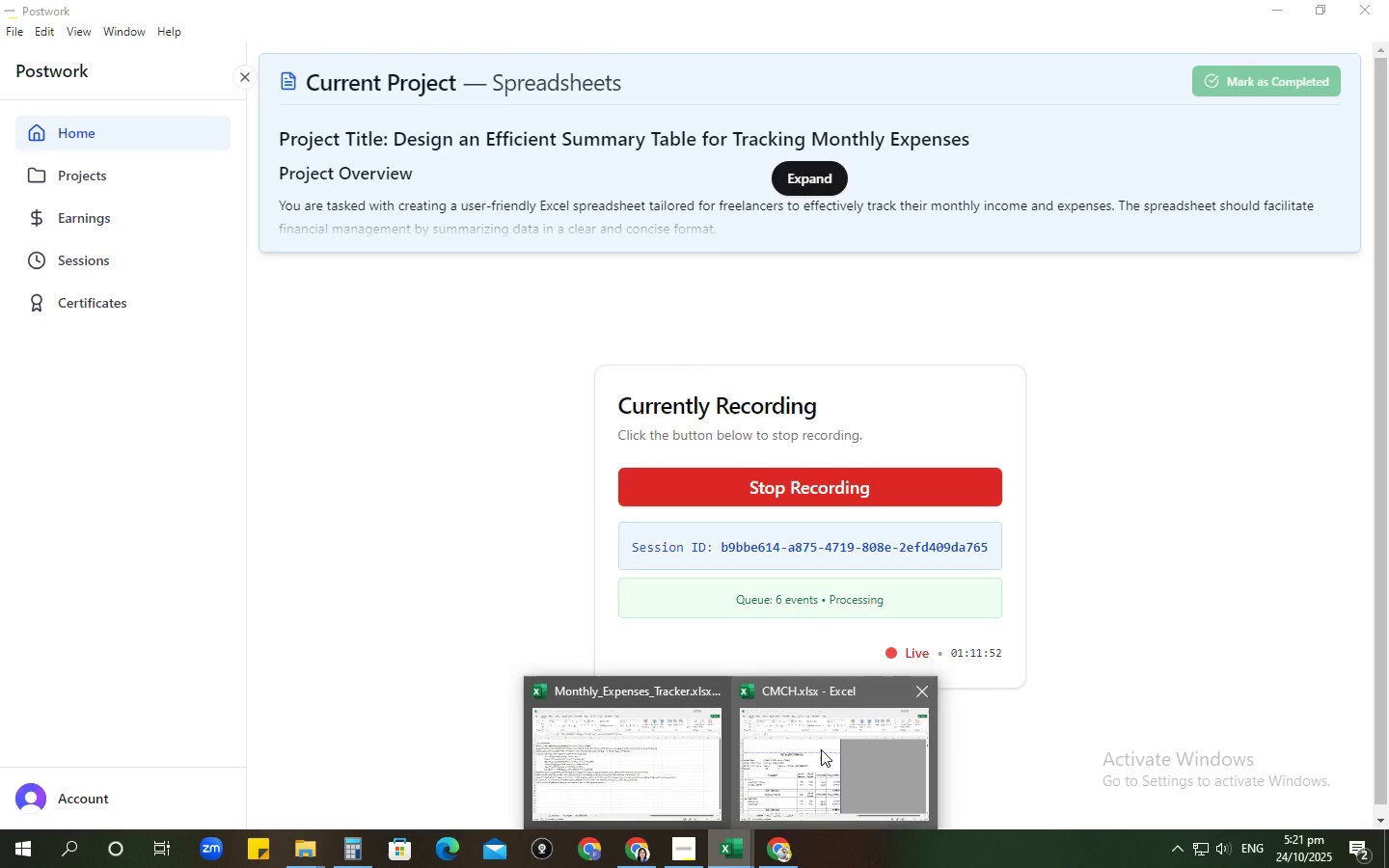 
left_click([806, 773])
 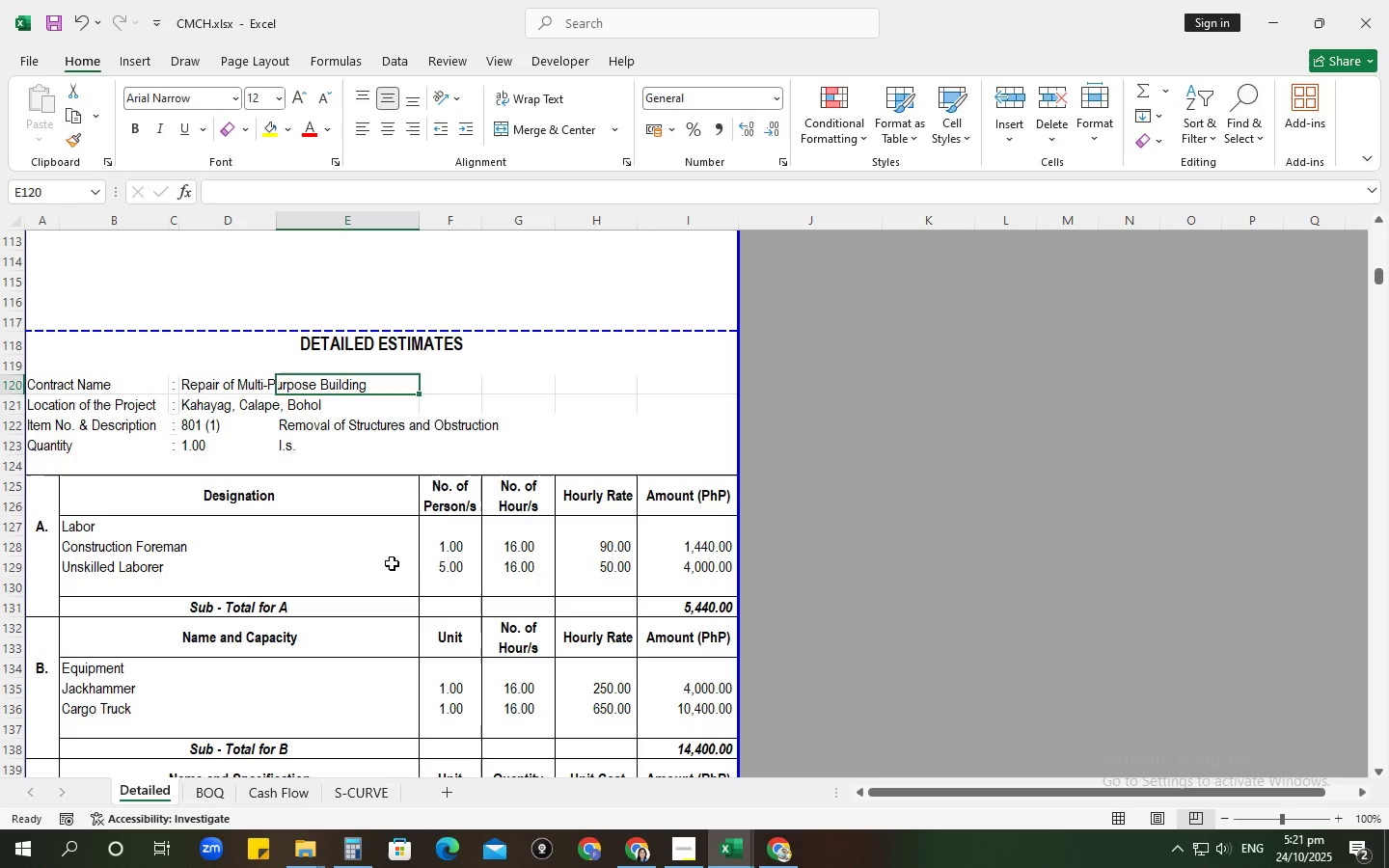 
left_click([392, 561])
 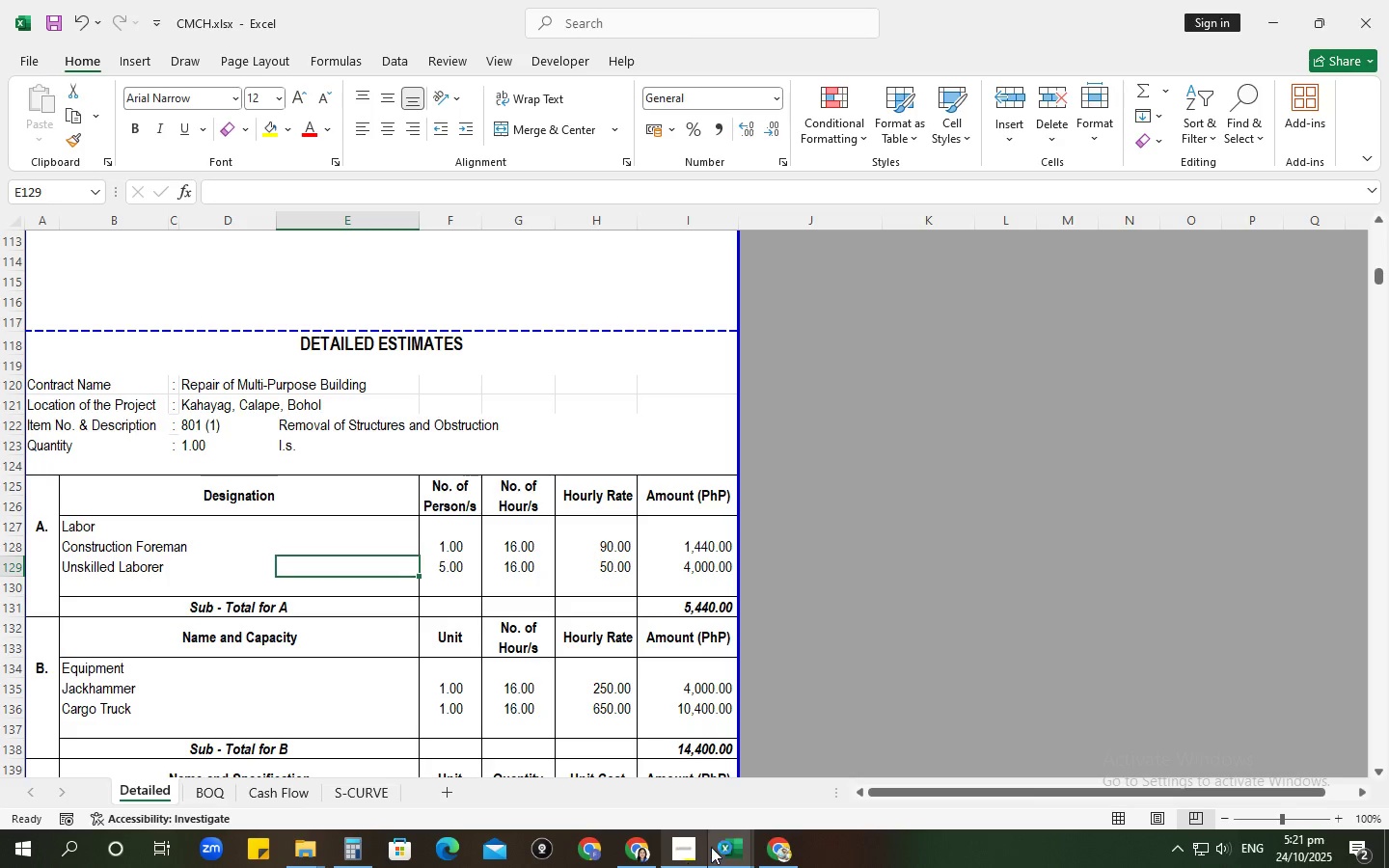 
left_click([721, 846])
 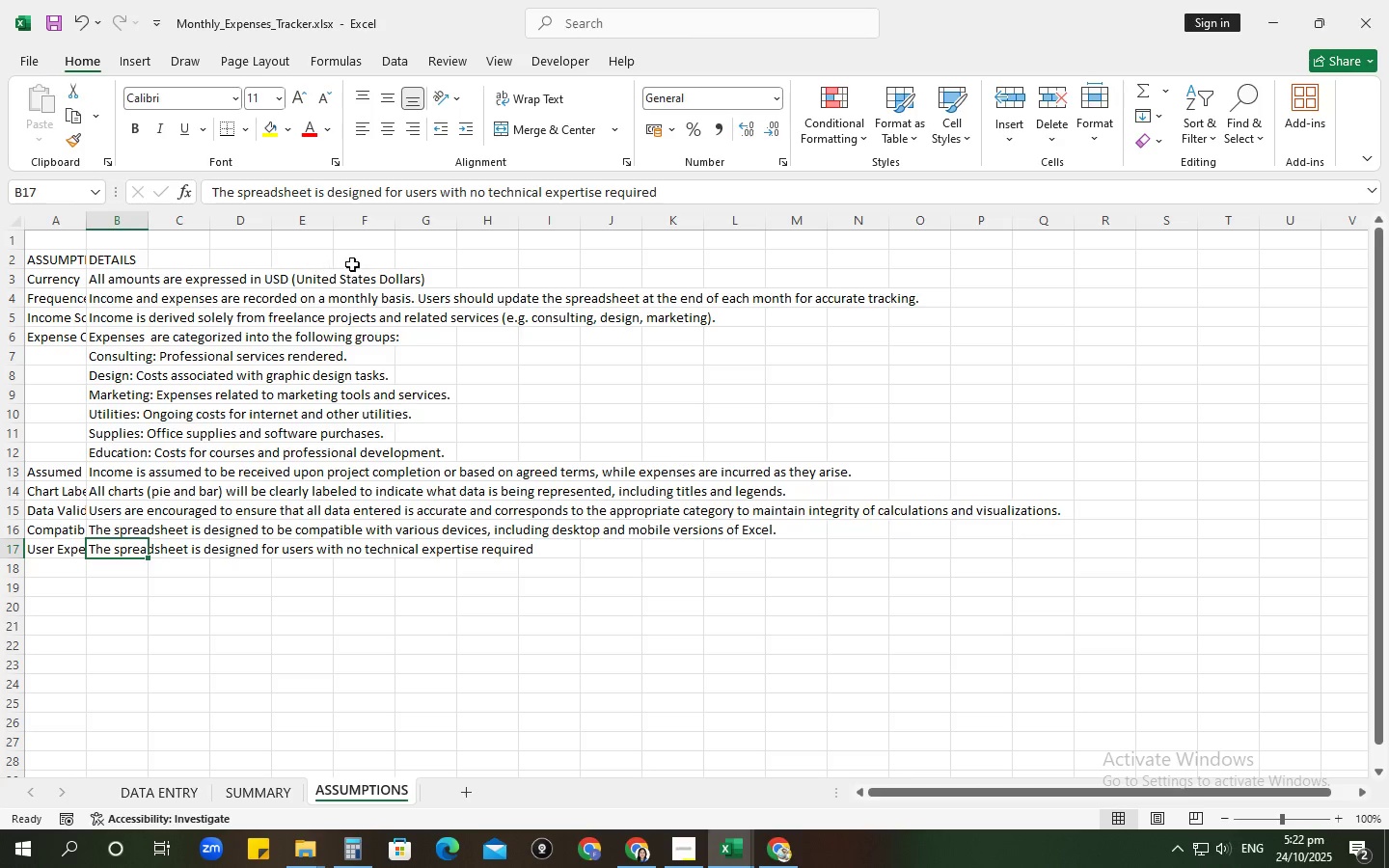 
wait(41.45)
 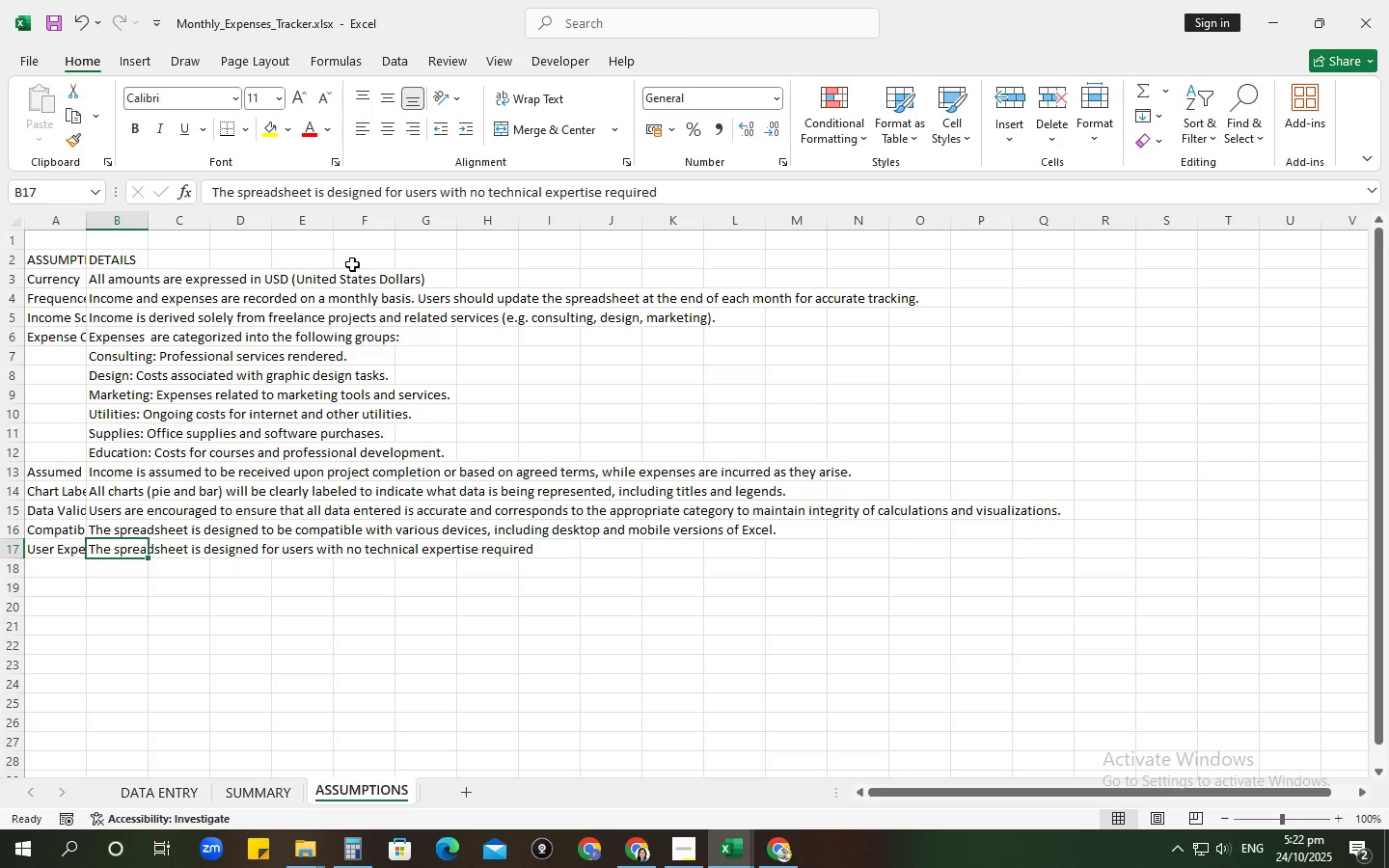 
left_click([687, 188])
 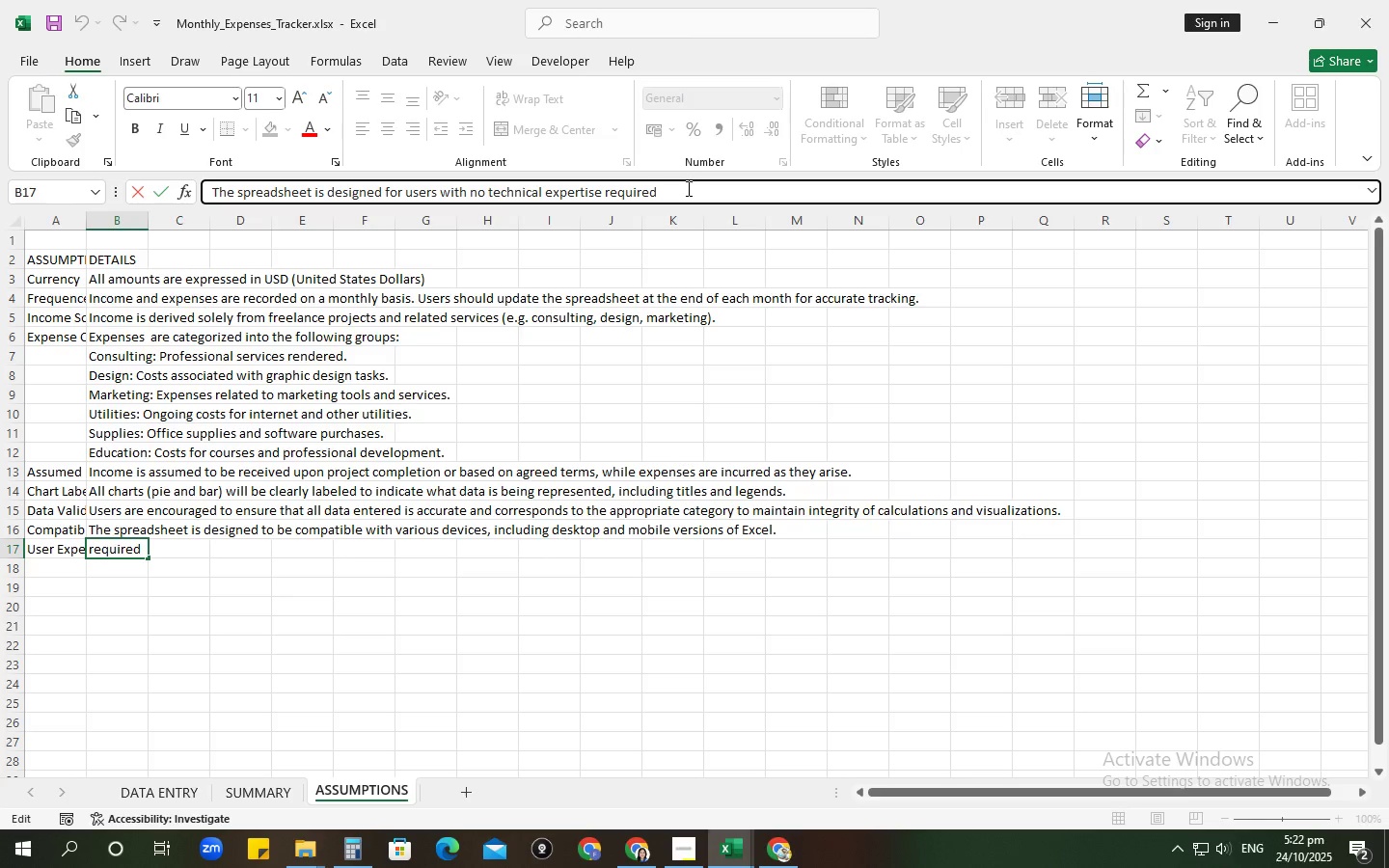 
type( for data entry or understanfin)
key(Backspace)
key(Backspace)
key(Backspace)
type(ding of formulas.)
 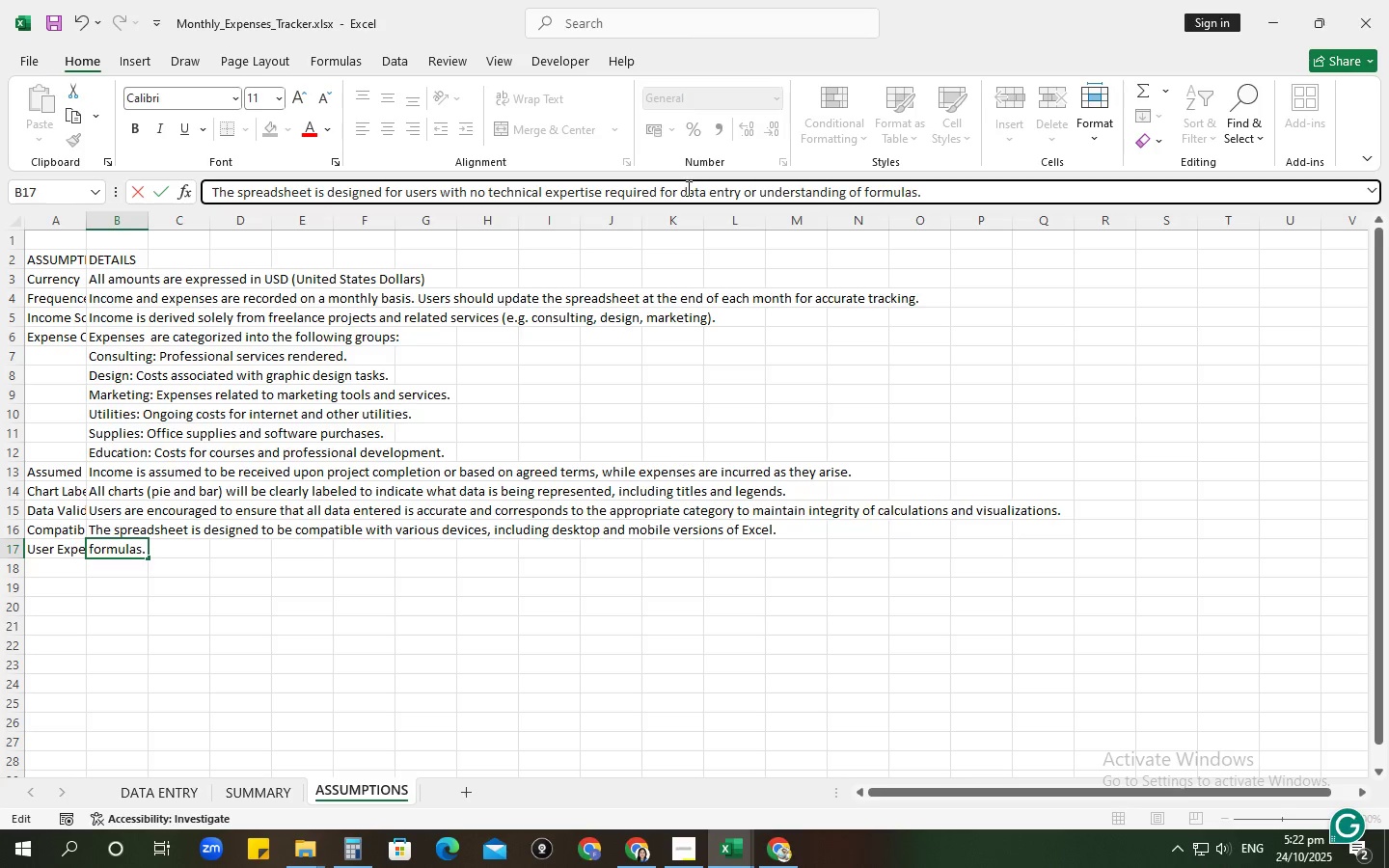 
key(Enter)
 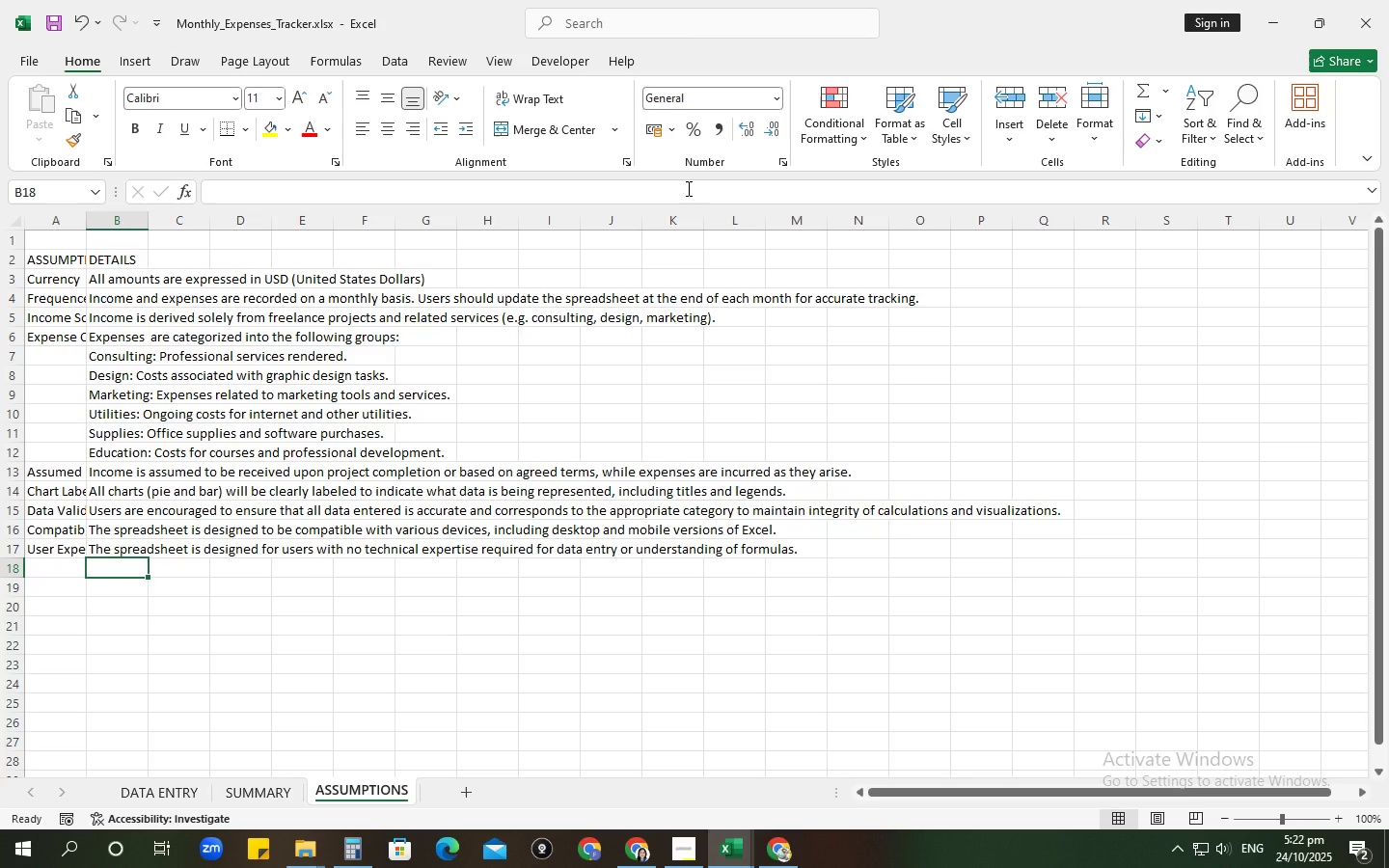 
key(ArrowLeft)
 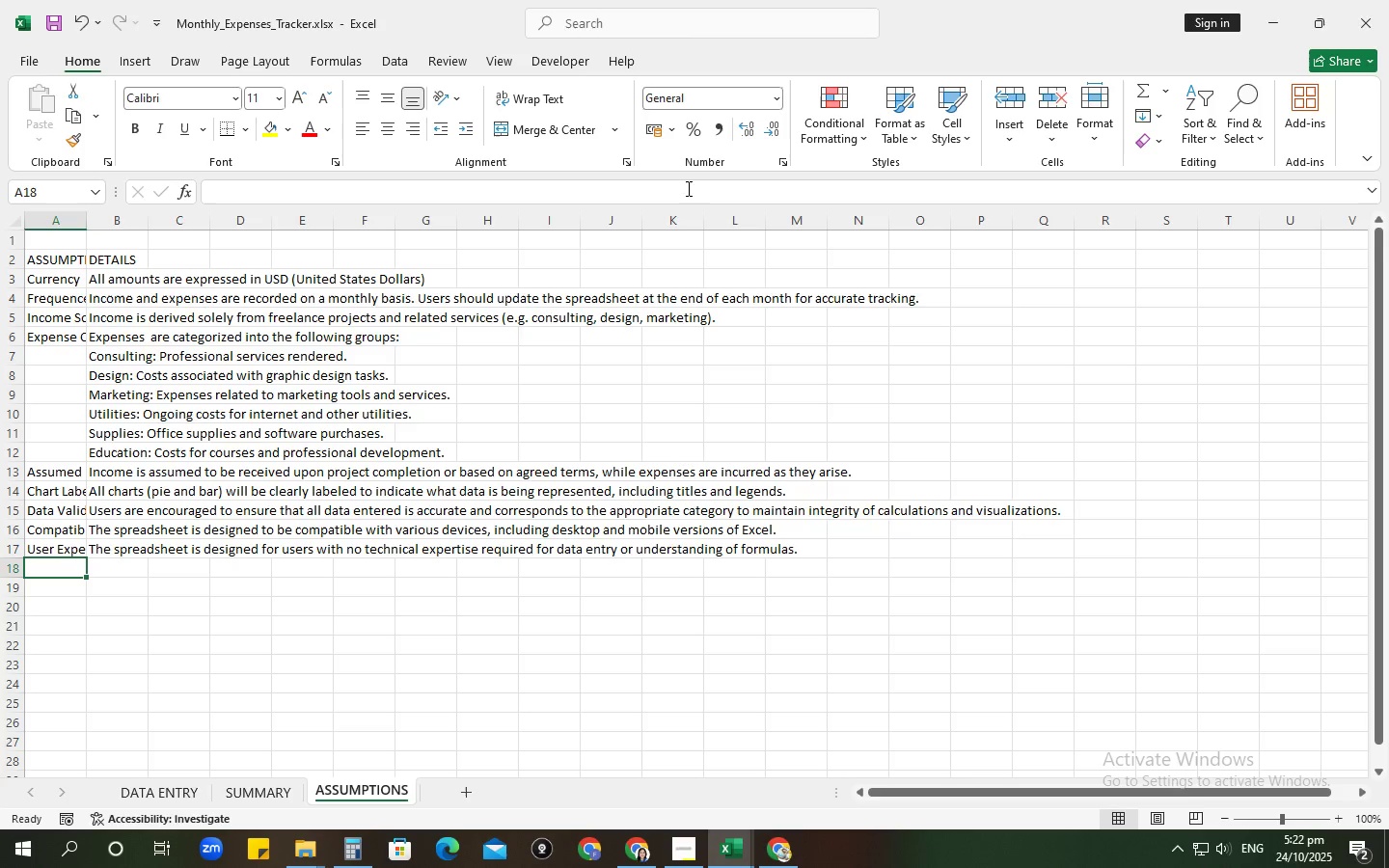 
type(Backup and Security)
key(Tab)
type(Users should regulary)
key(Backspace)
key(Backspace)
type(rly back up their data and ensure that the spreadsheet is stores)
key(Backspace)
type(d securely, especially if sensitive financial information is includedd)
key(Backspace)
type(.)
 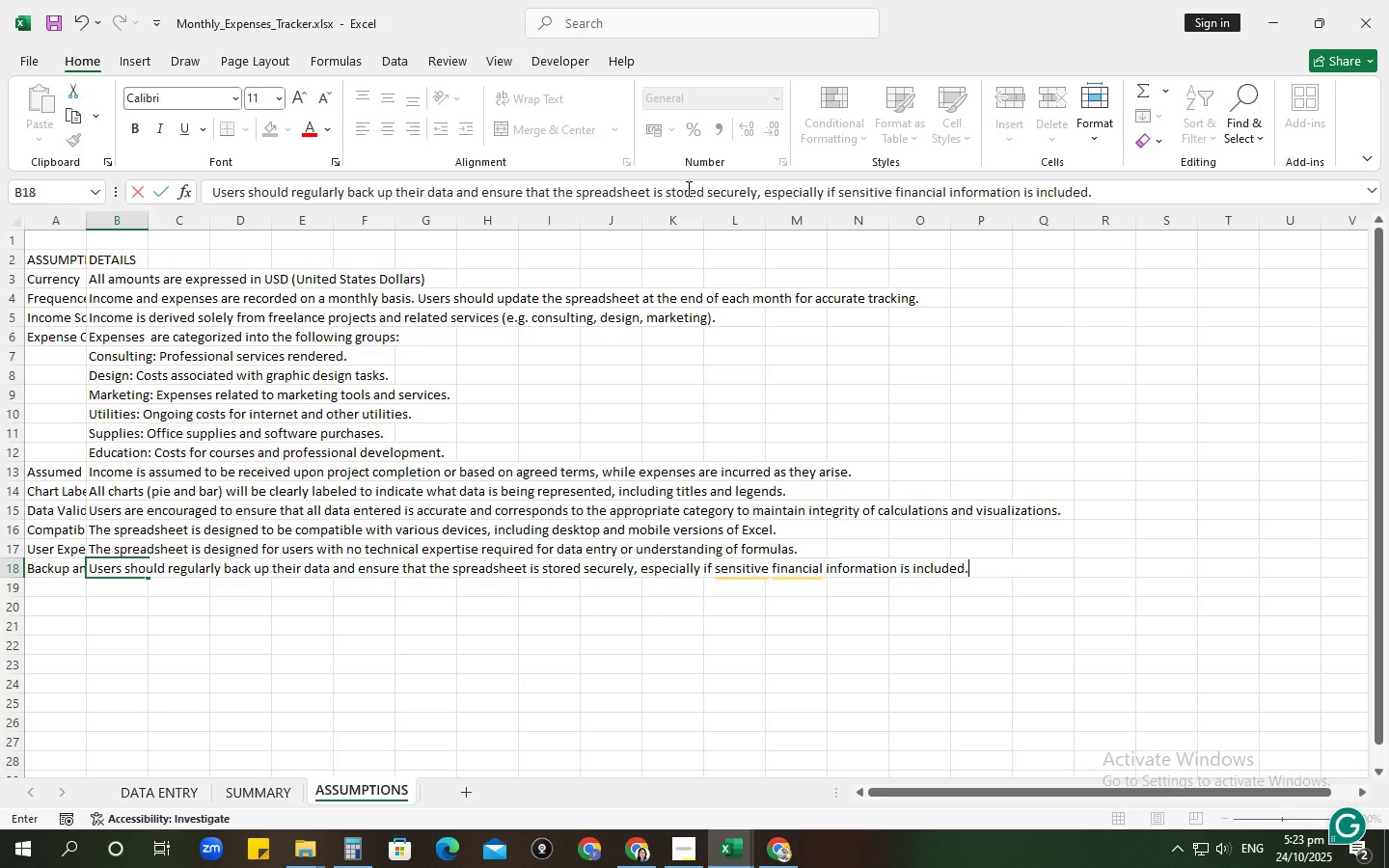 
key(Enter)
 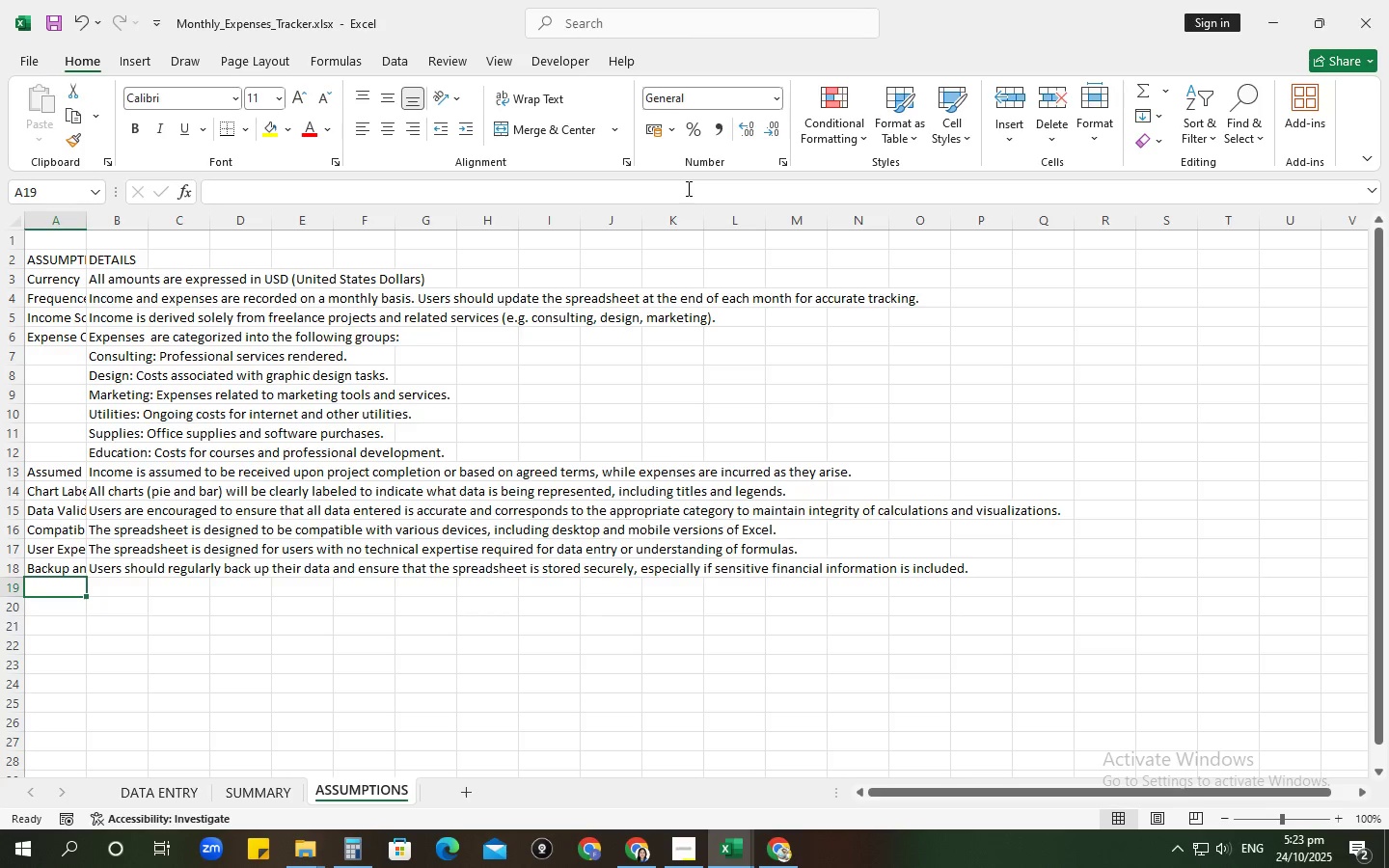 
key(Control+S)
 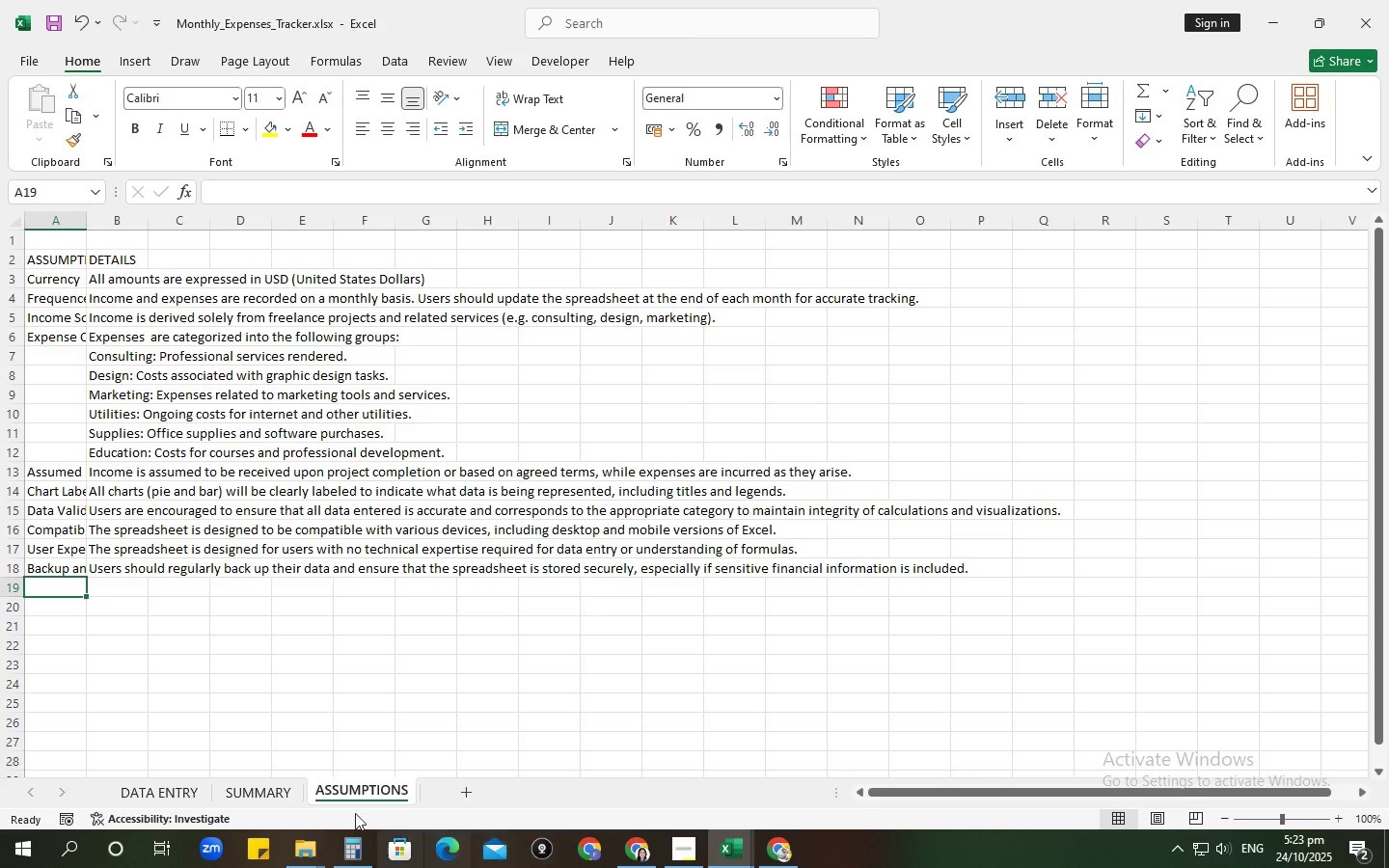 
left_click([254, 786])
 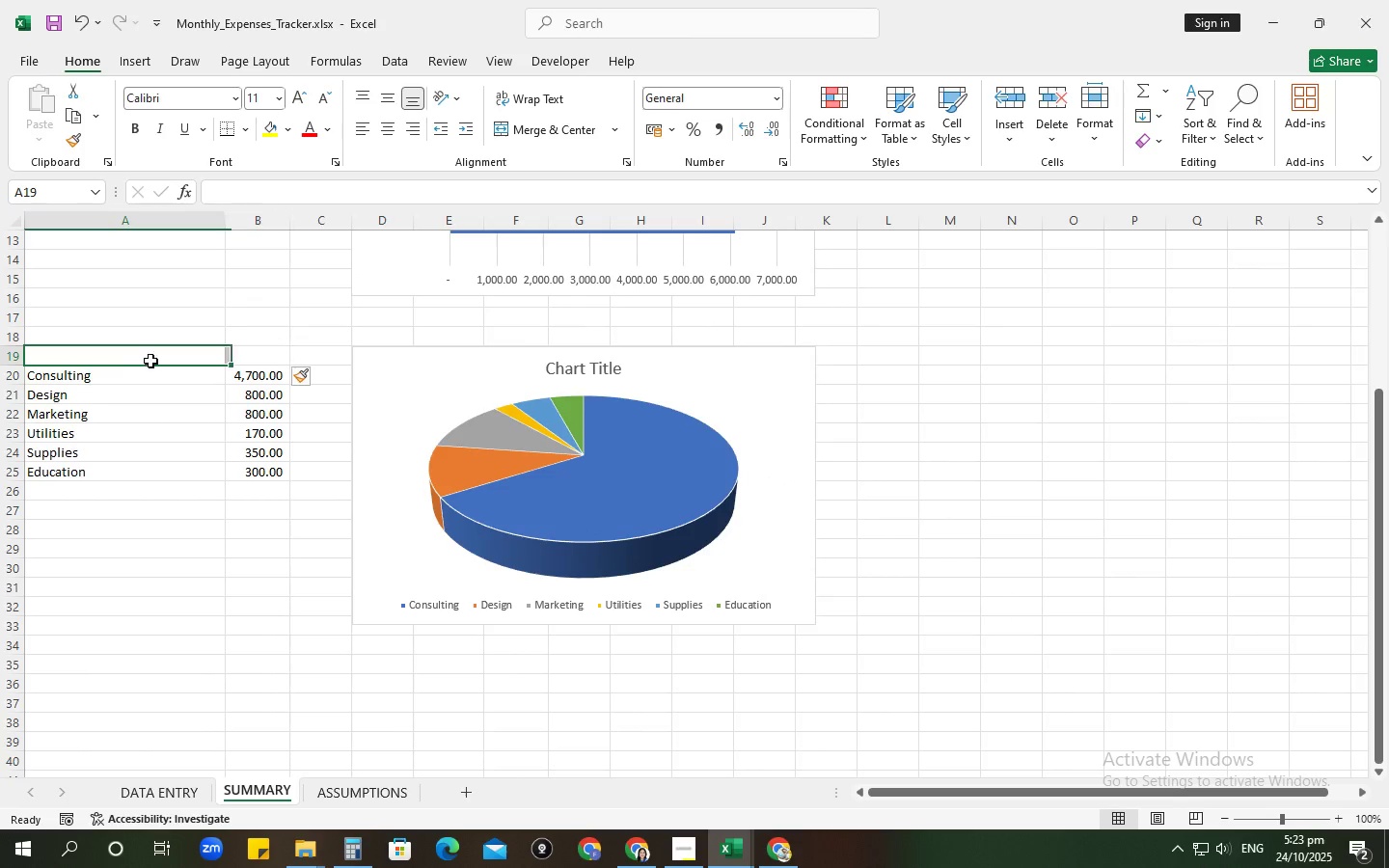 
wait(5.0)
 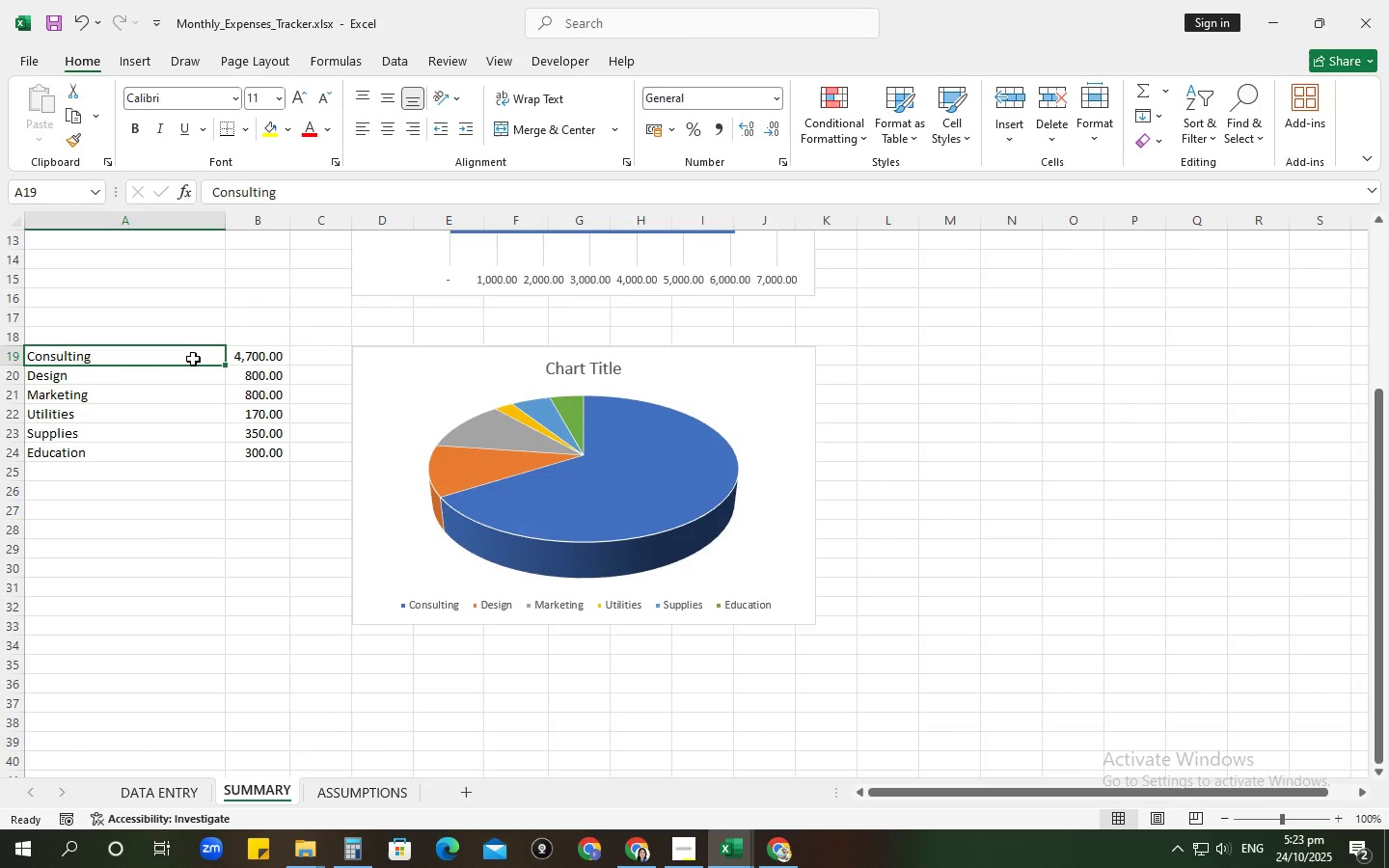 
type(CATEGORY)
key(Tab)
 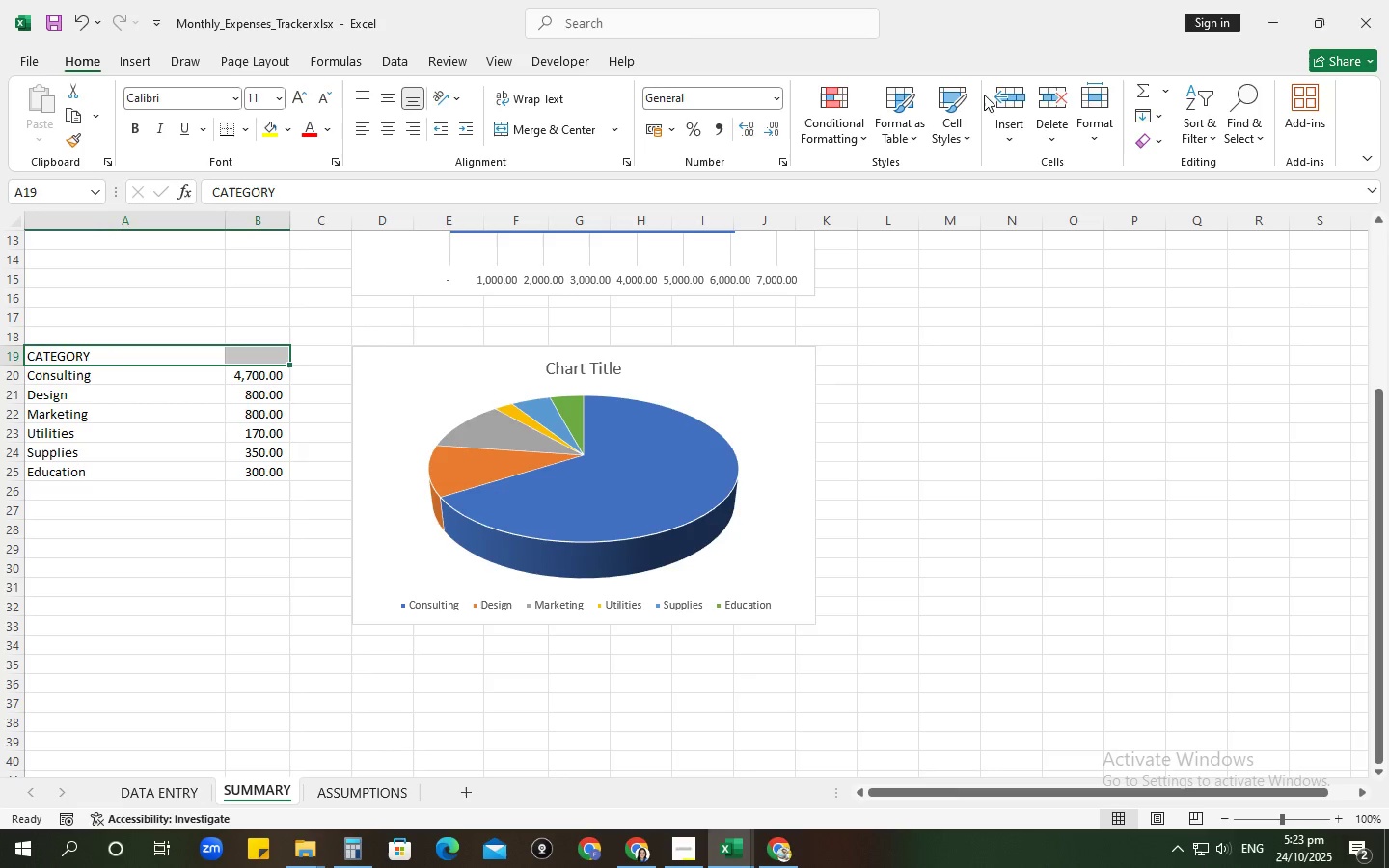 
wait(5.46)
 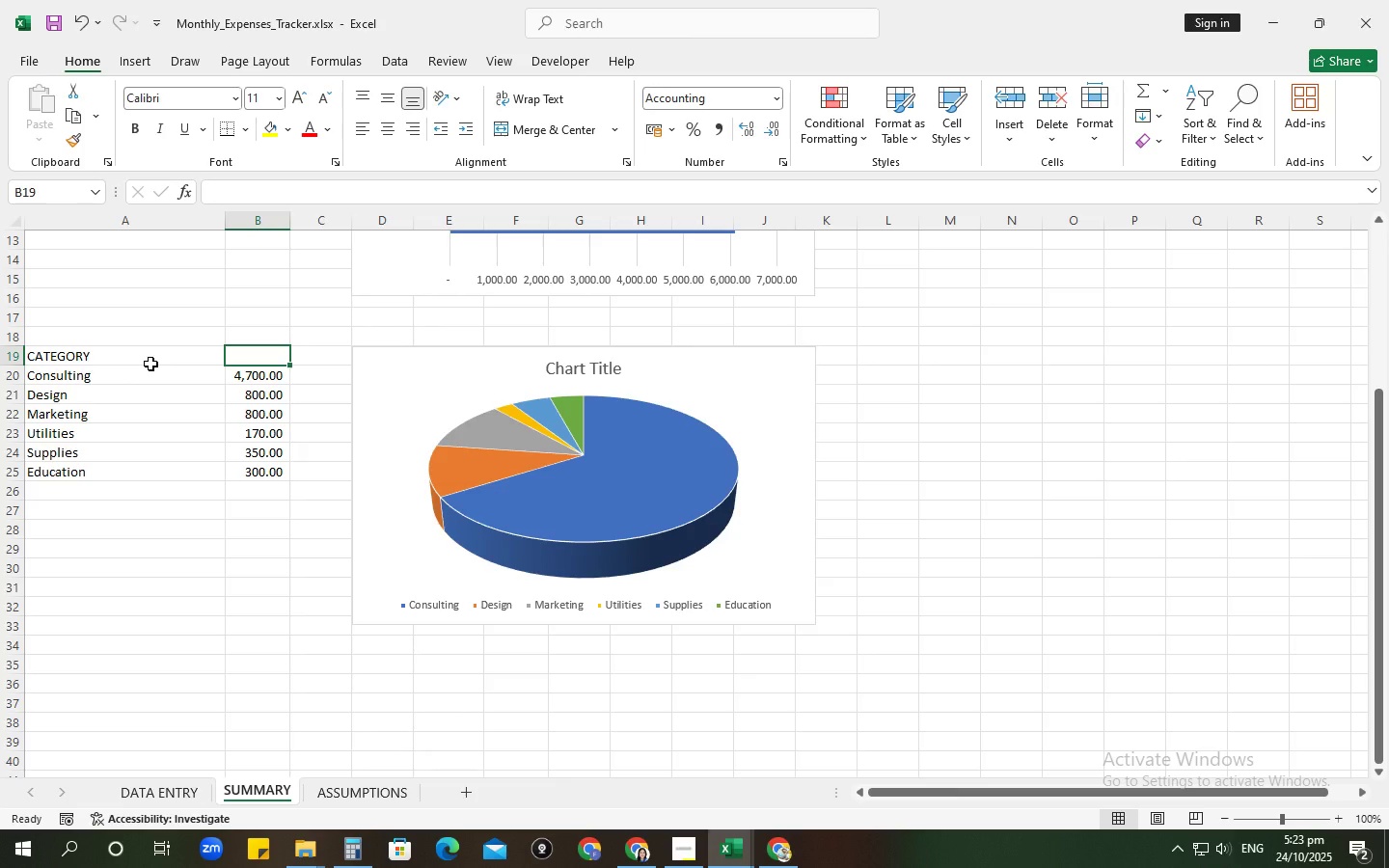 
left_click([394, 129])
 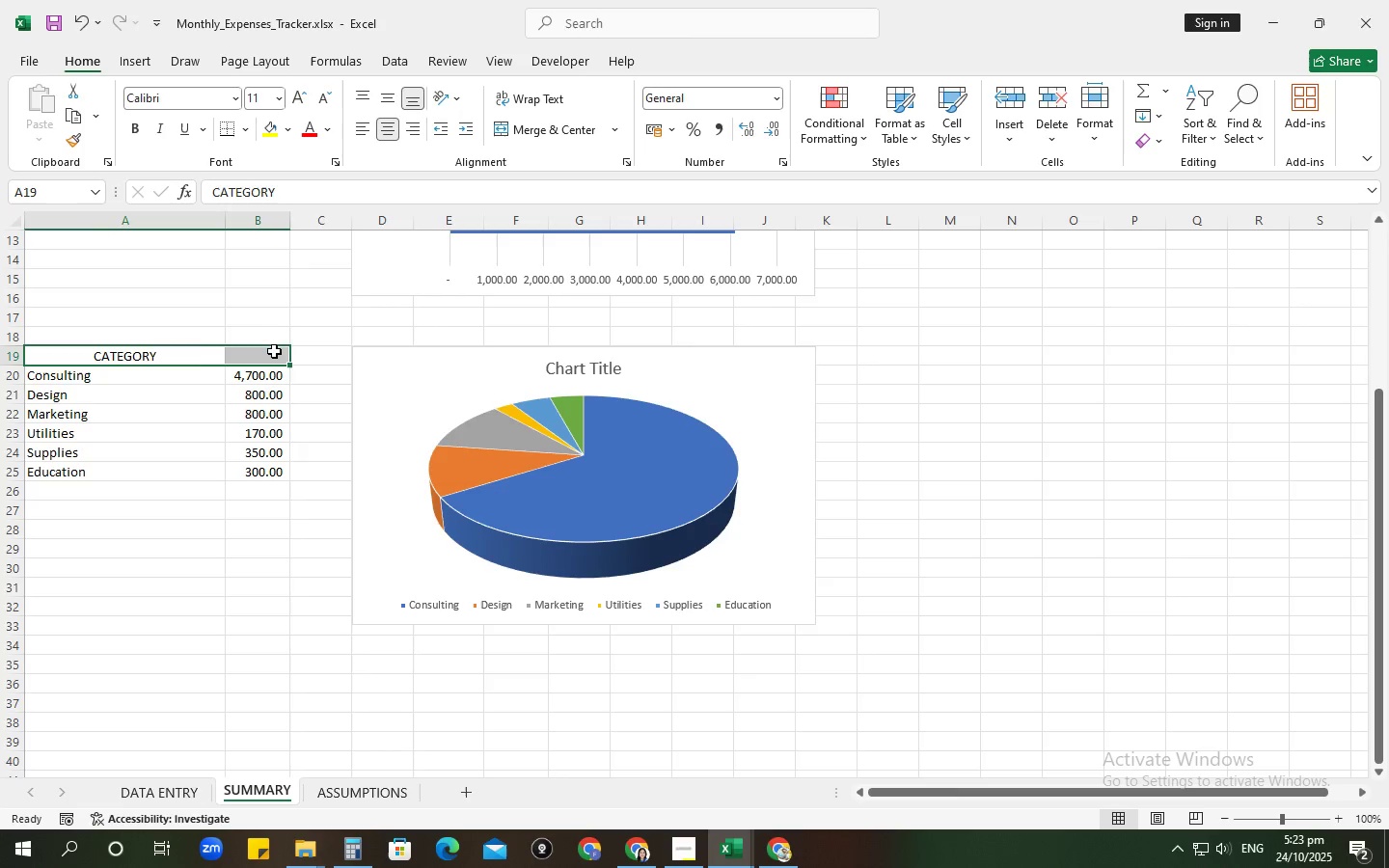 
left_click([271, 355])
 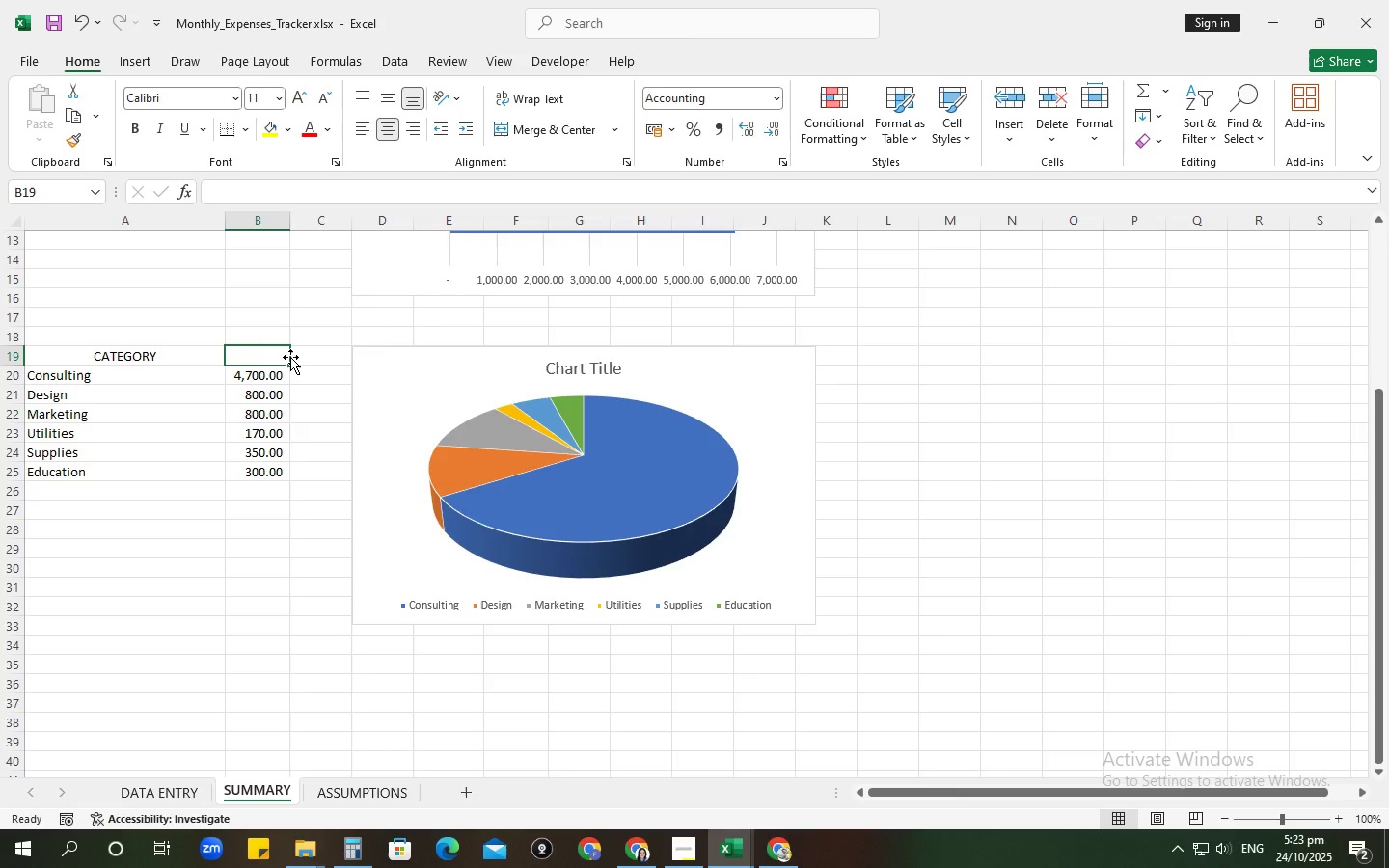 
type(BA)
key(Backspace)
key(Backspace)
type(VALUE)
 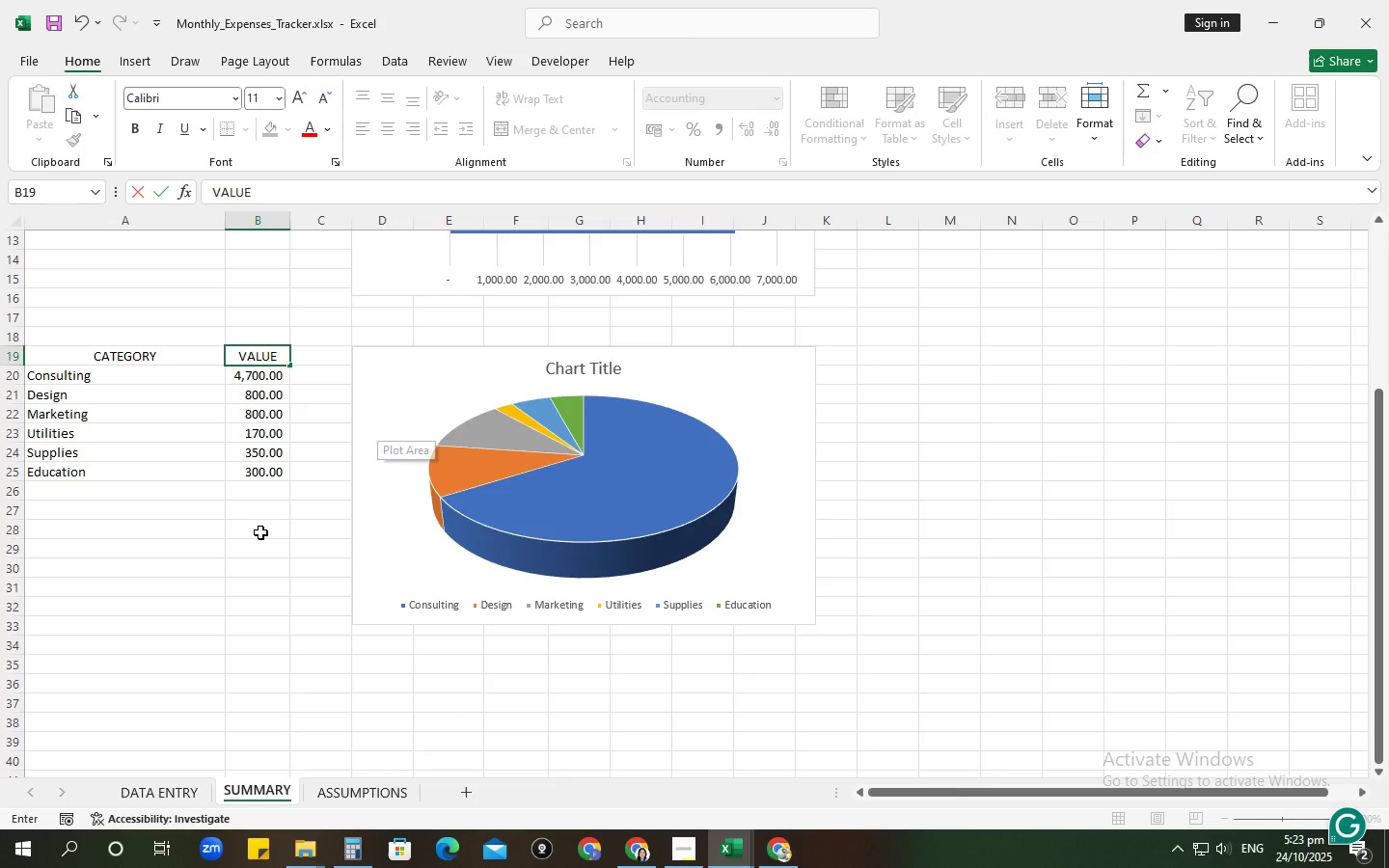 
left_click([452, 402])
 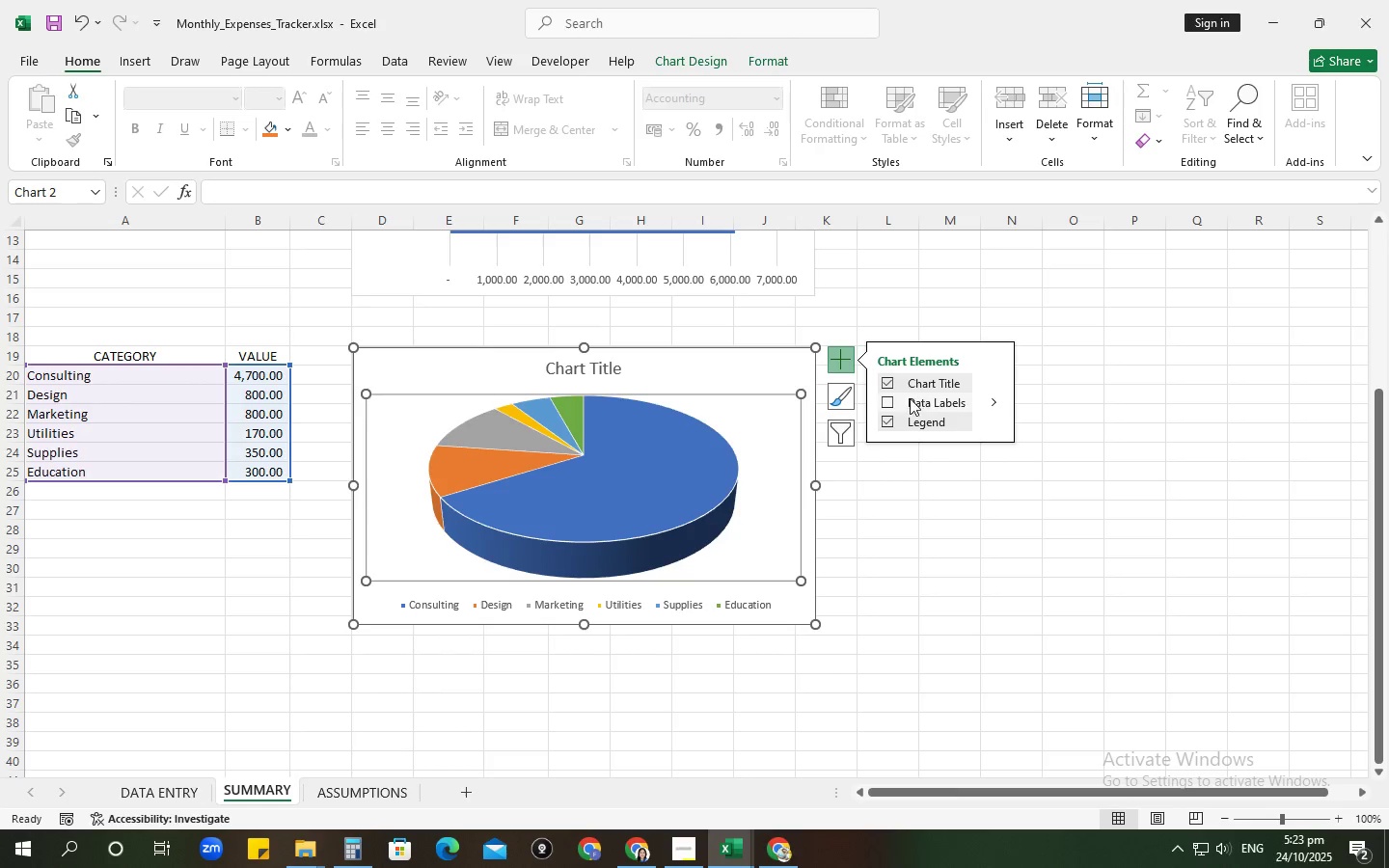 
left_click([899, 478])
 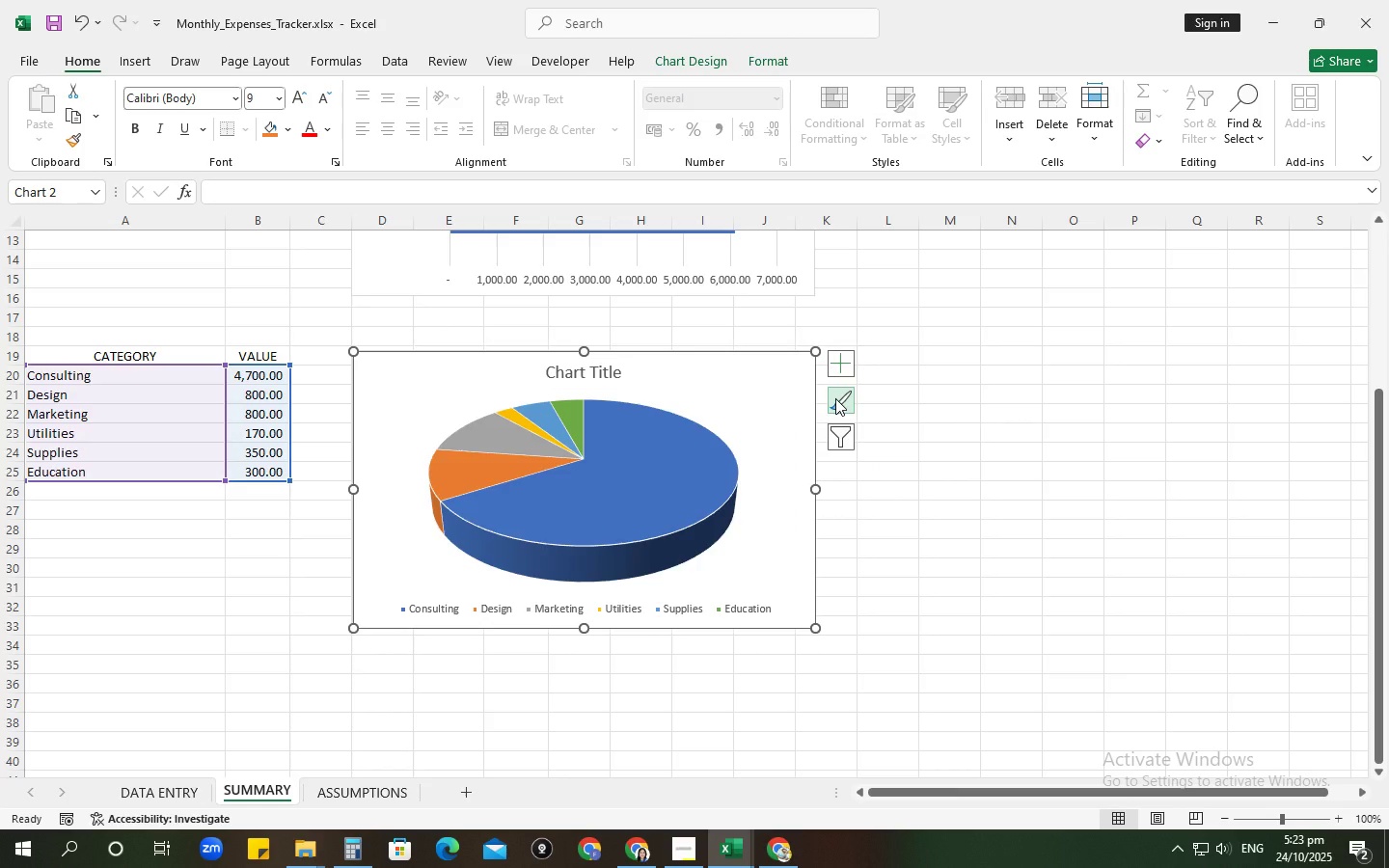 
left_click([835, 398])
 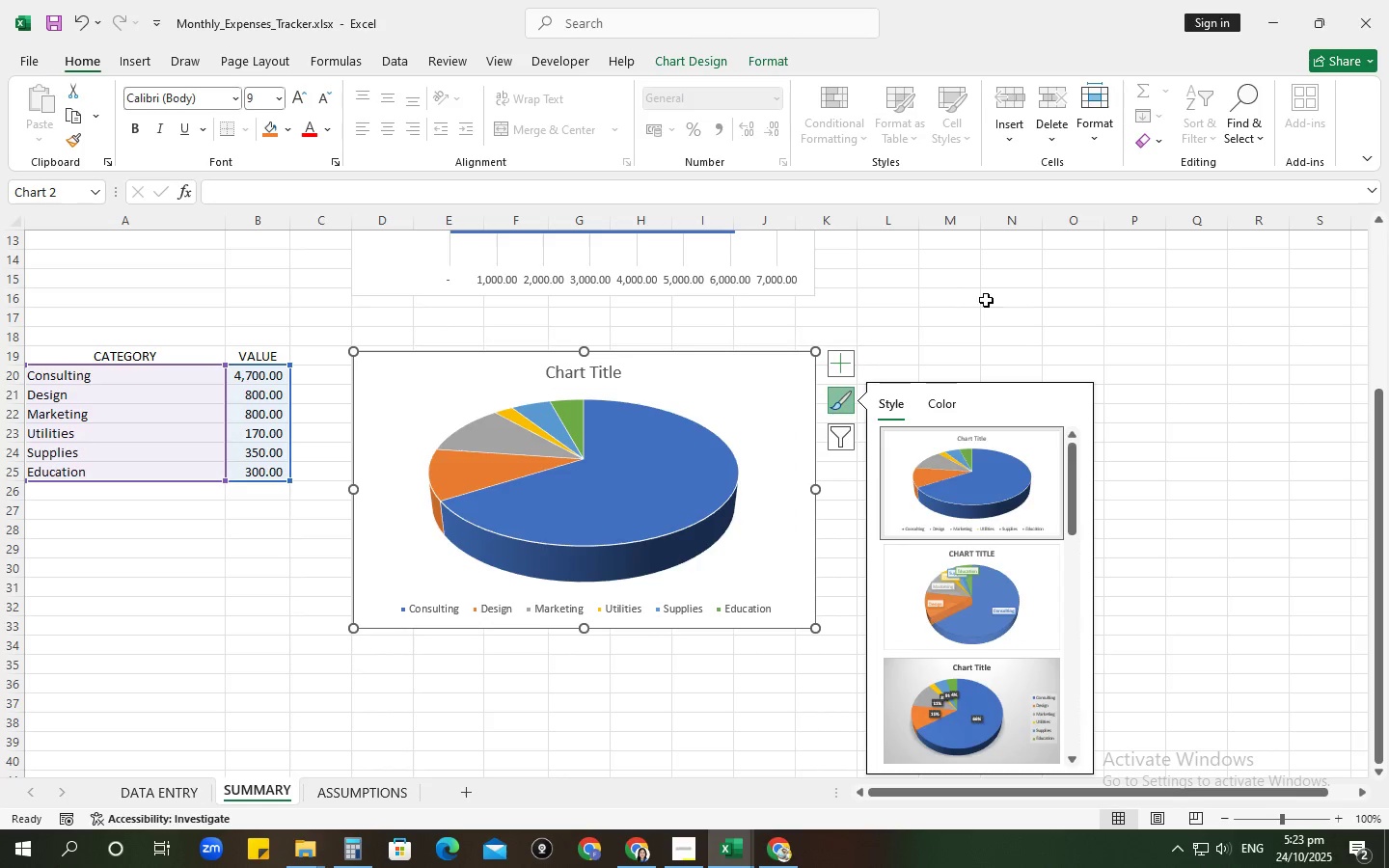 
left_click([986, 300])
 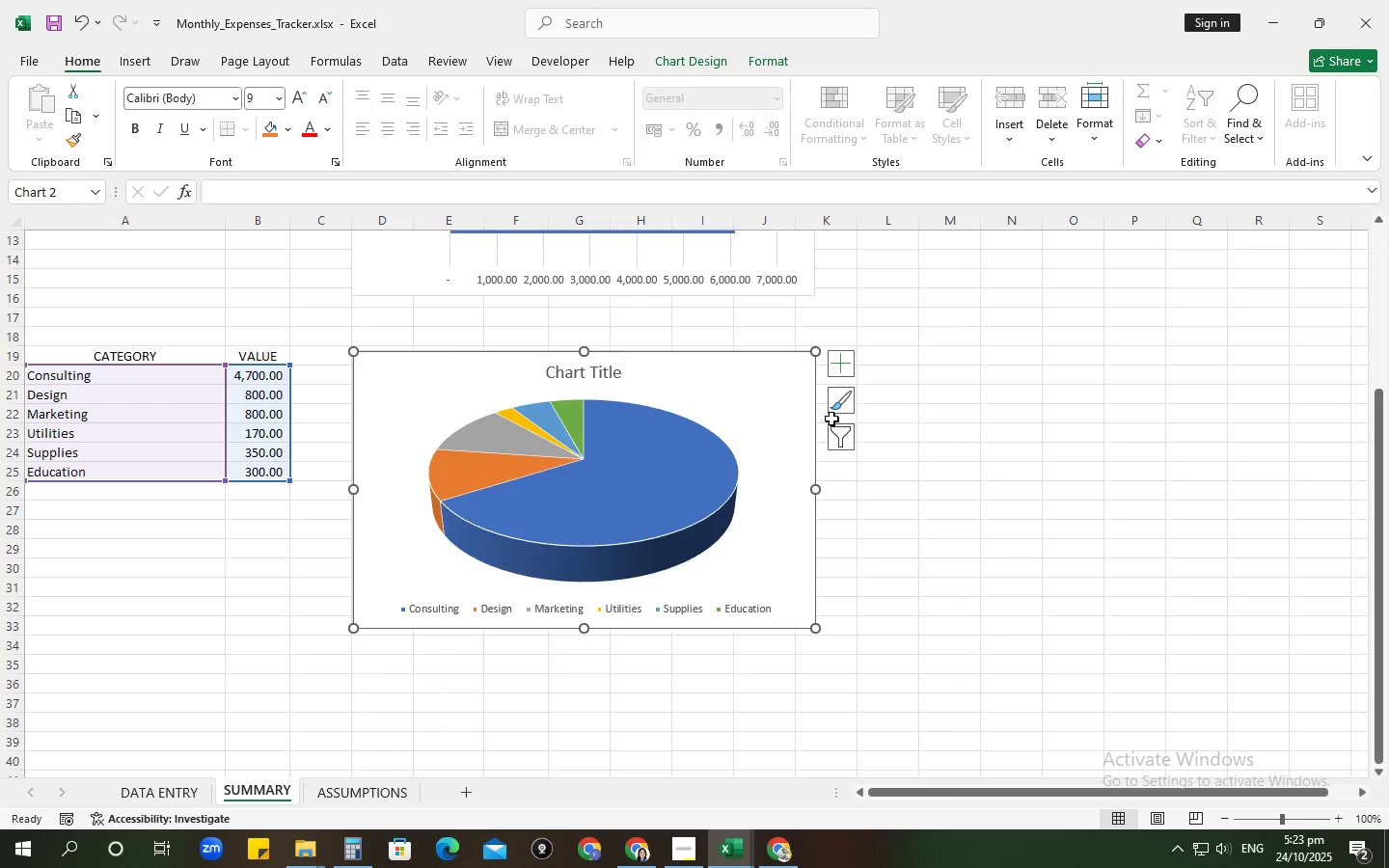 
left_click([836, 430])
 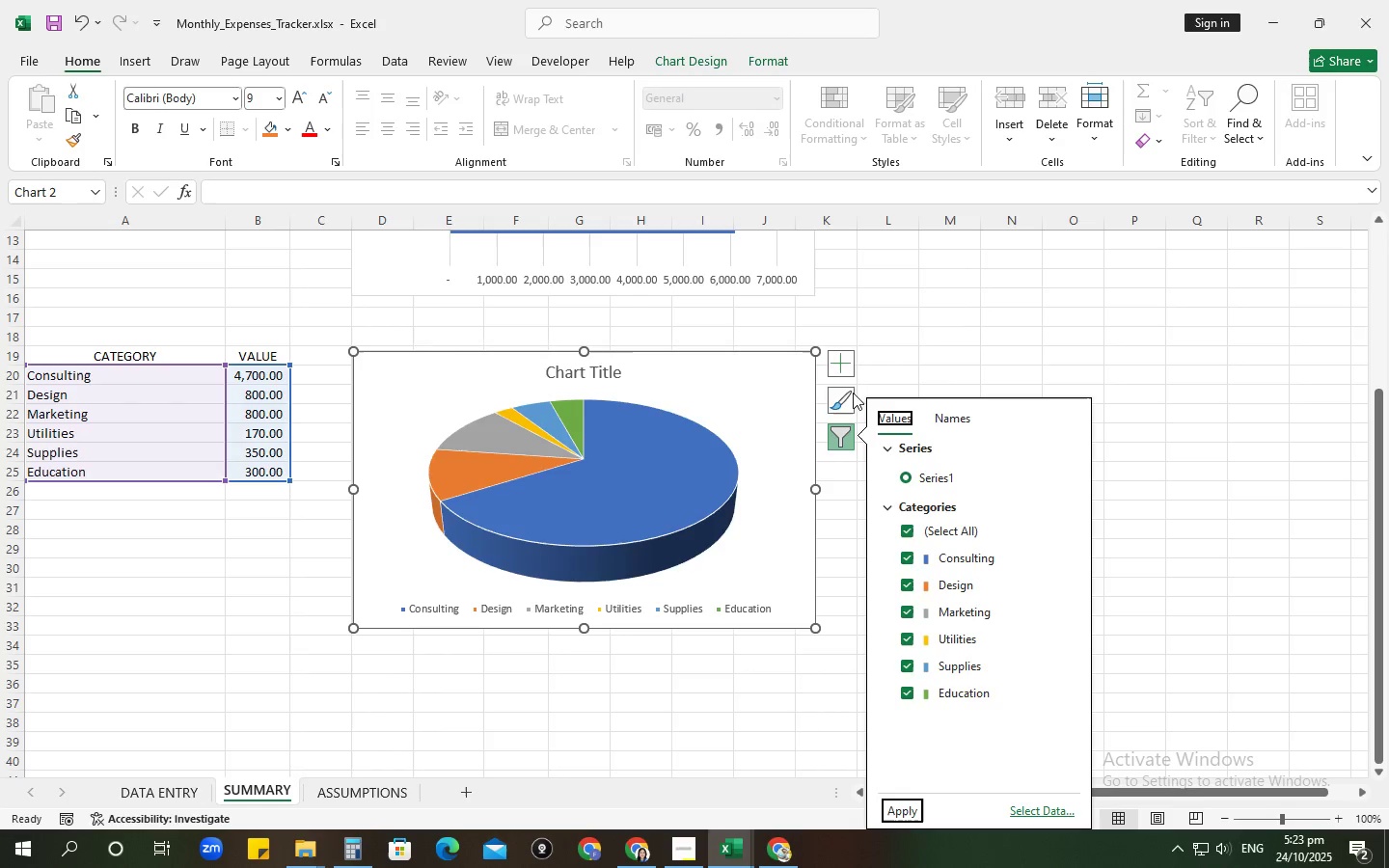 
left_click([838, 366])
 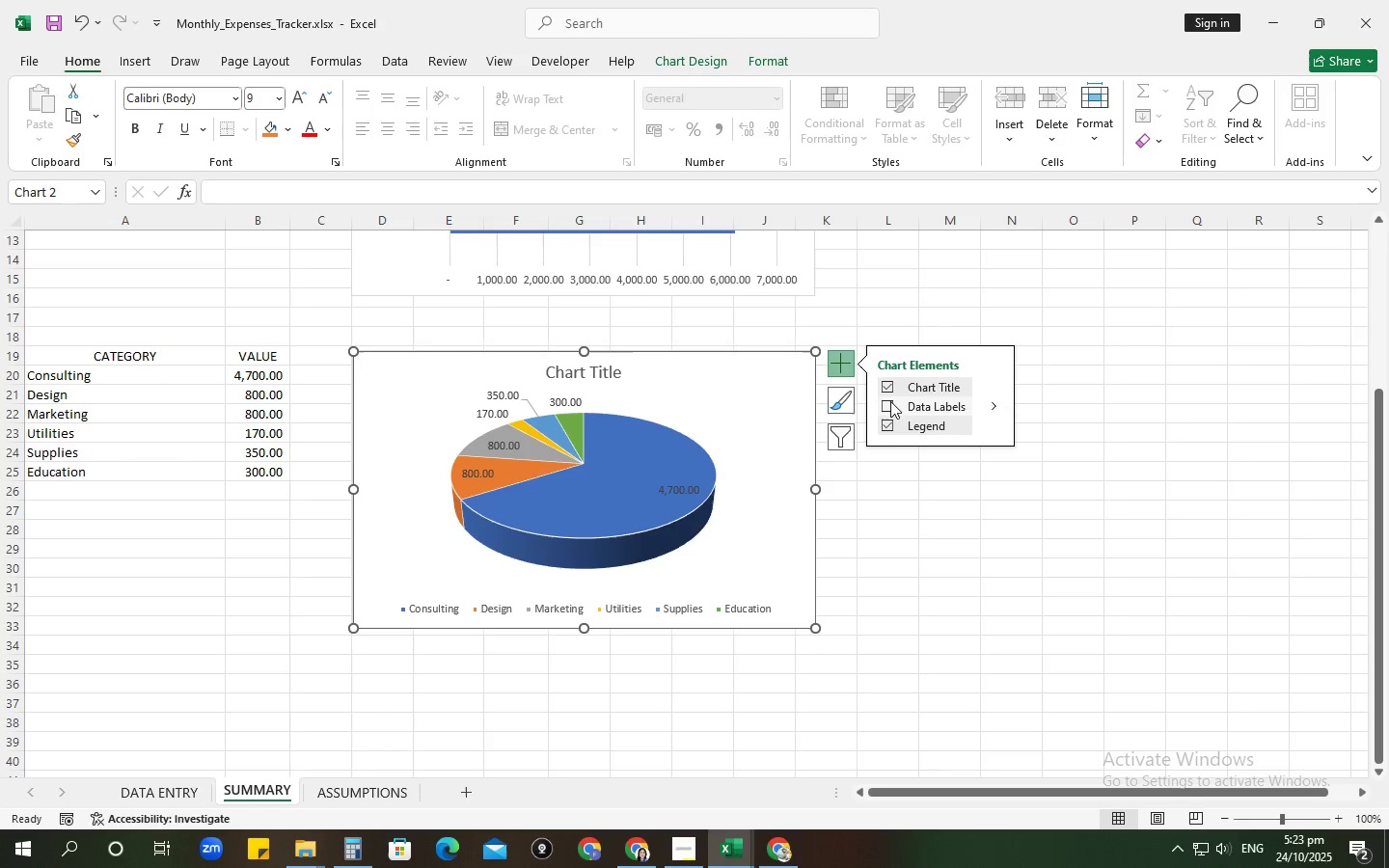 
left_click([886, 402])
 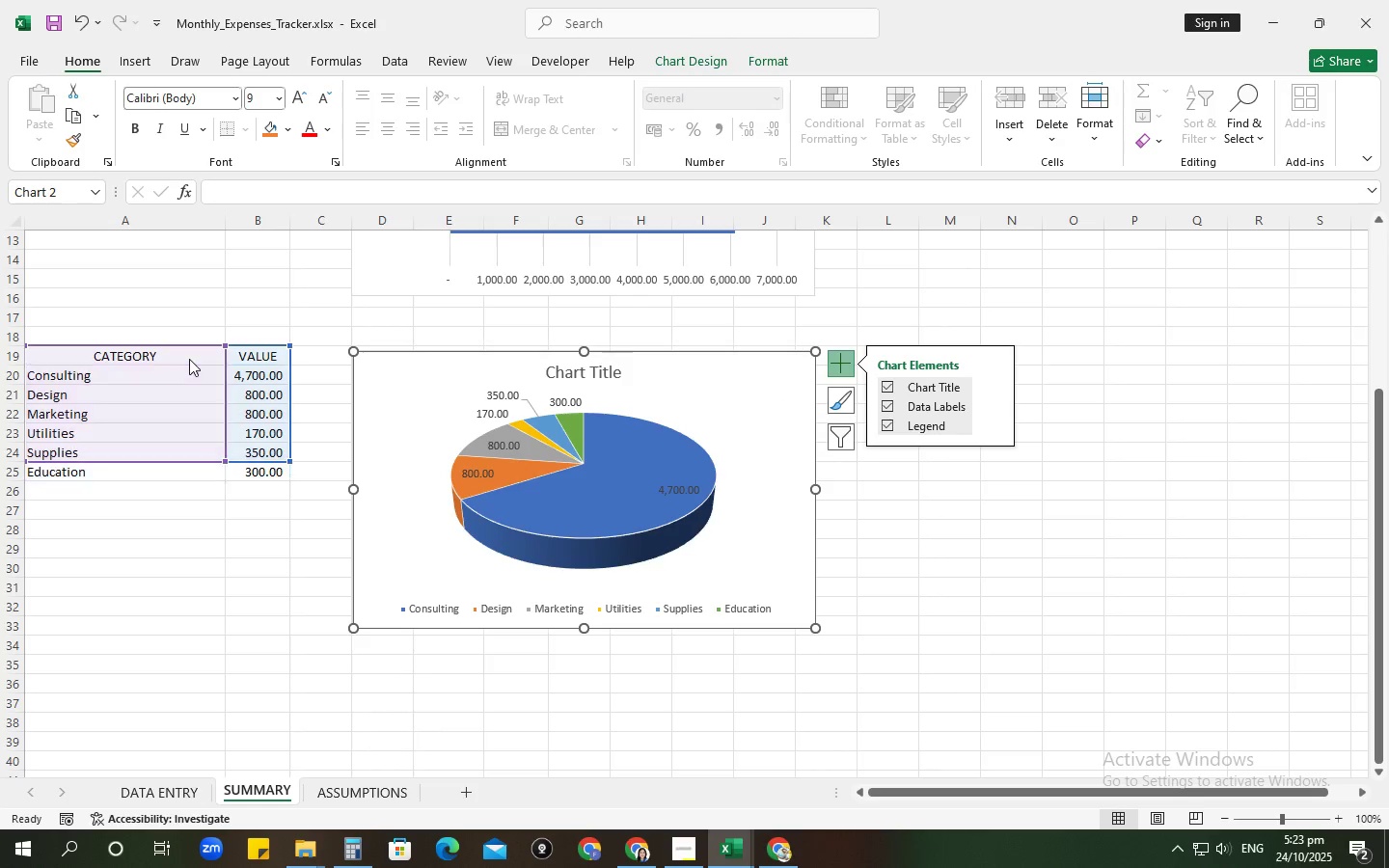 
wait(8.17)
 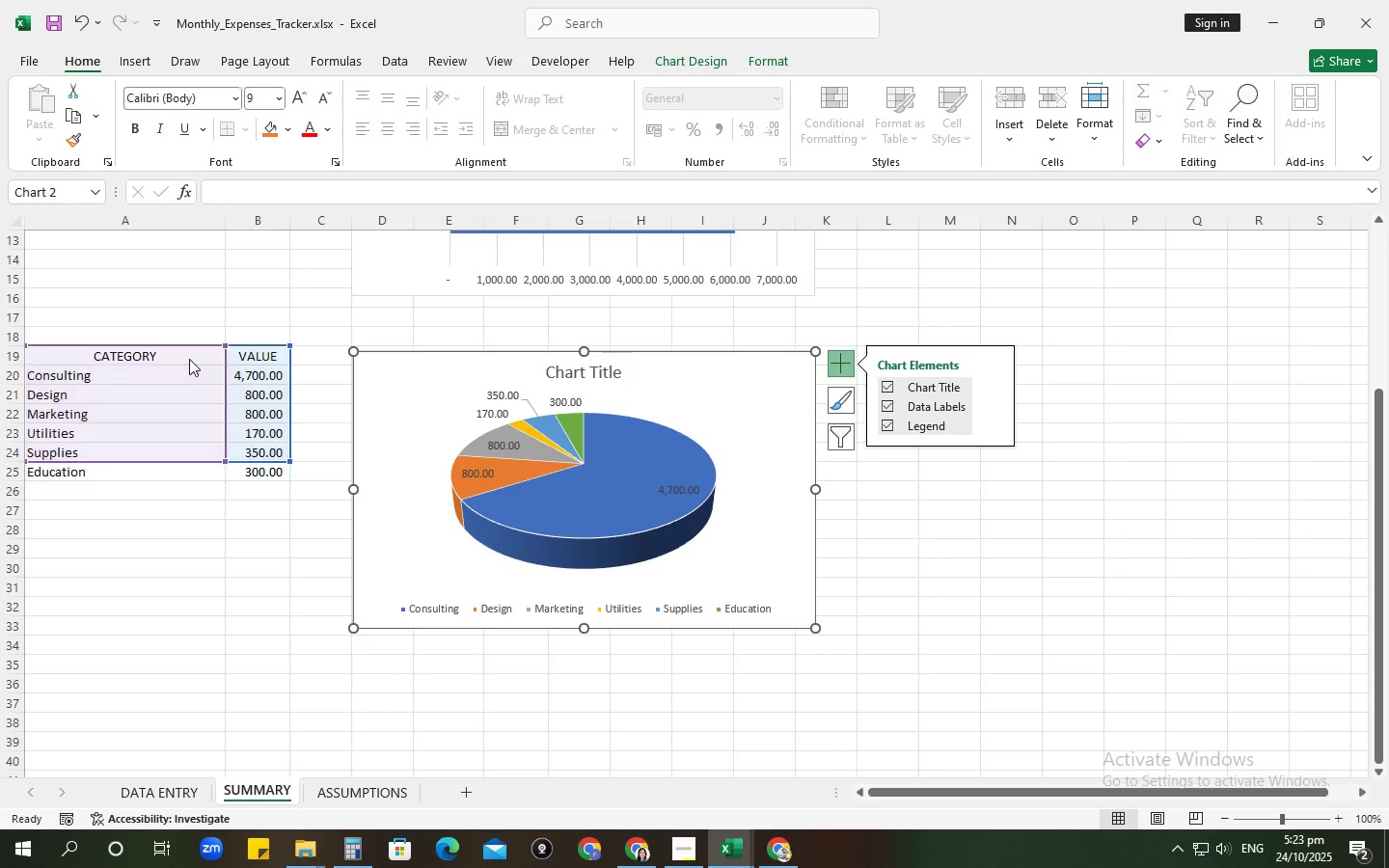 
mouse_move([503, 501])
 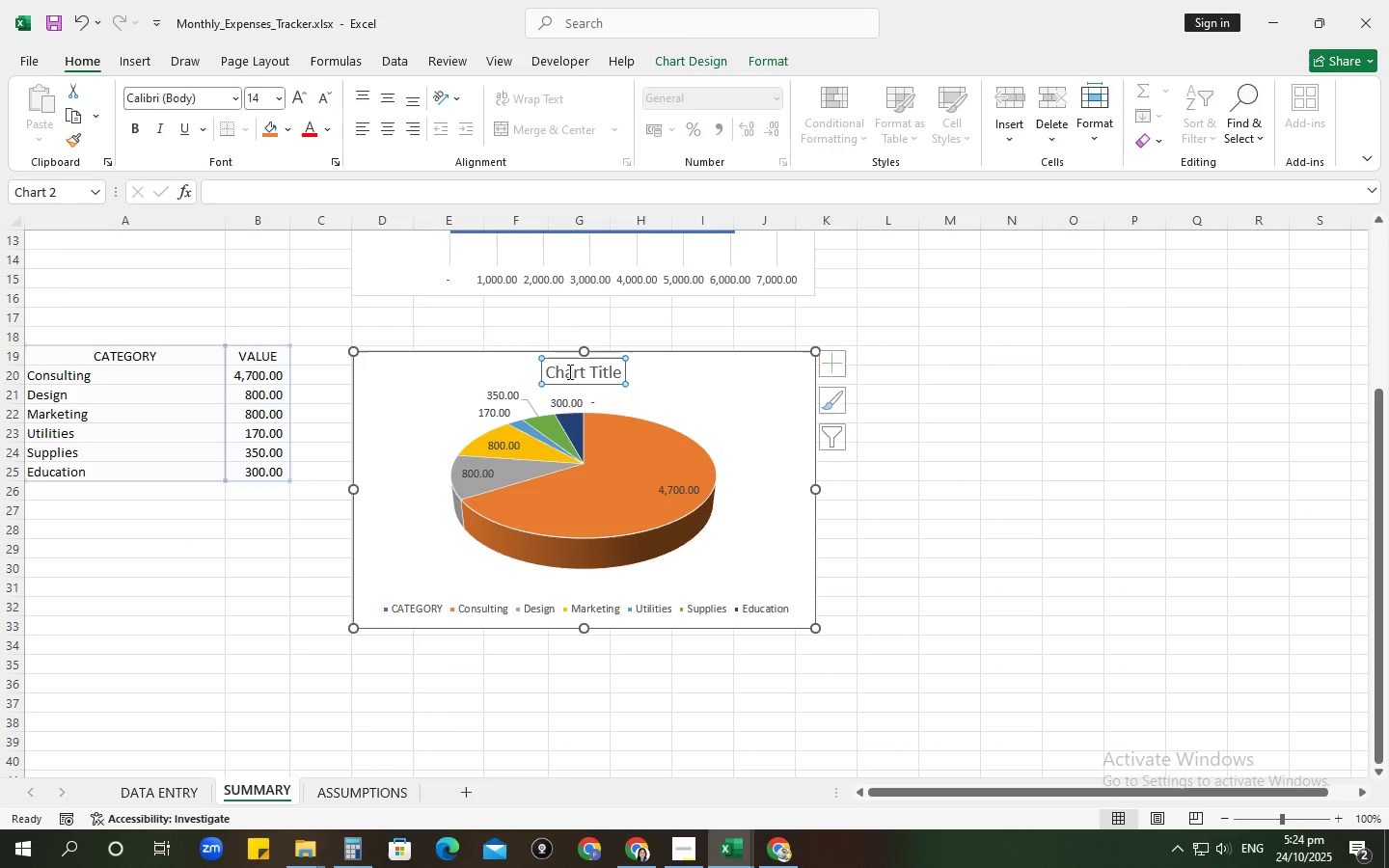 
left_click([575, 371])
 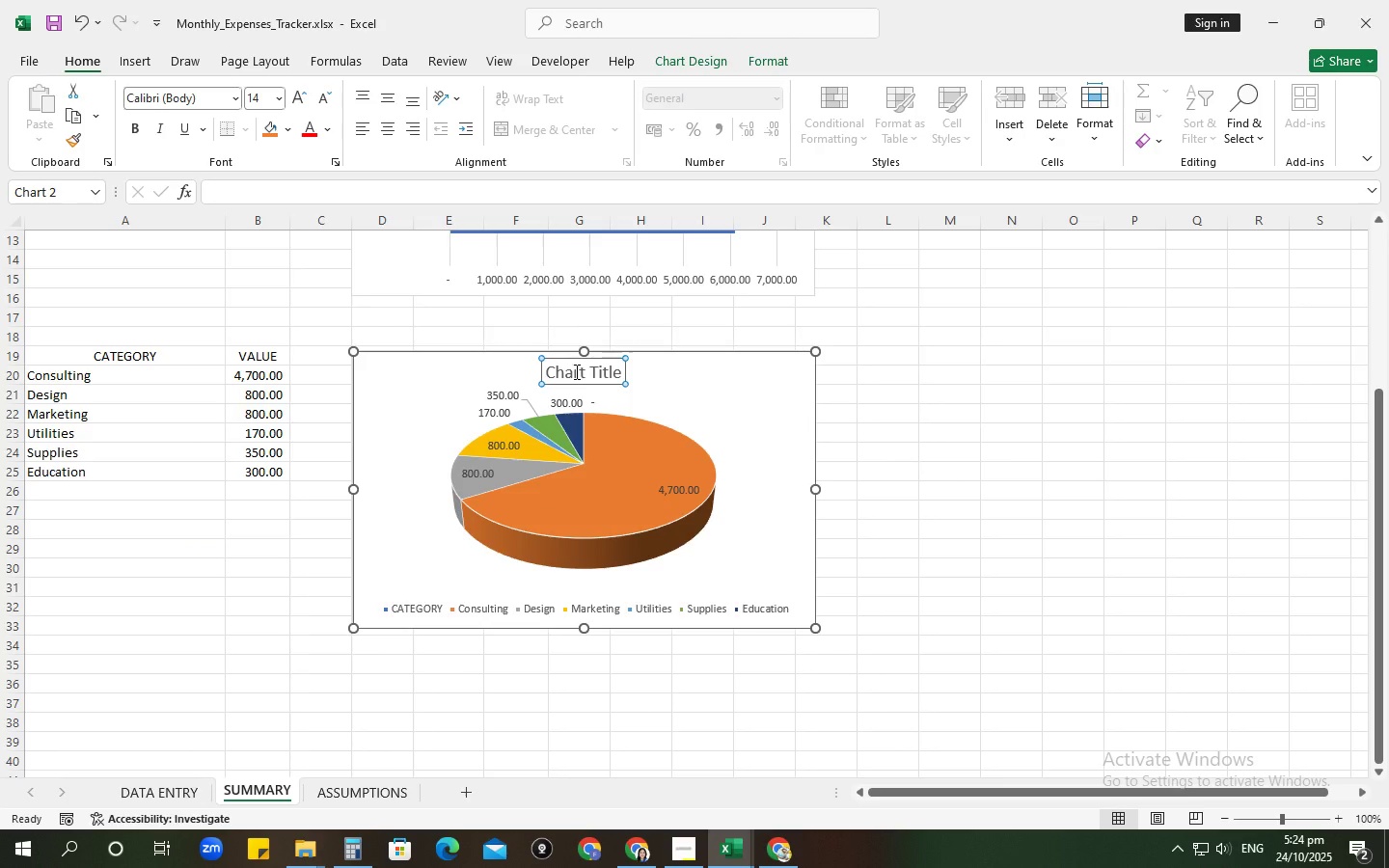 
key(Control+ControlLeft)
 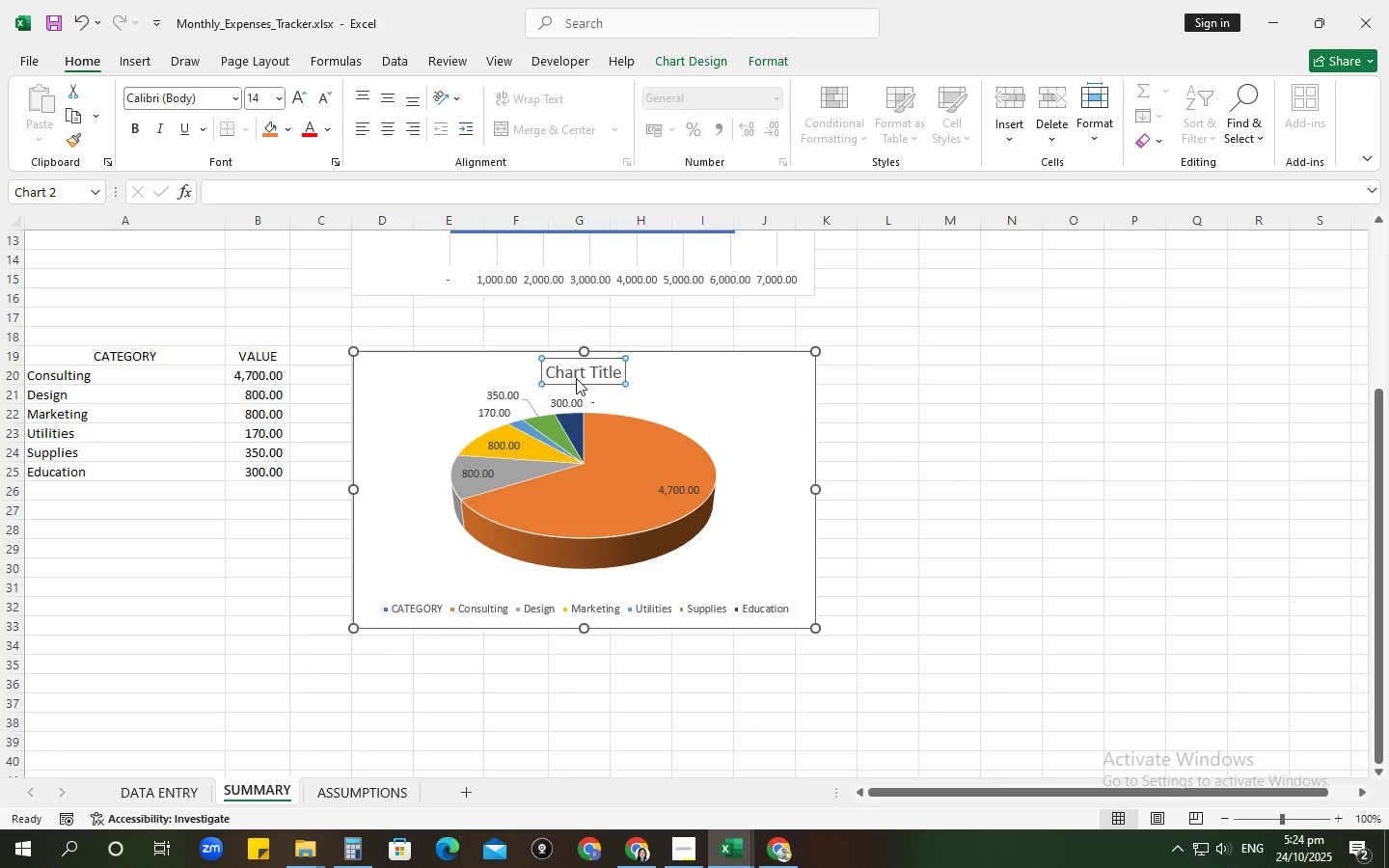 
key(Control+A)
 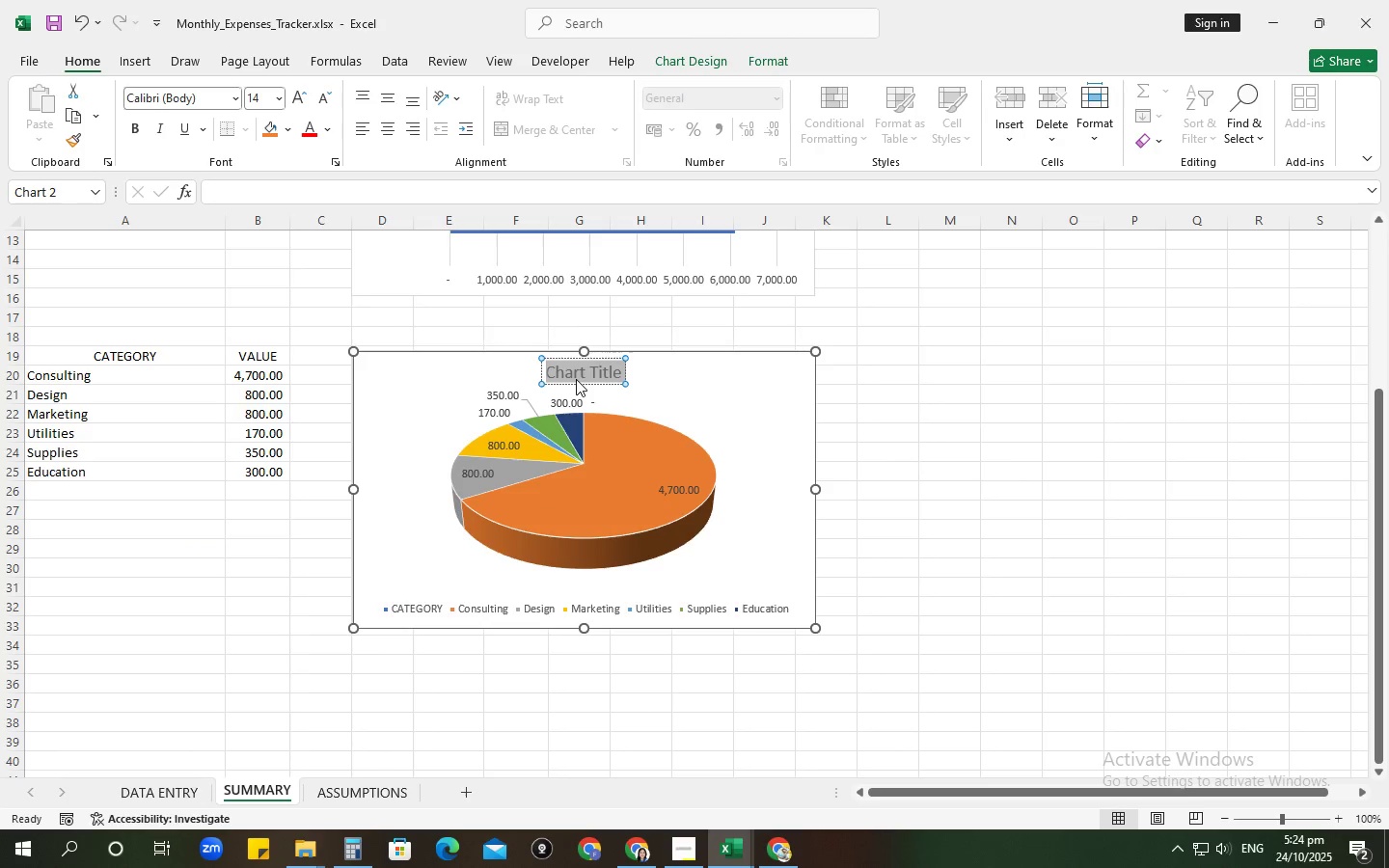 
type(brea)
key(Backspace)
key(Backspace)
key(Backspace)
key(Backspace)
type(BREAKDOWN OF EXPENSES BY CATEGORY)
key(Backspace)
key(Backspace)
key(Backspace)
key(Backspace)
key(Backspace)
key(Backspace)
key(Backspace)
key(Backspace)
key(Backspace)
key(Backspace)
key(Backspace)
key(Backspace)
 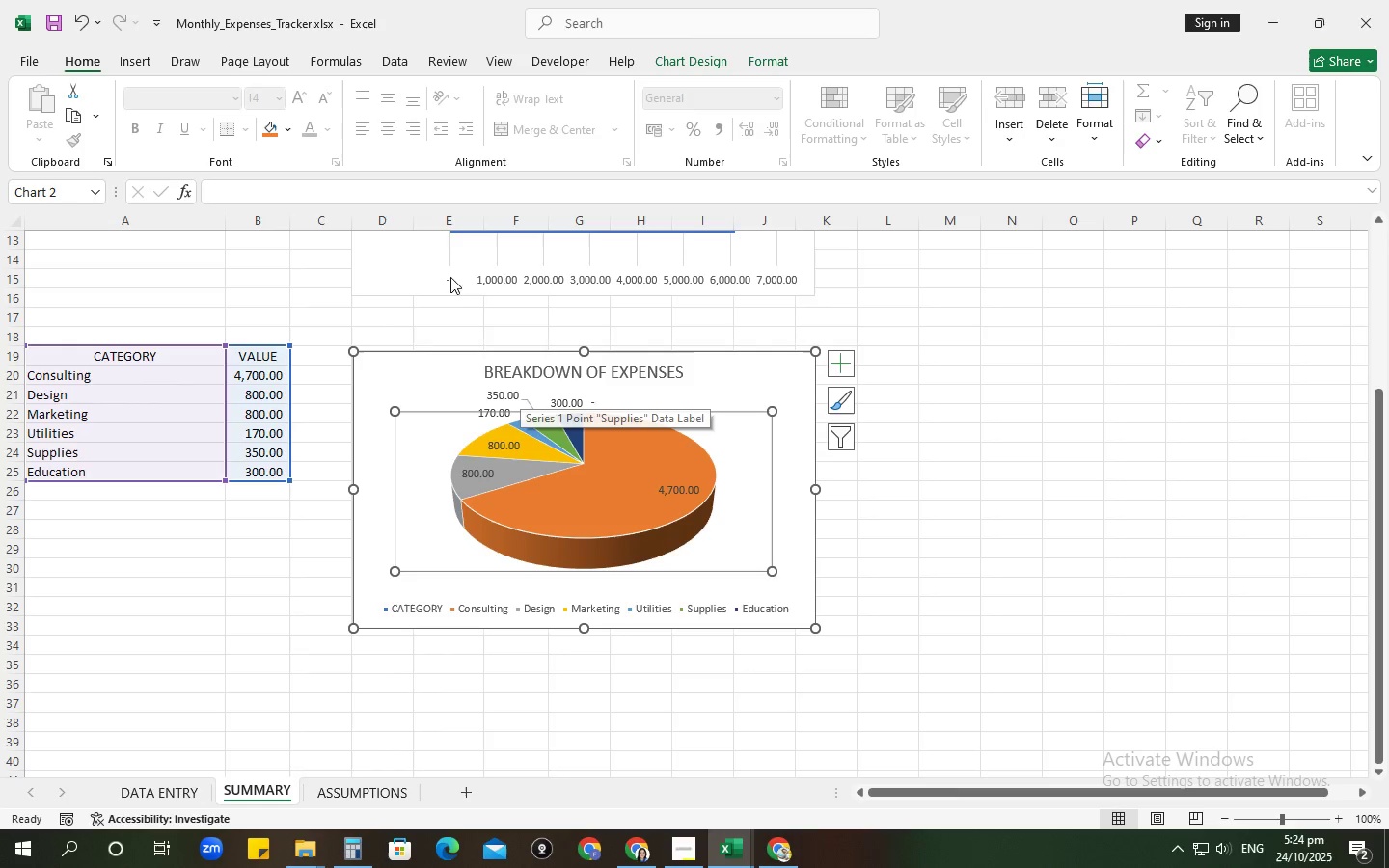 
left_click([761, 55])
 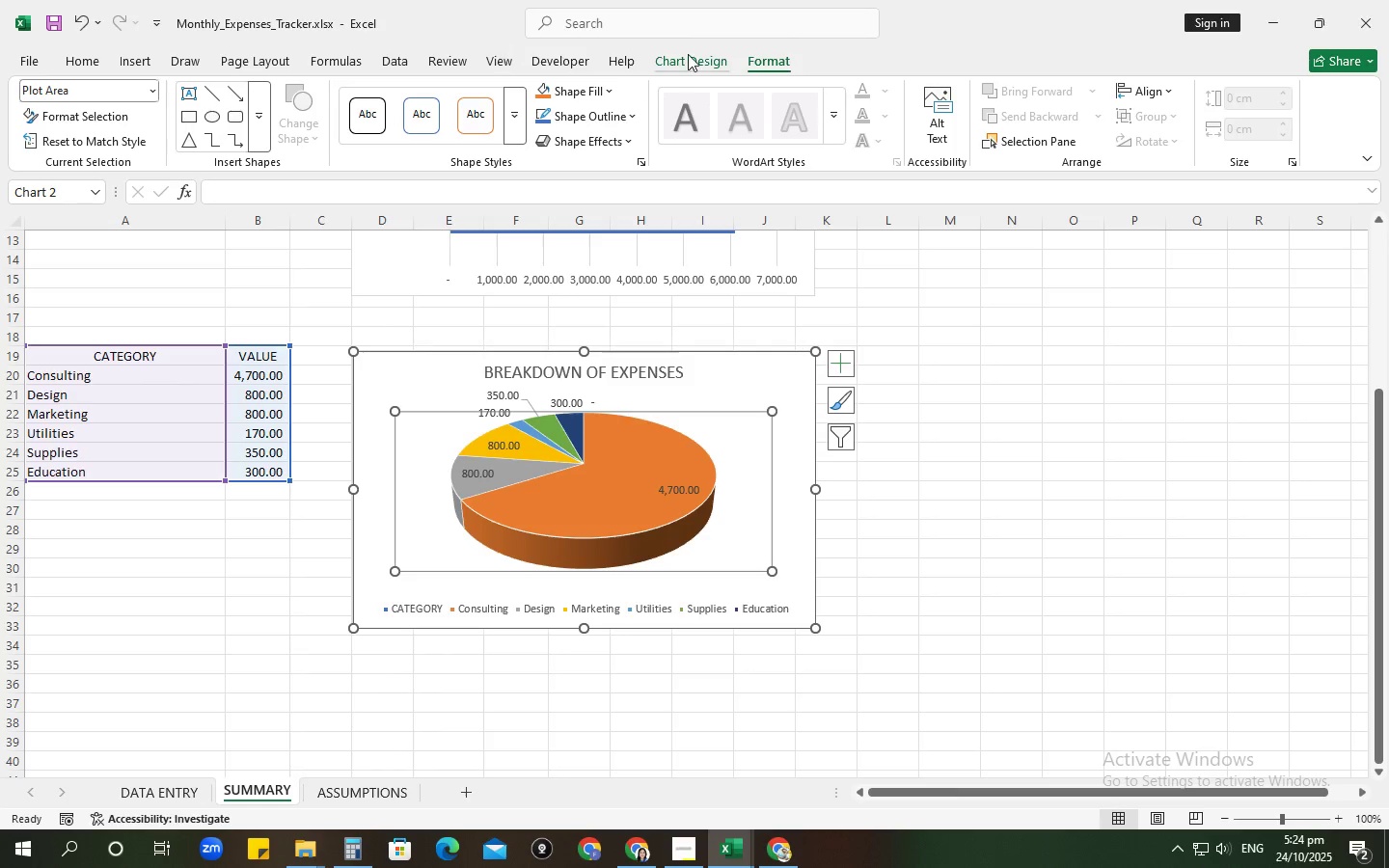 
left_click([707, 58])
 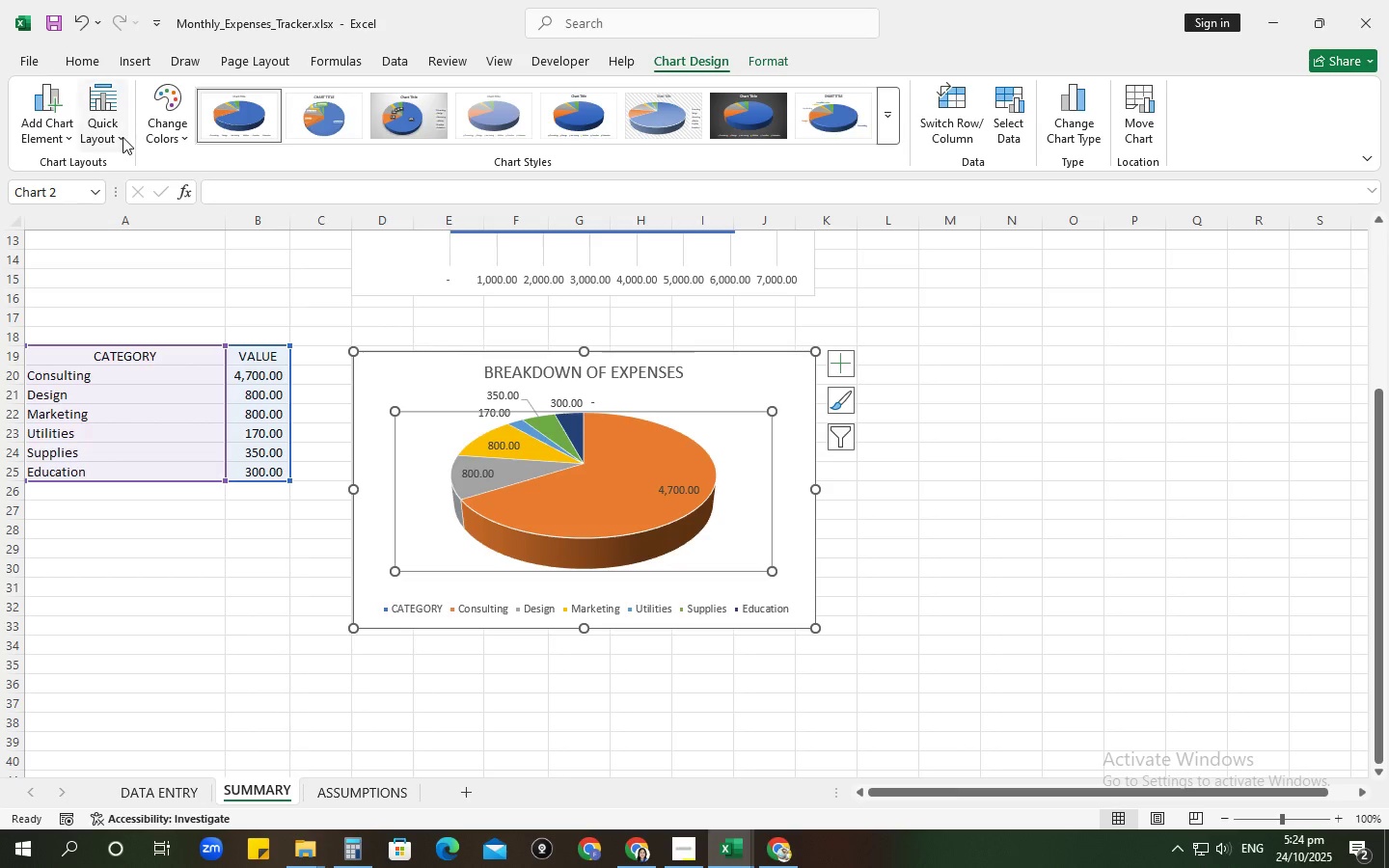 
left_click([123, 137])
 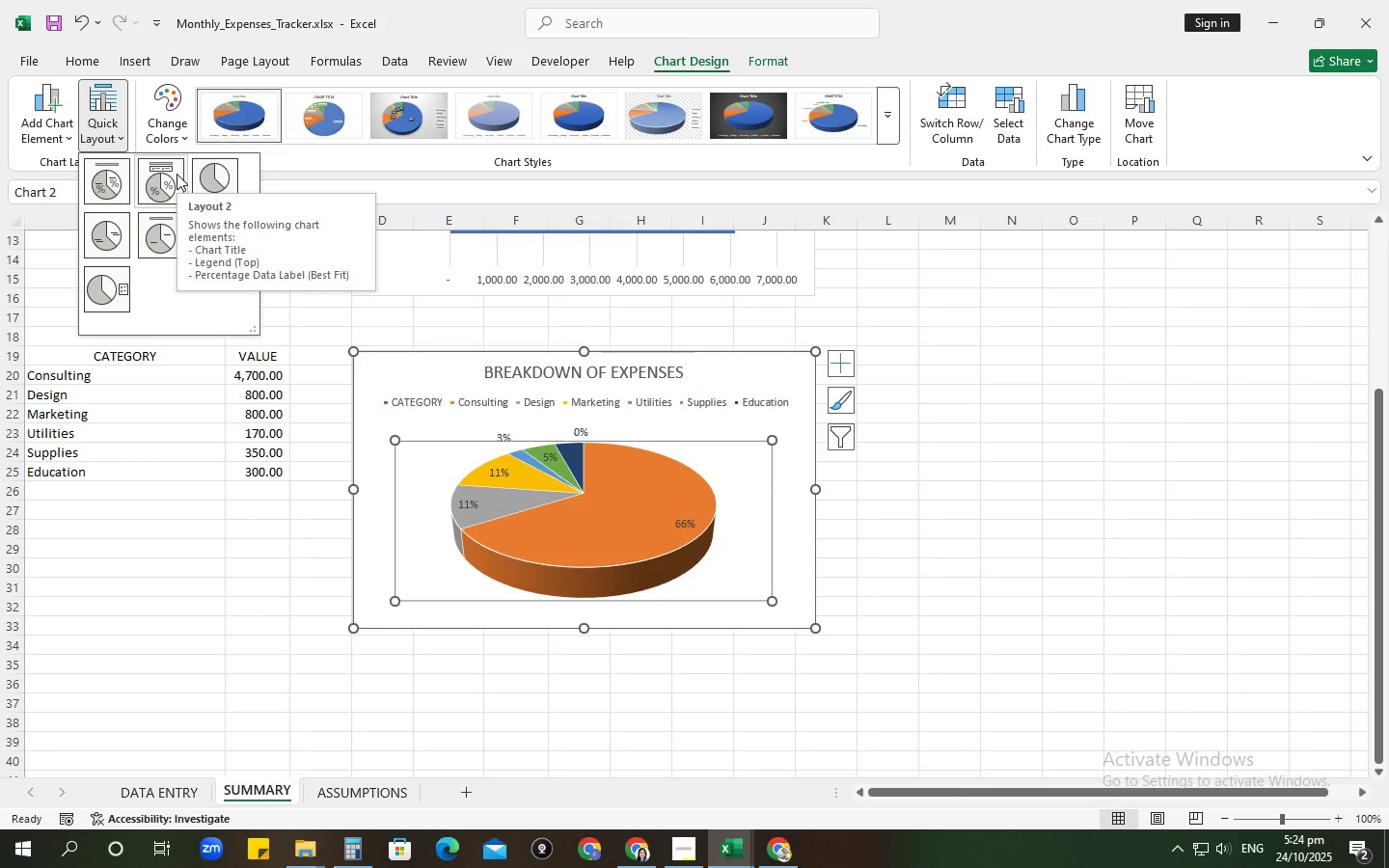 
wait(9.8)
 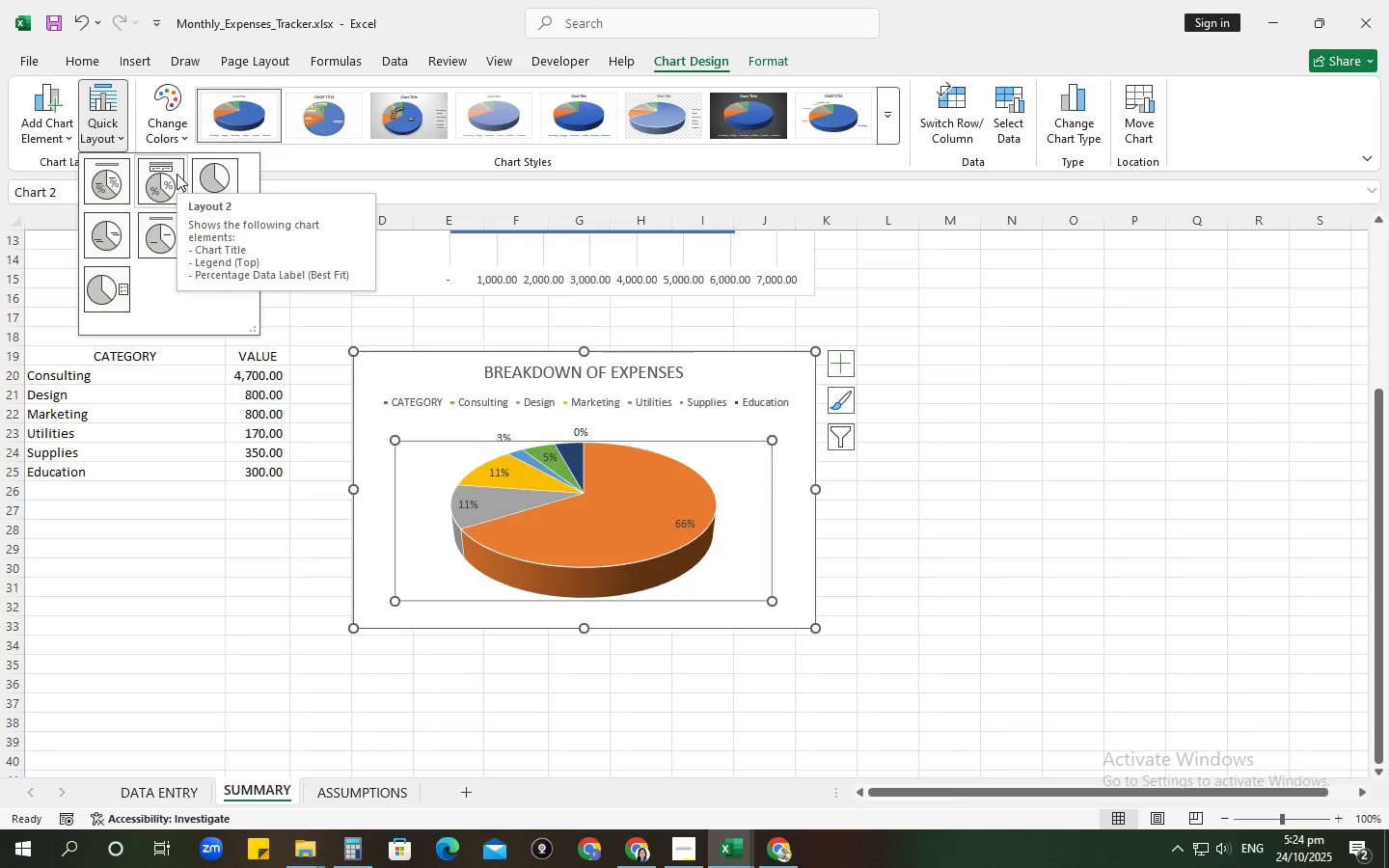 
left_click([177, 174])
 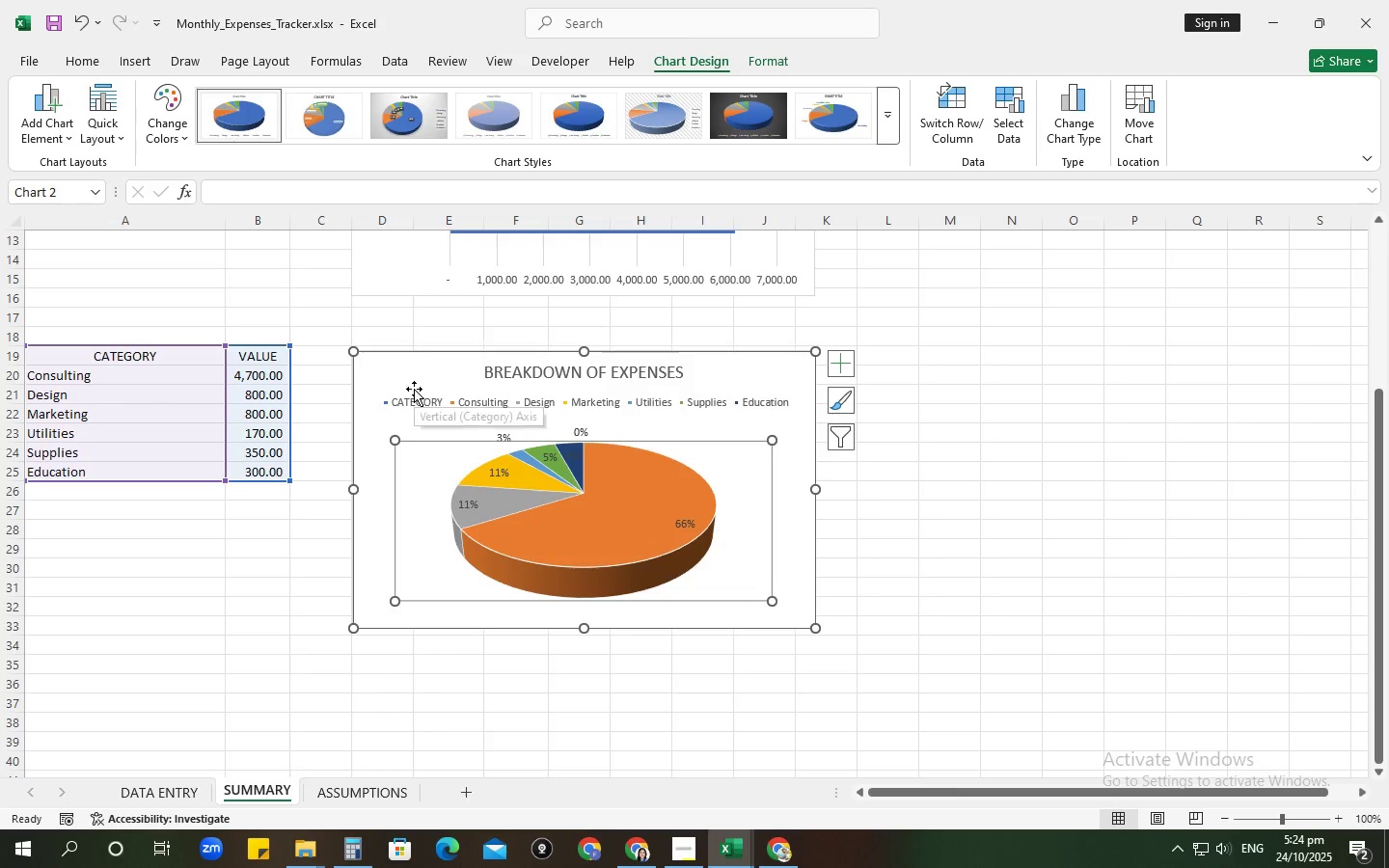 
left_click([414, 391])
 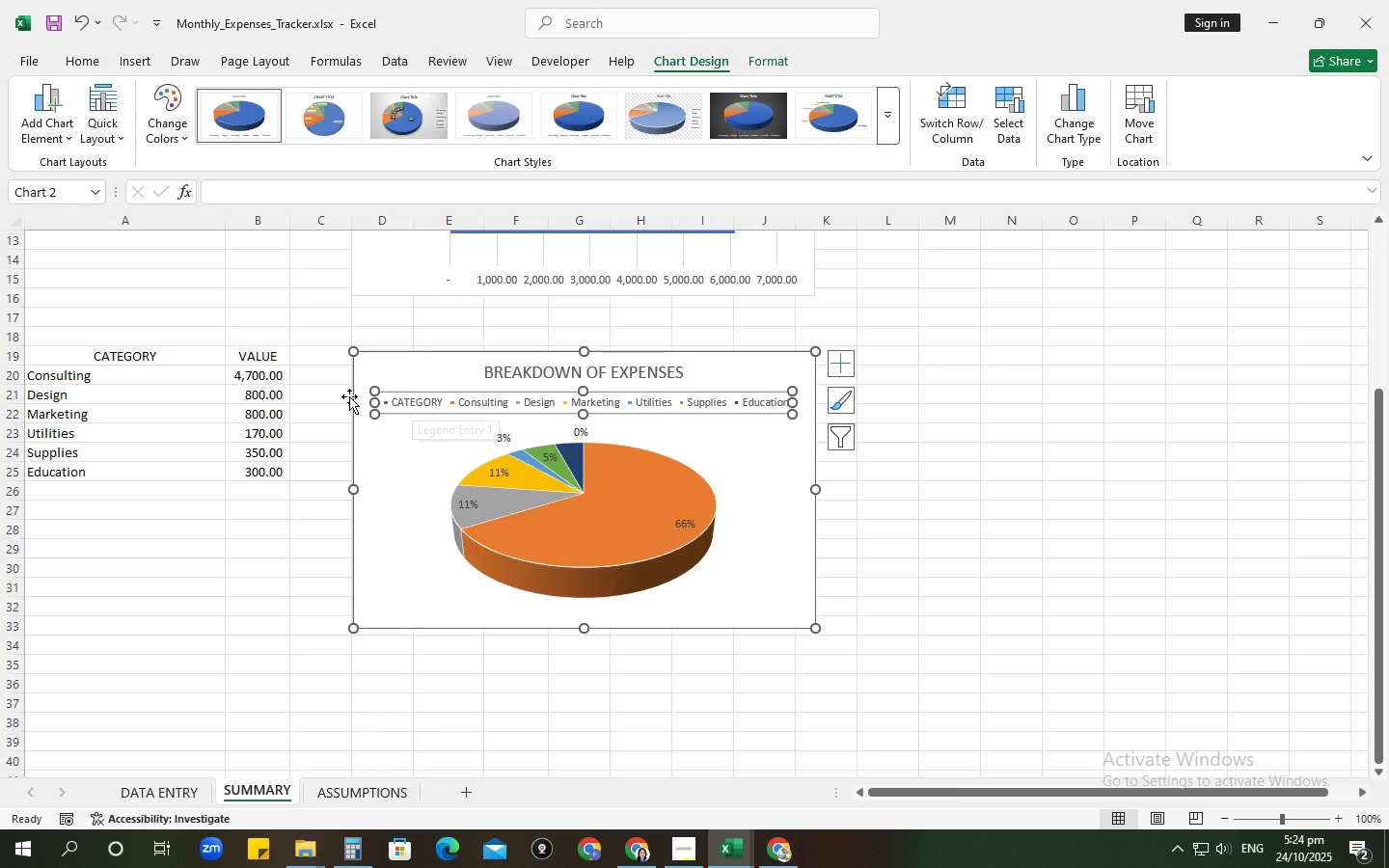 
left_click([141, 371])
 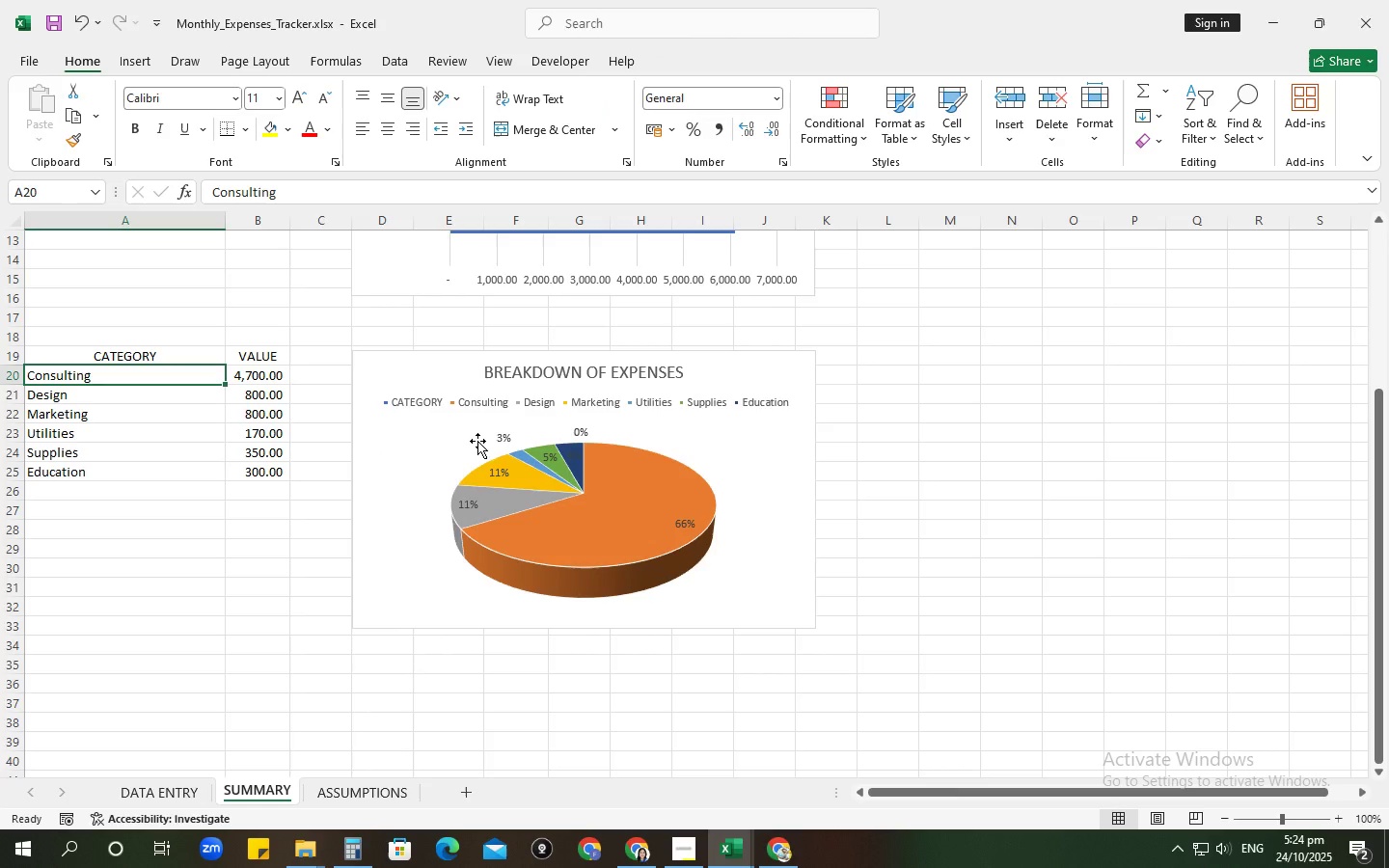 
left_click([477, 441])
 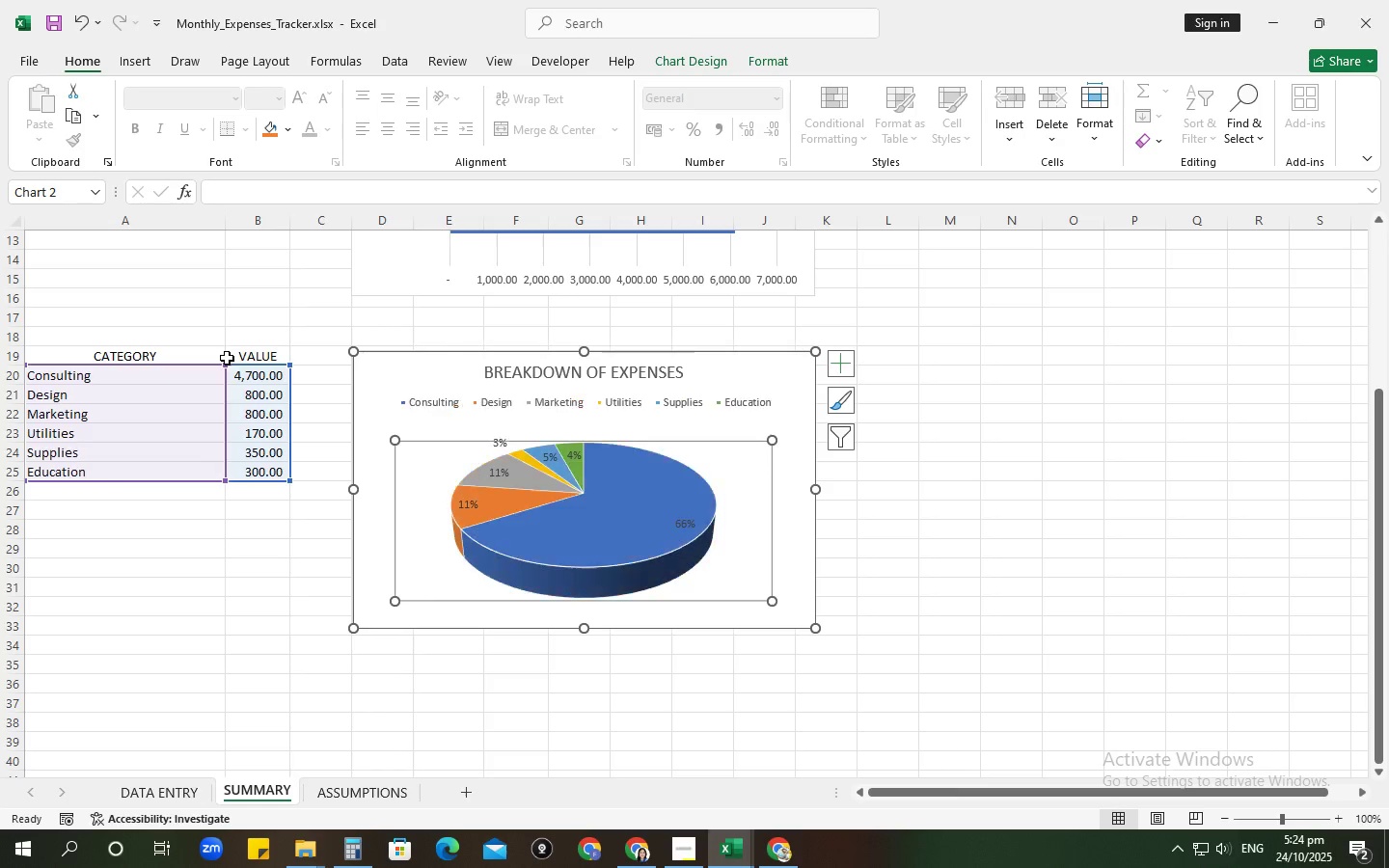 
wait(5.74)
 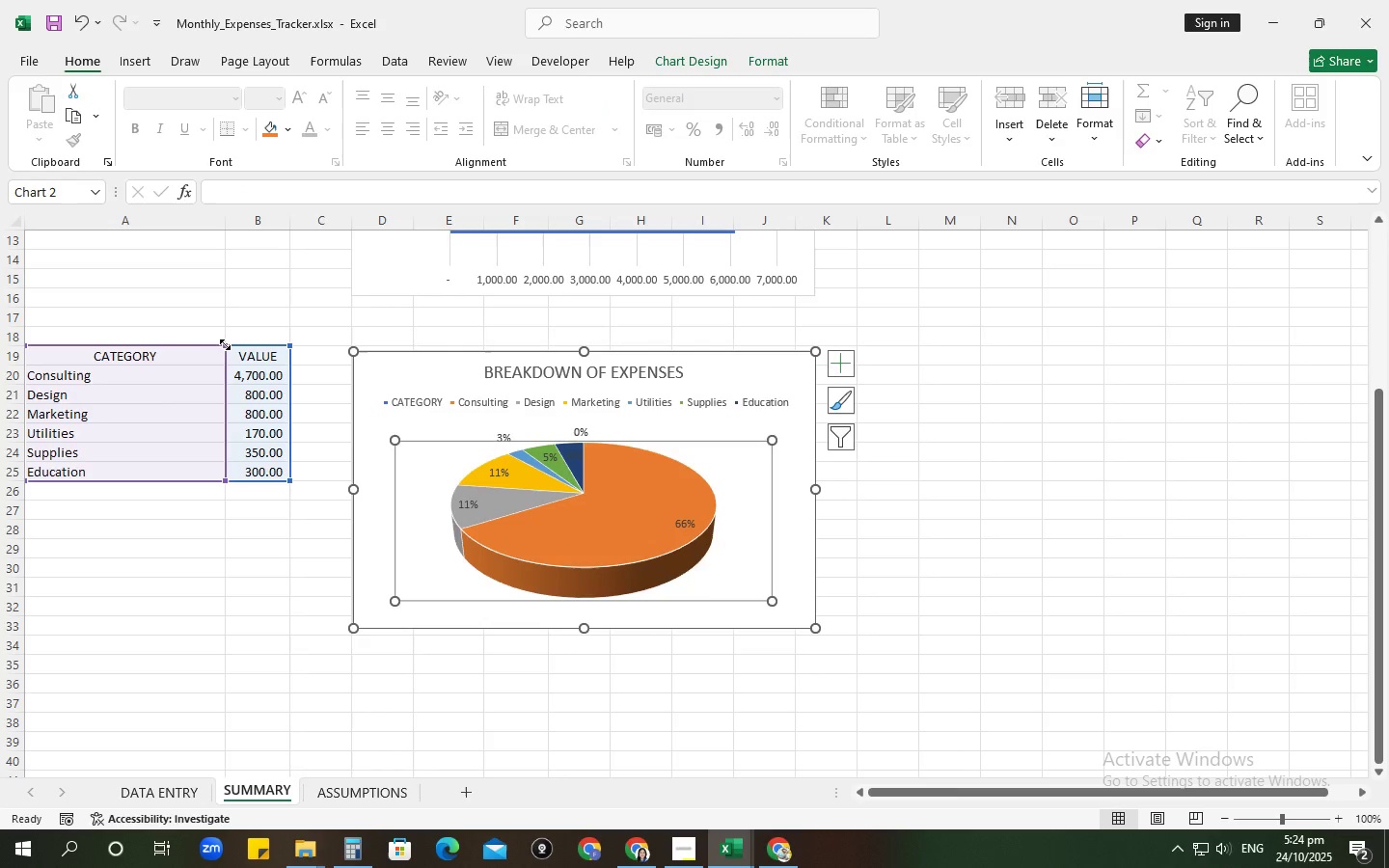 
left_click([138, 631])
 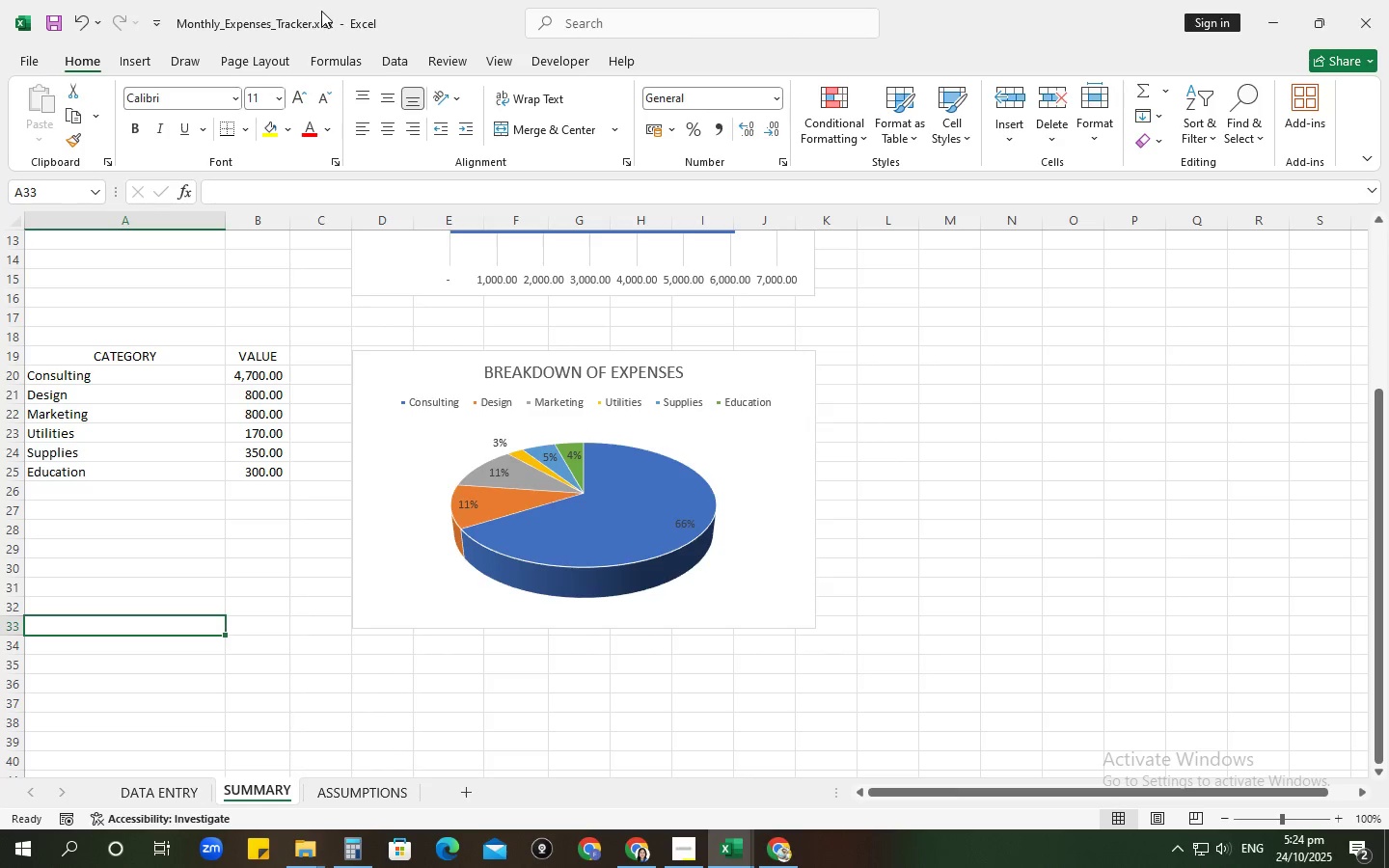 
scroll: coordinate [486, 390], scroll_direction: up, amount: 4.0
 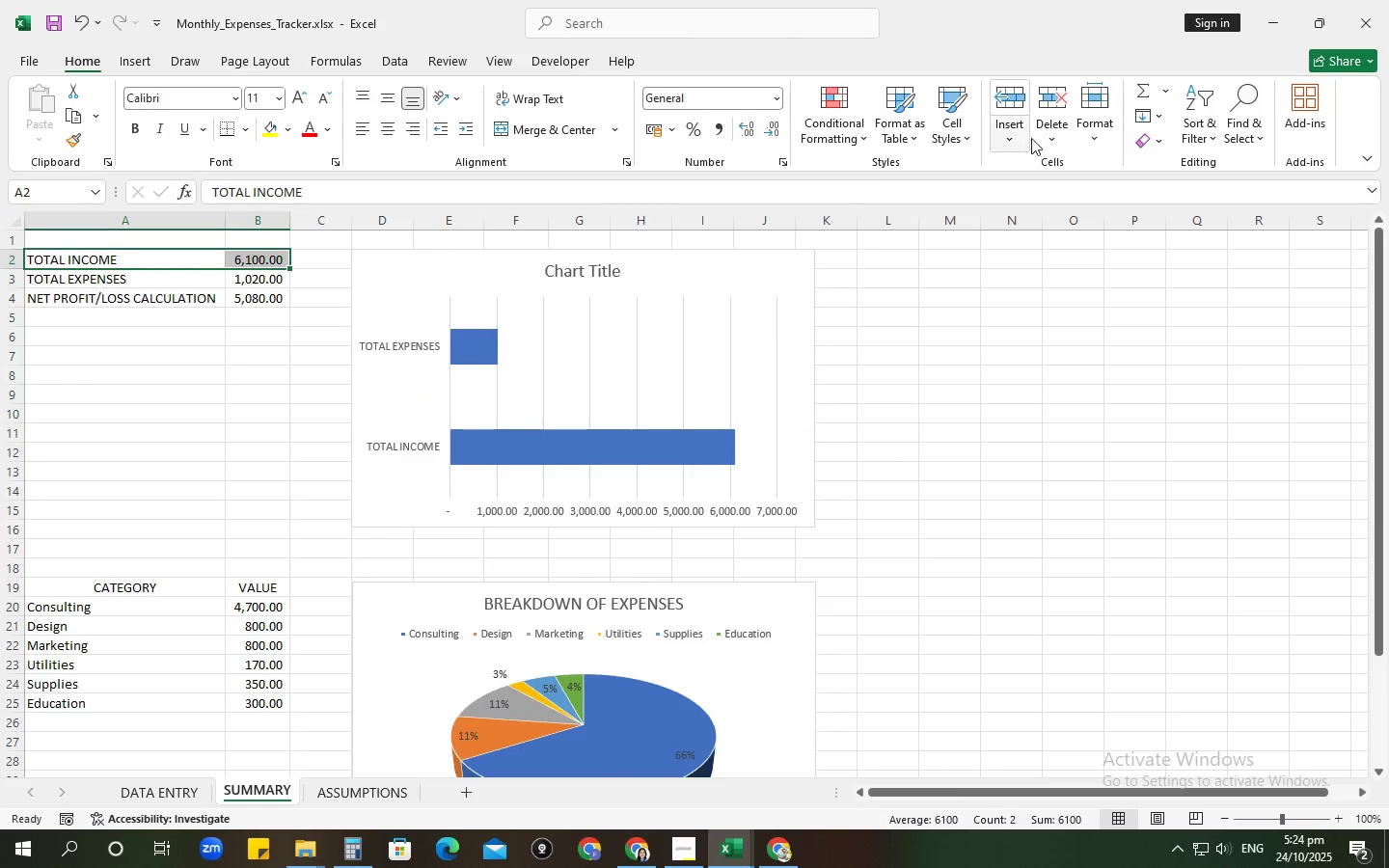 
double_click([1008, 97])
 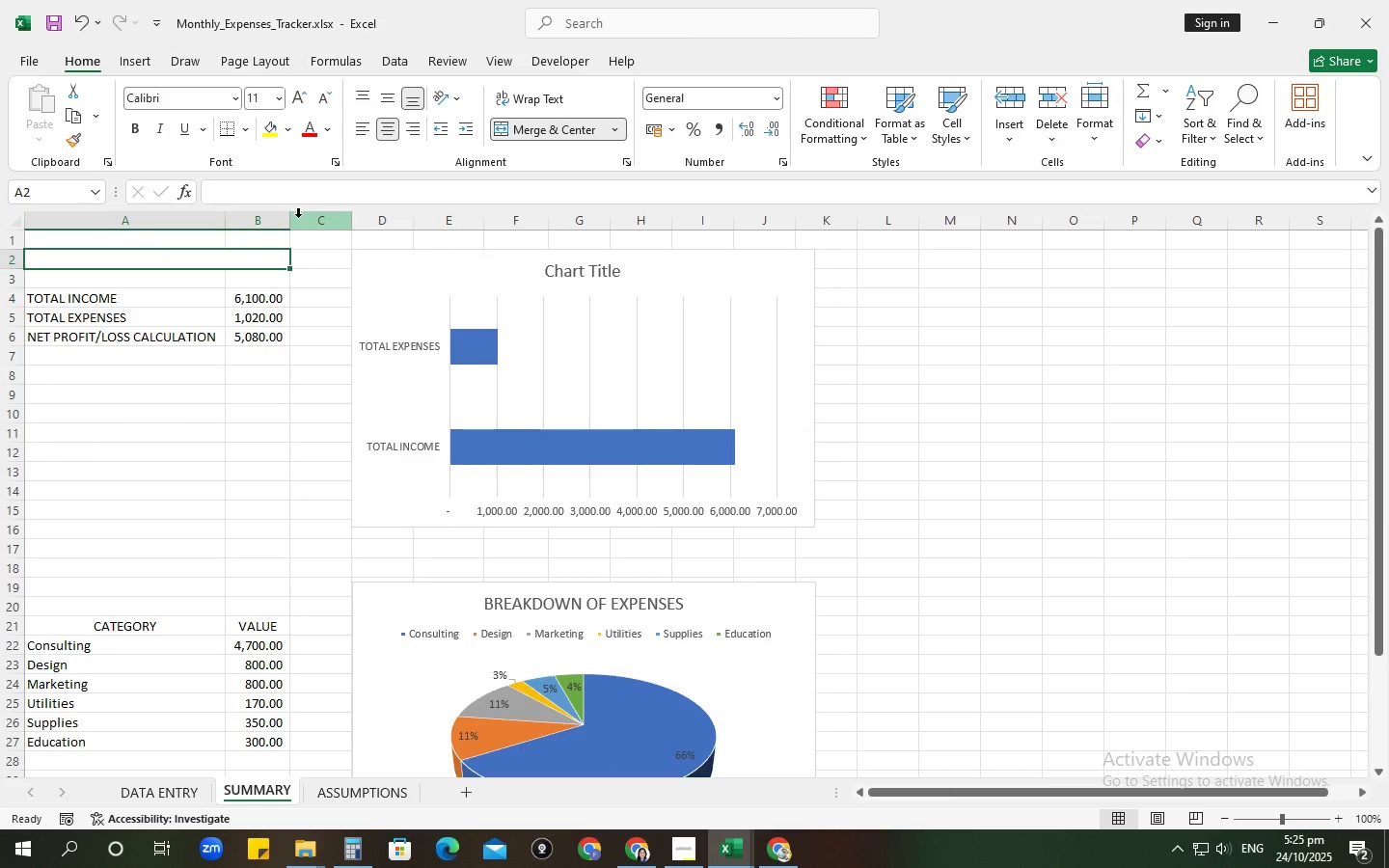 
type(SUMMARY)
 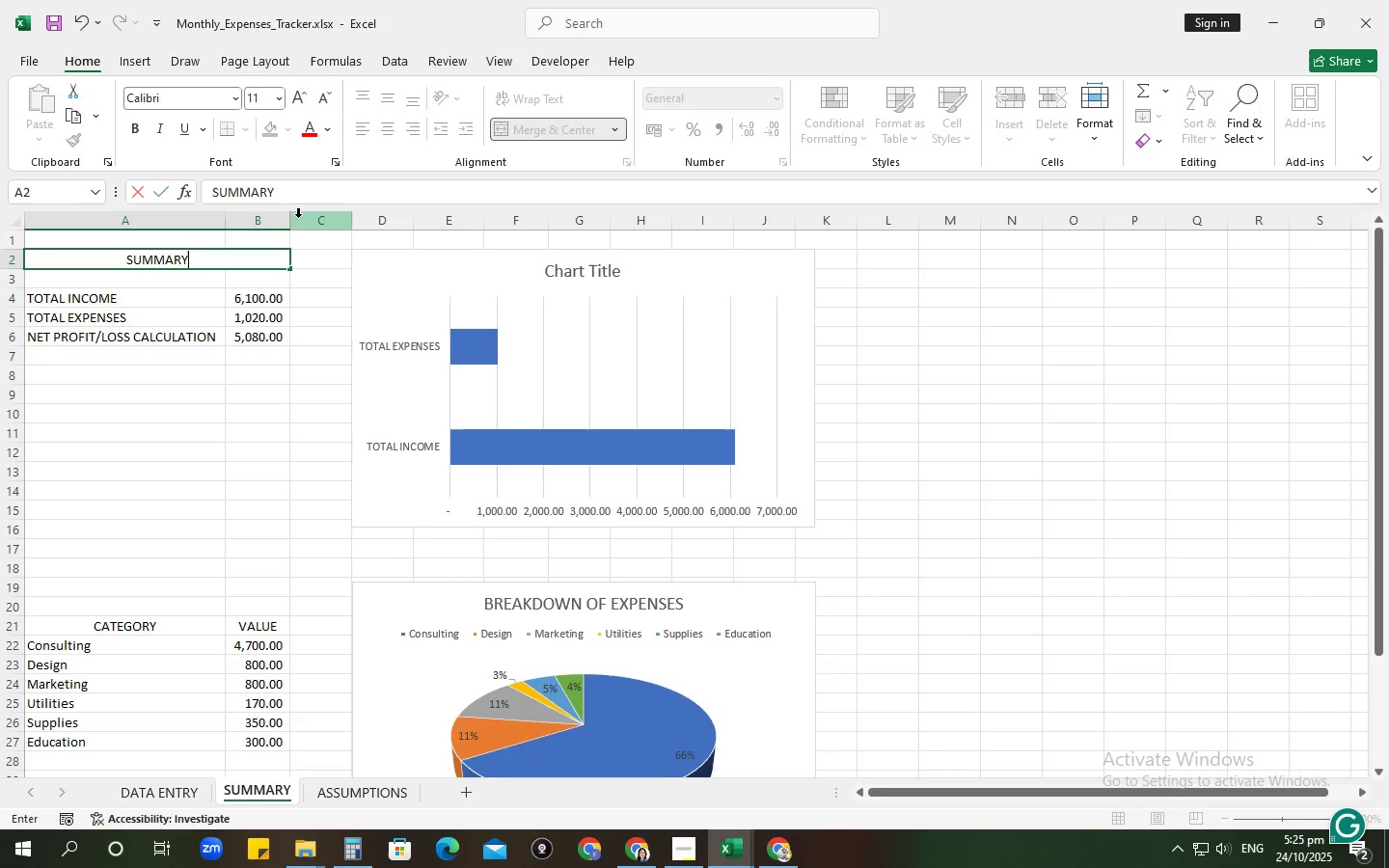 
key(Enter)
 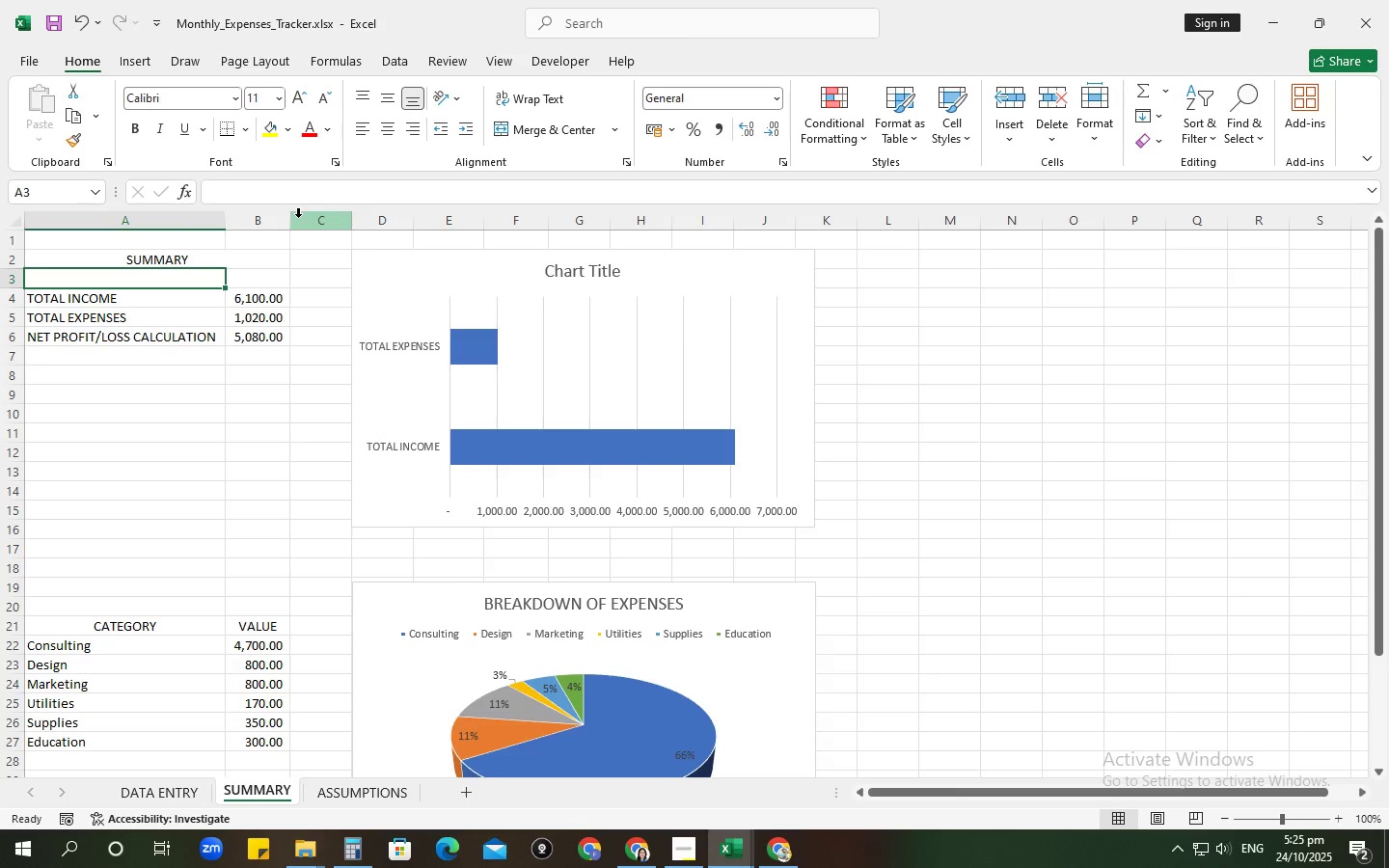 
type(KEY METRICS)
key(Tab)
type(B)
key(Backspace)
type(VALUE)
 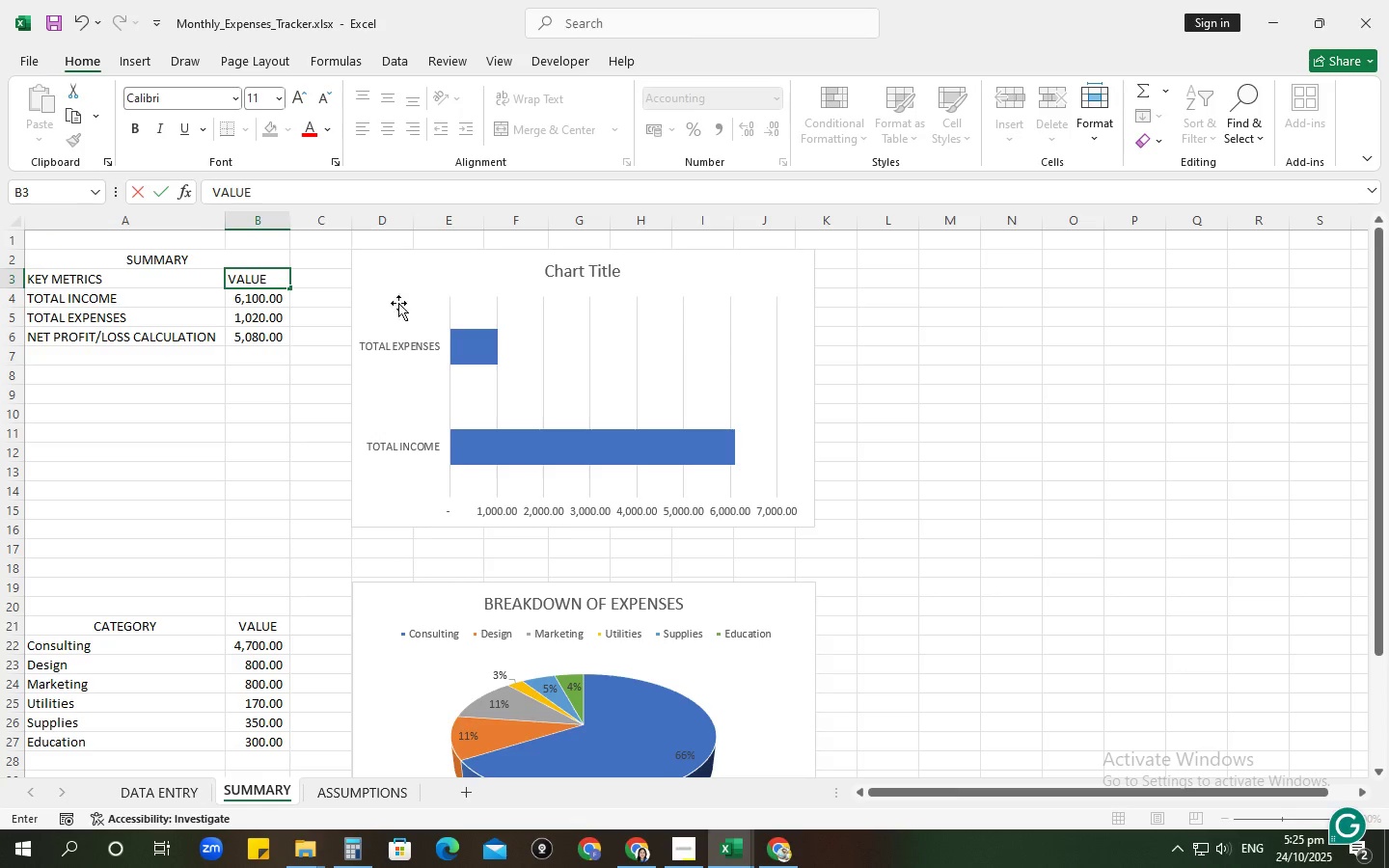 
left_click([307, 400])
 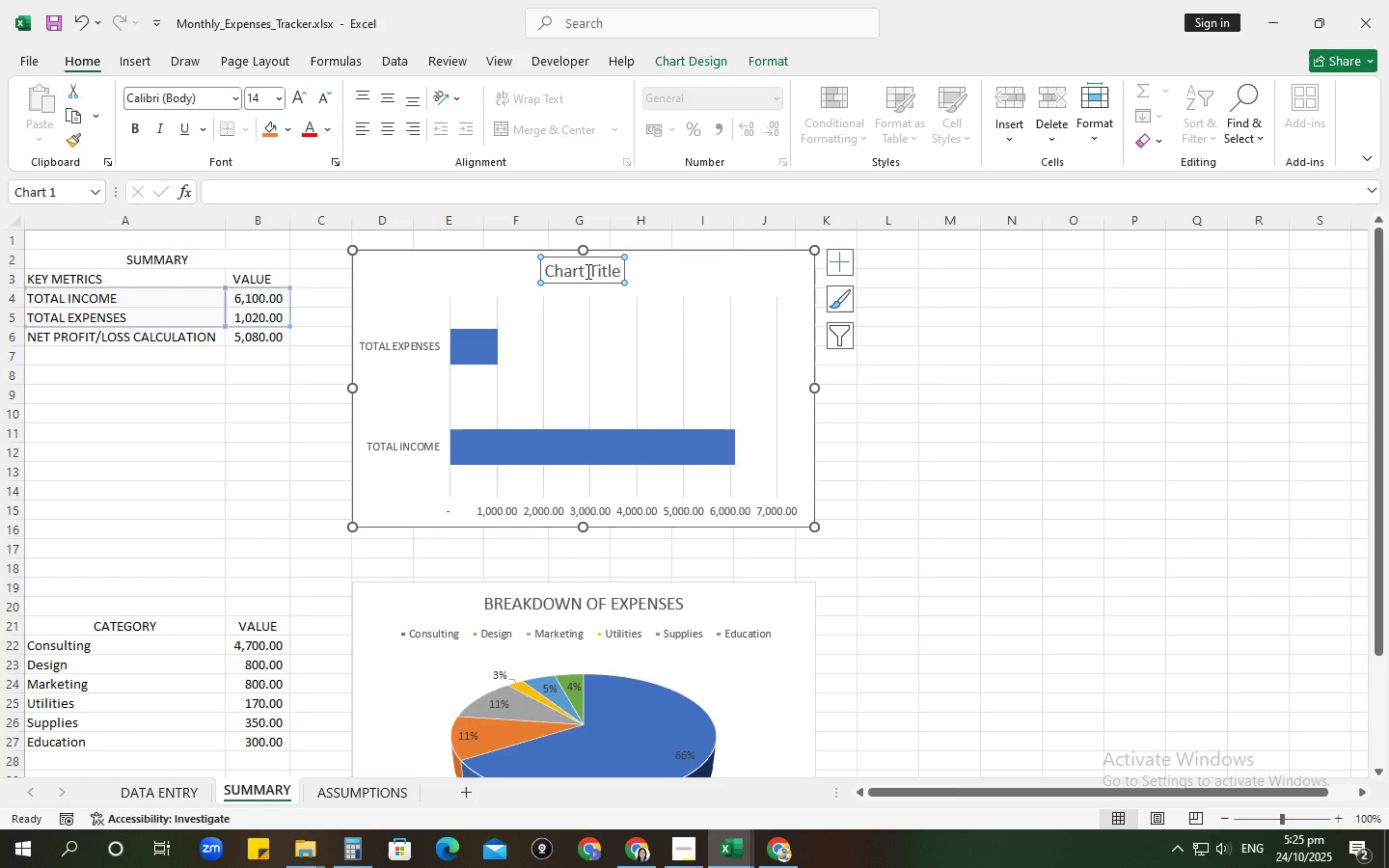 
left_click([586, 271])
 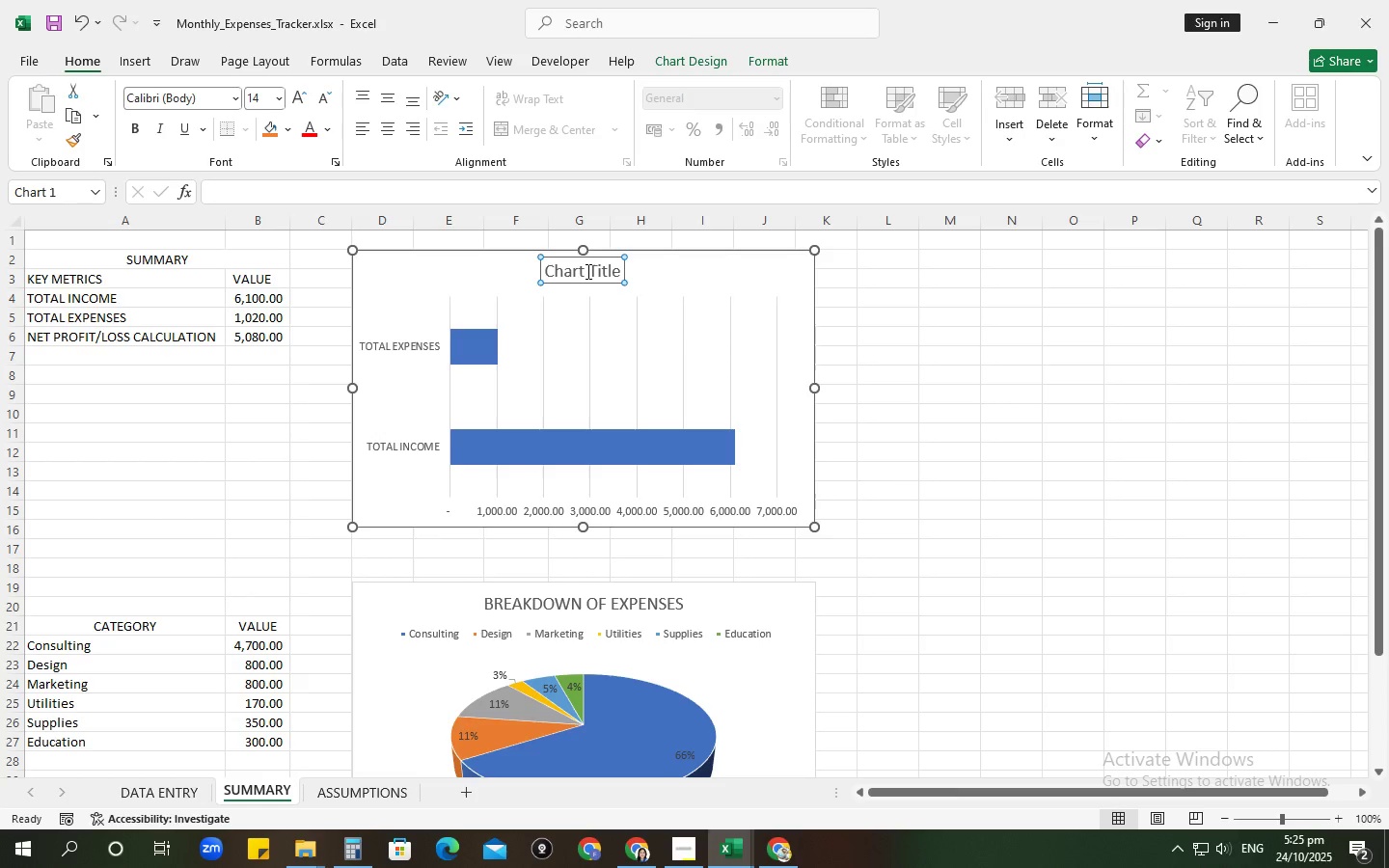 
key(Control+A)
 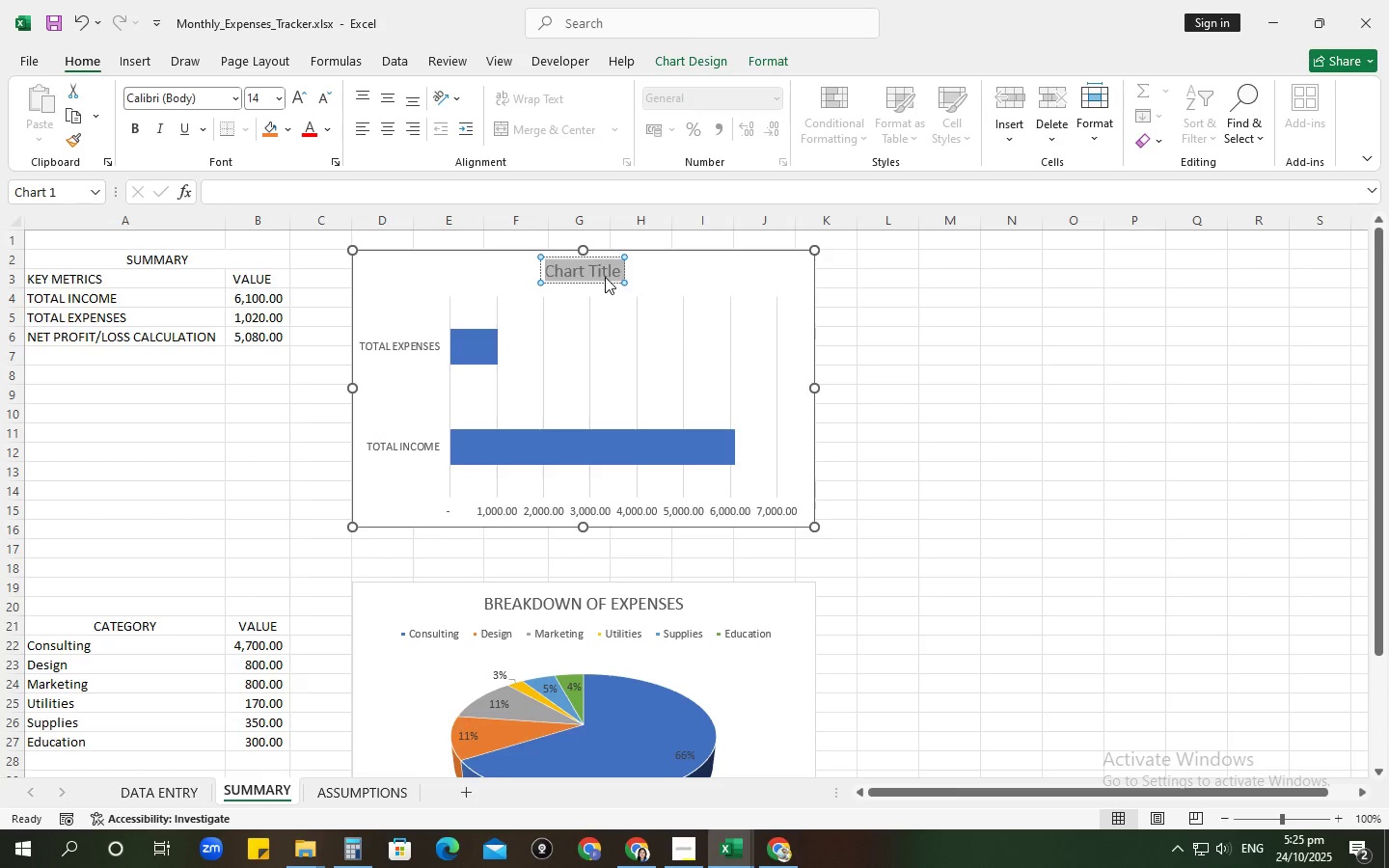 
type(INCOME VS. EXPENSES)
 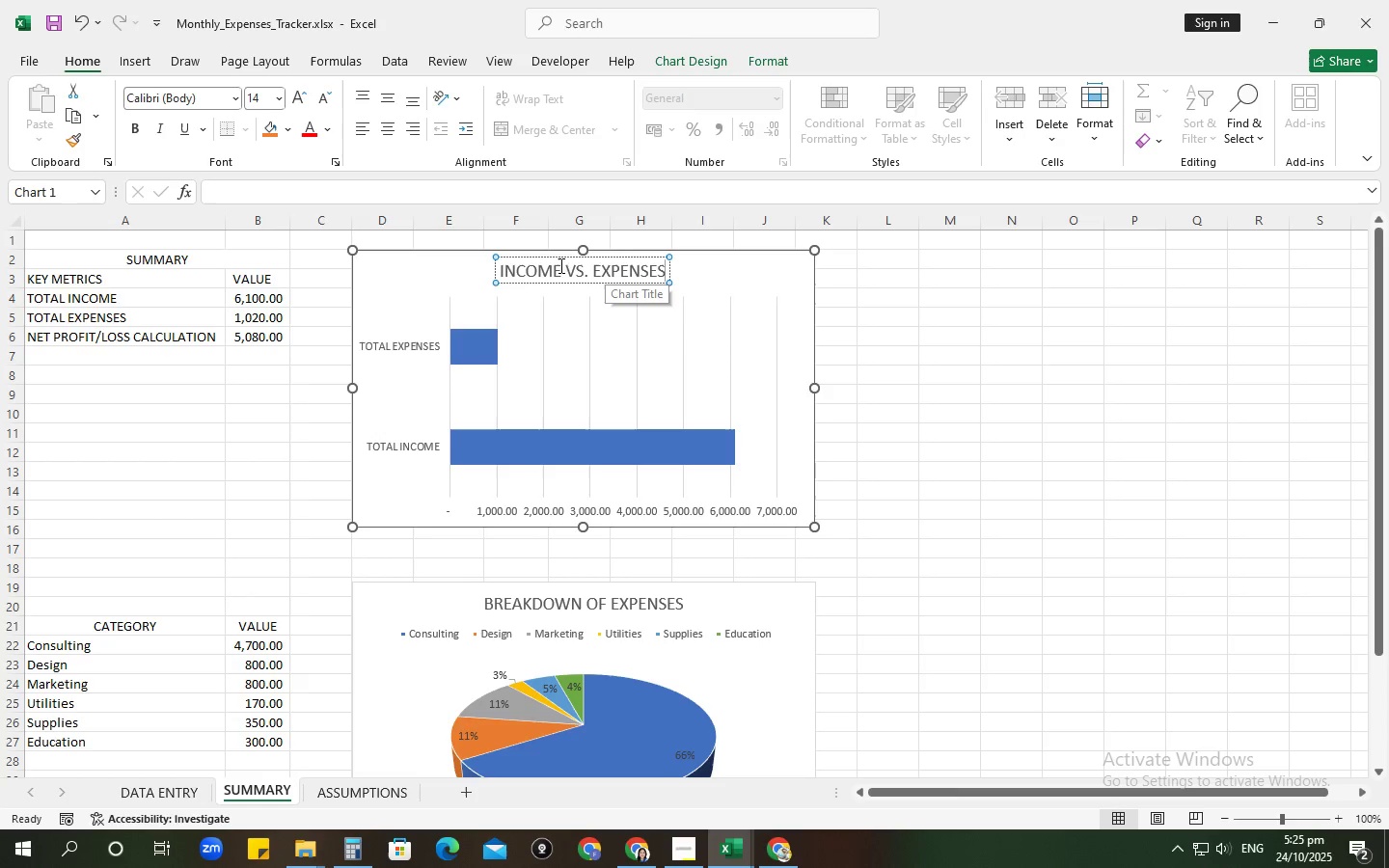 
left_click([112, 417])
 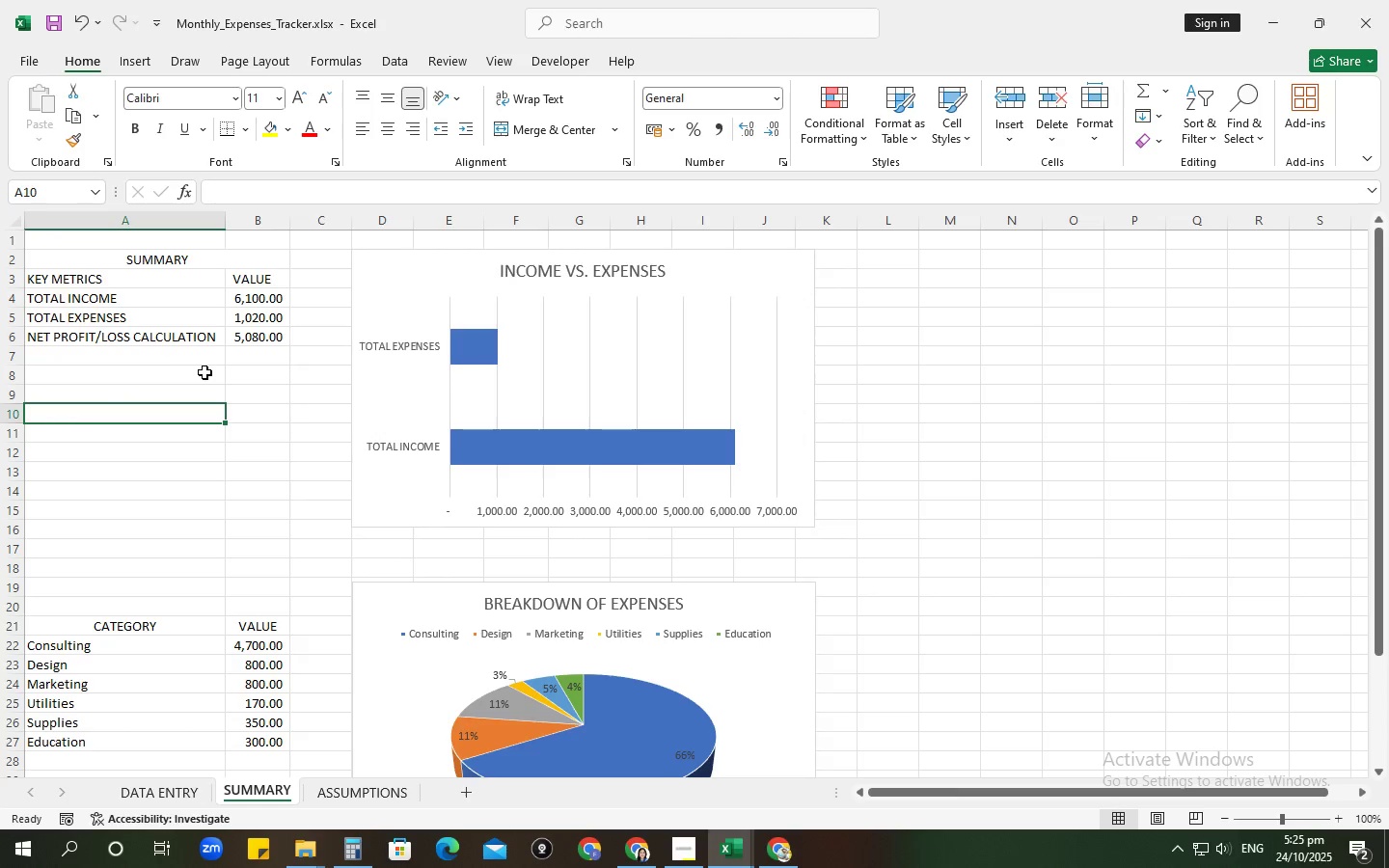 
scroll: coordinate [204, 372], scroll_direction: down, amount: 2.0
 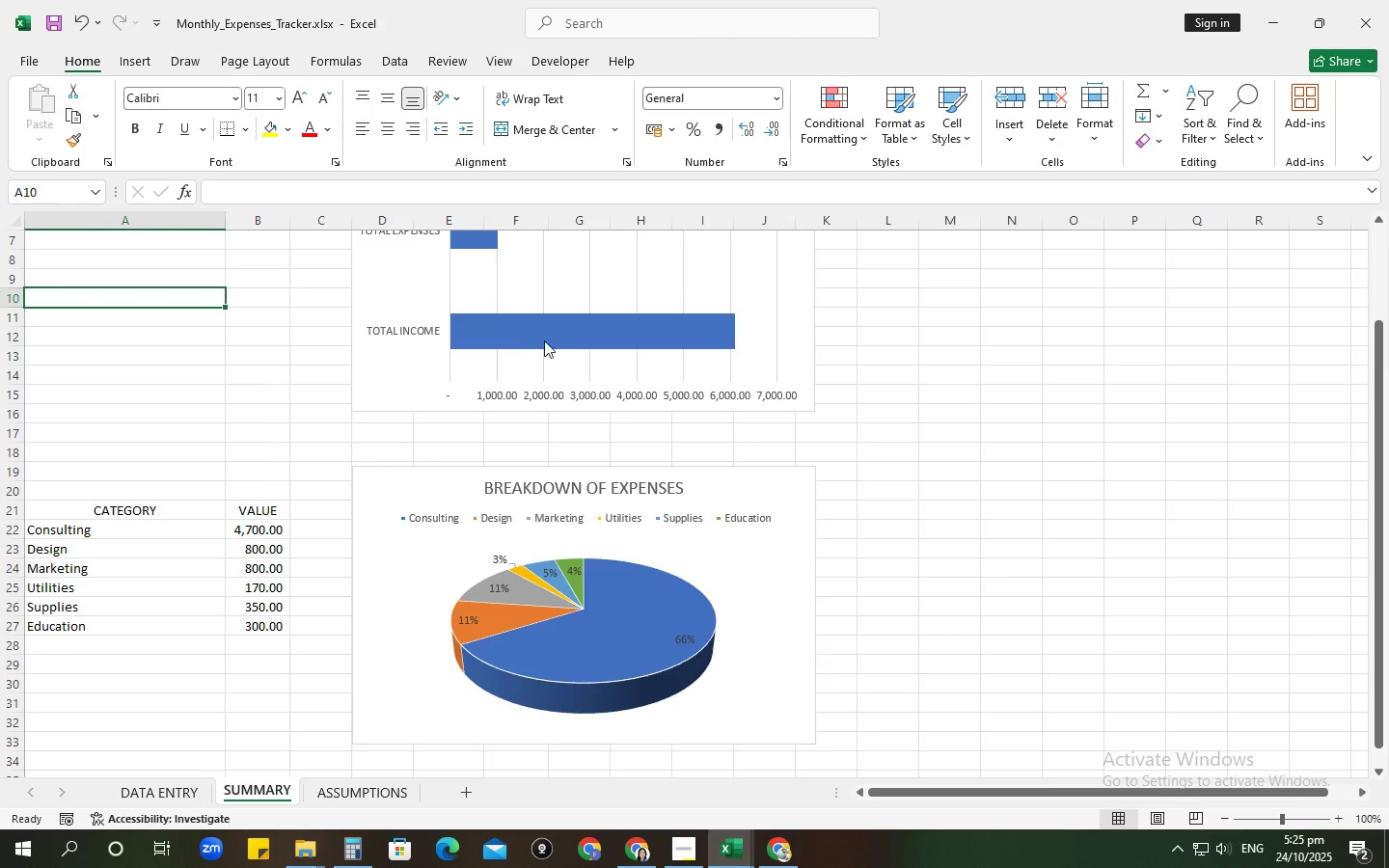 
left_click([547, 339])
 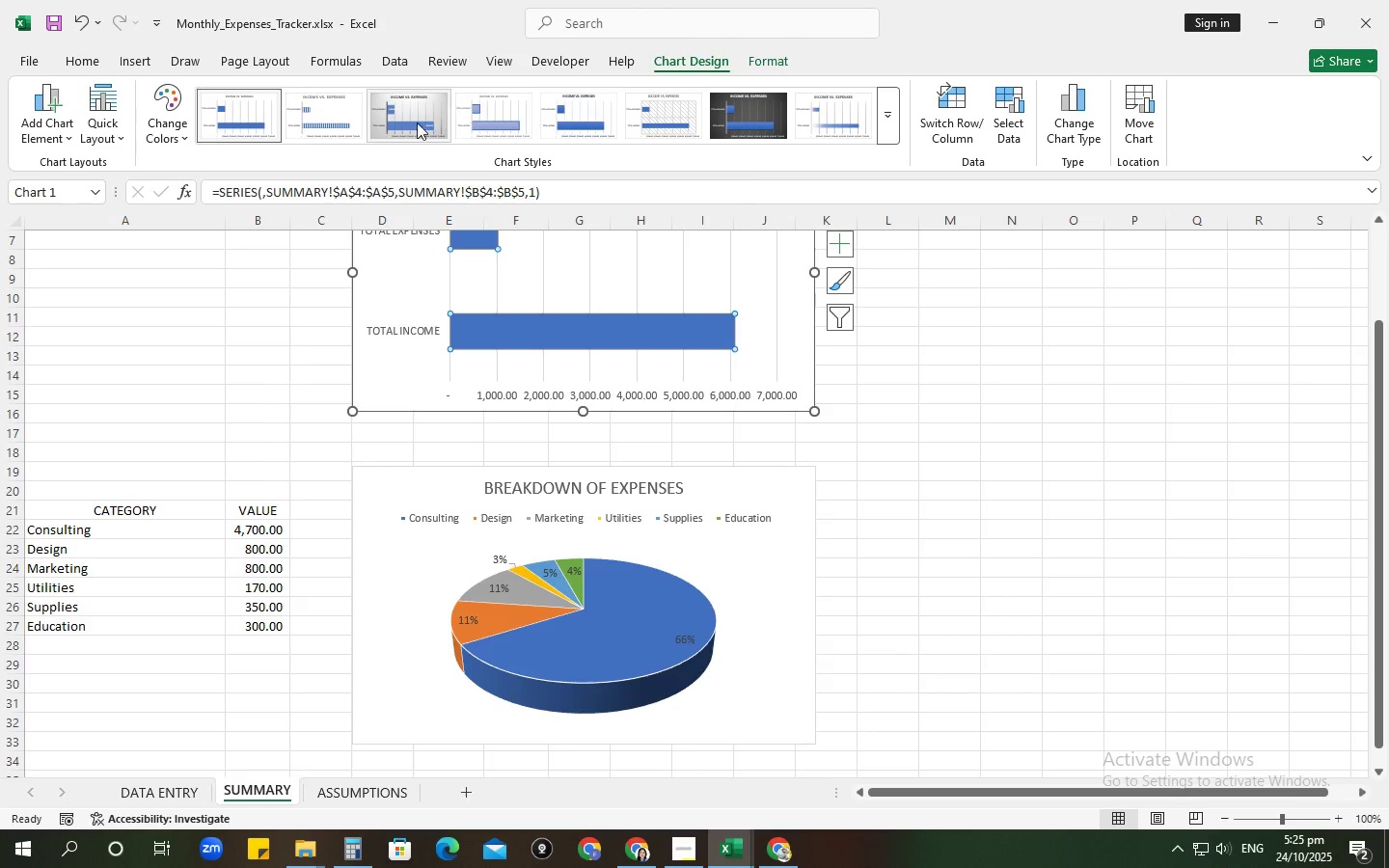 
left_click([422, 102])
 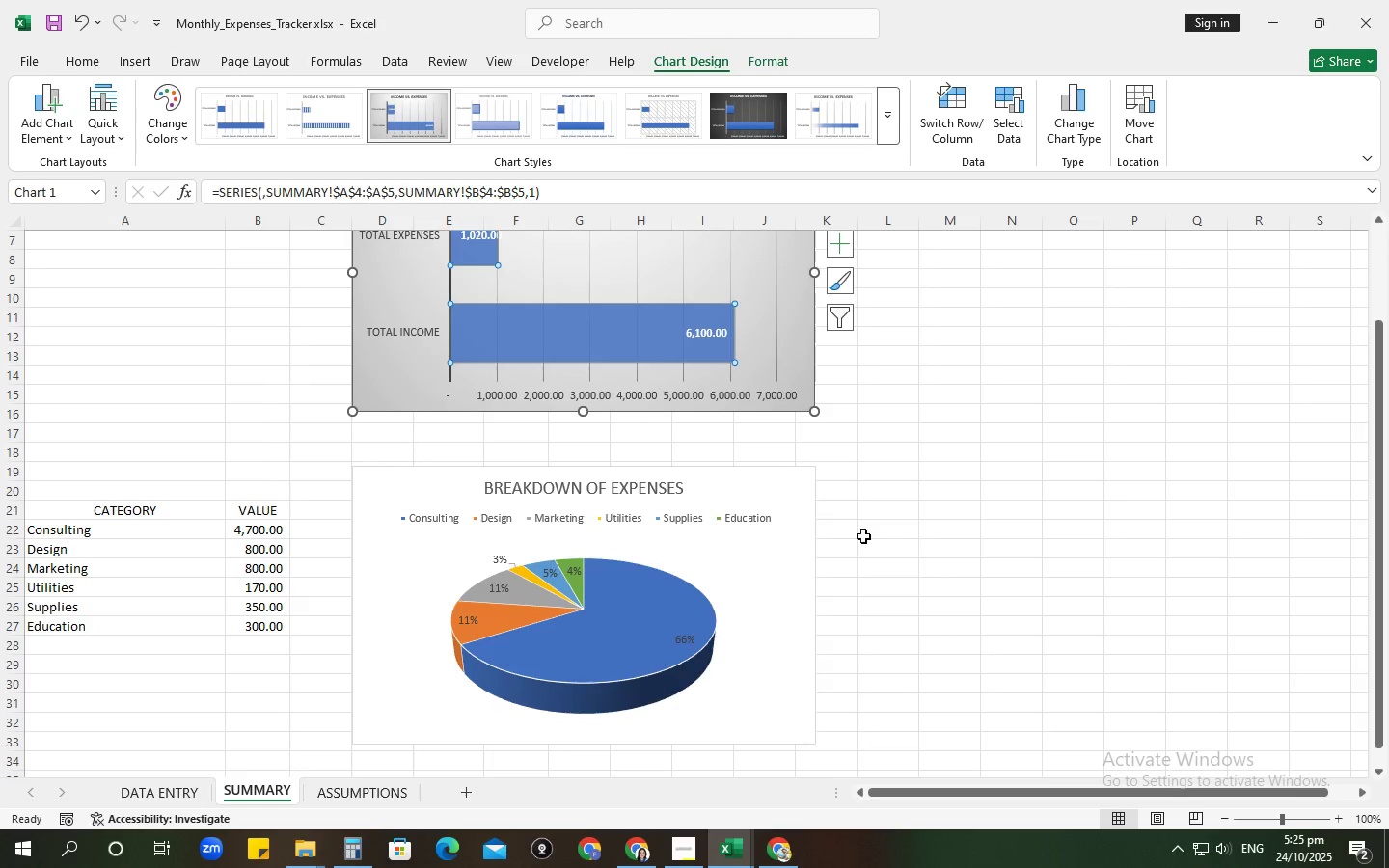 
scroll: coordinate [885, 554], scroll_direction: up, amount: 4.0
 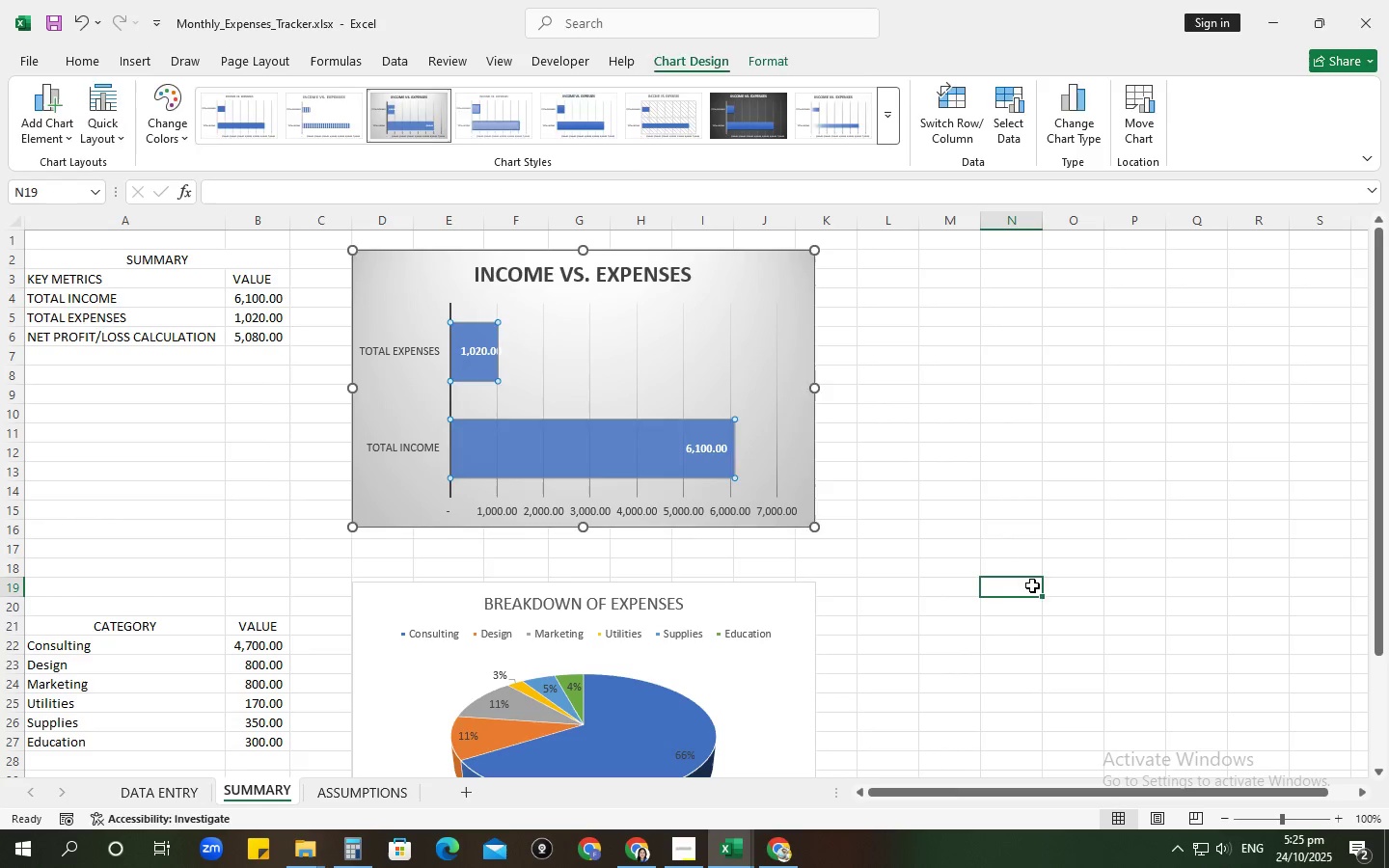 
left_click([696, 694])
 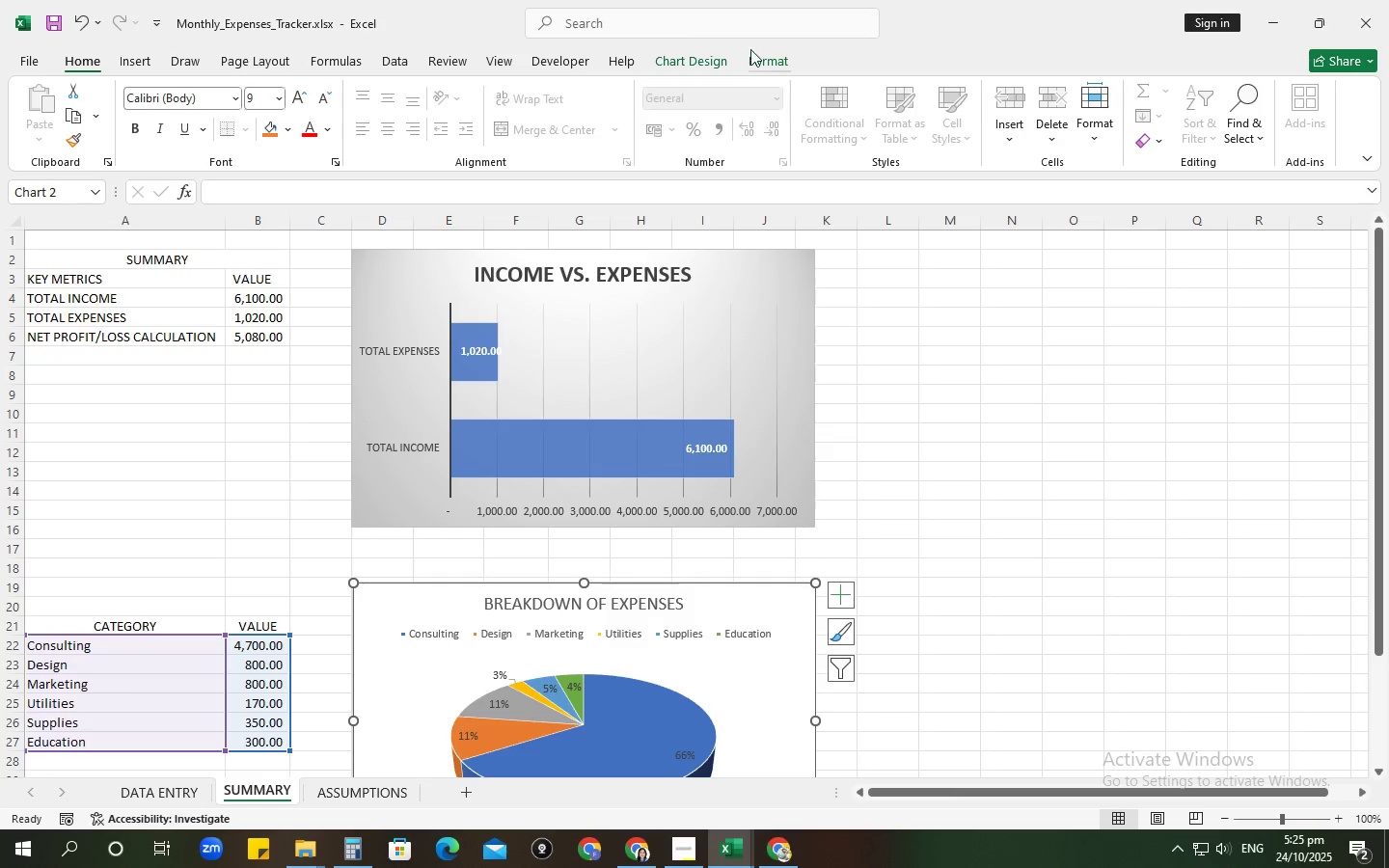 
left_click([701, 61])
 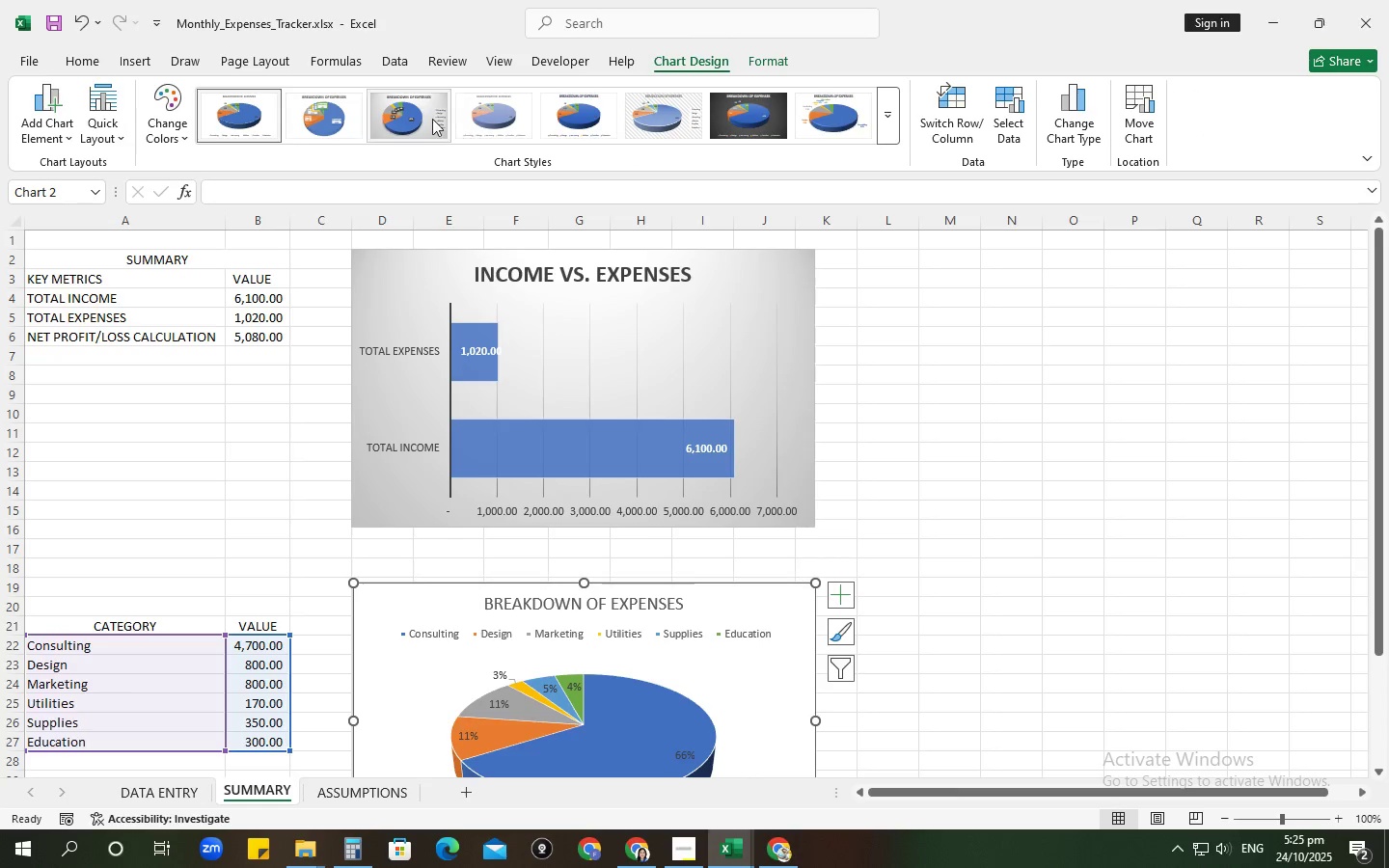 
left_click([425, 120])
 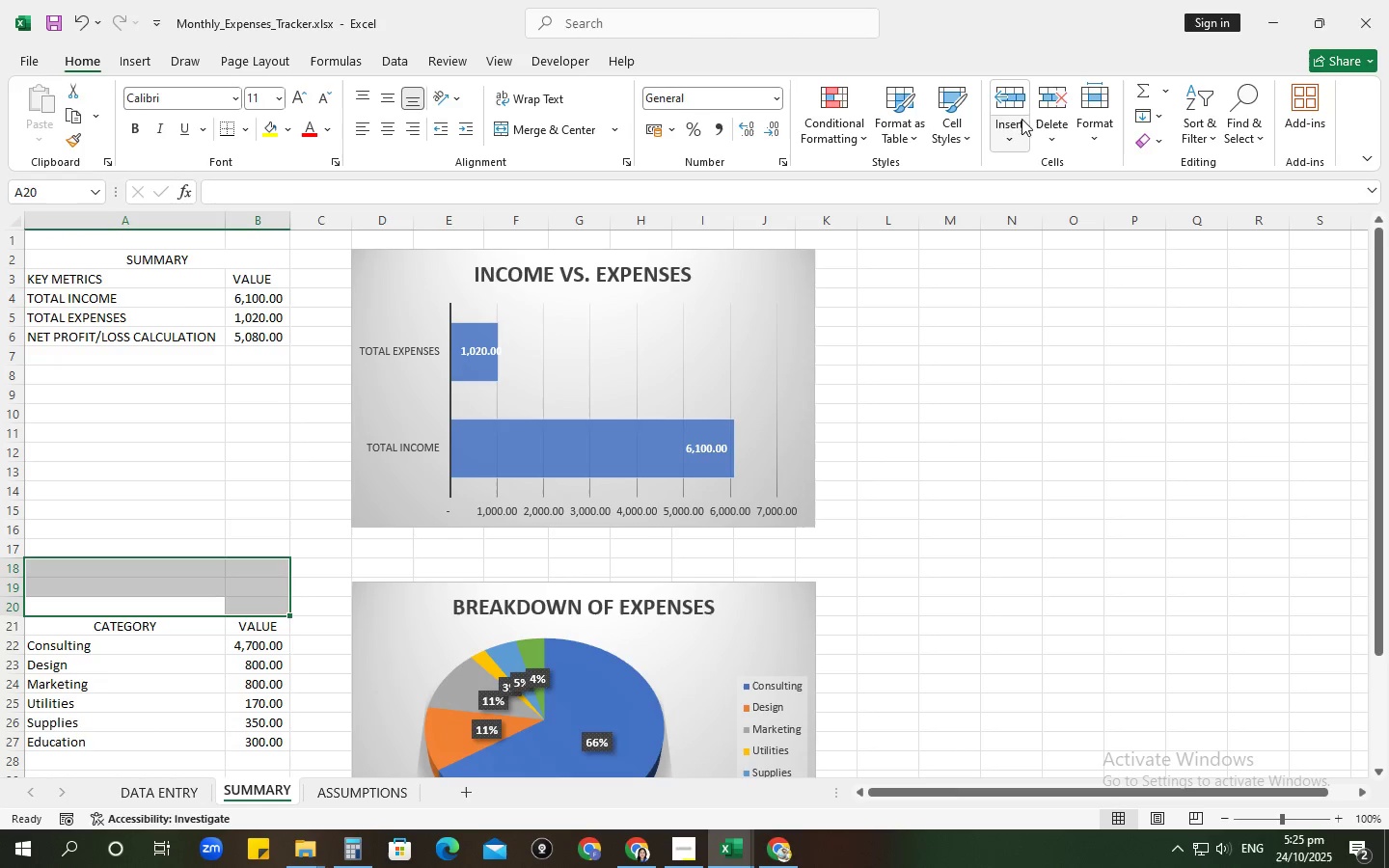 
wait(11.03)
 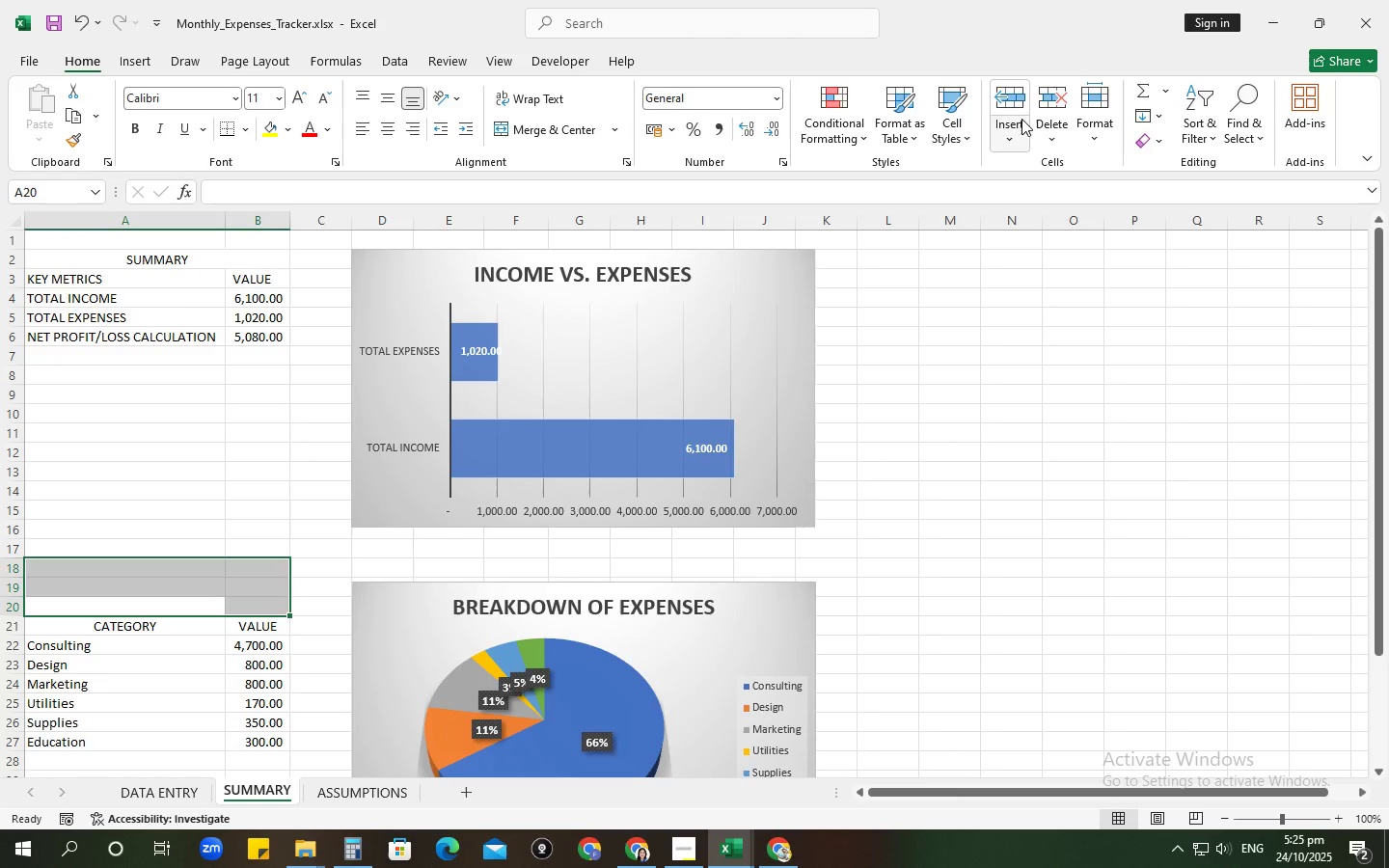 
left_click([1010, 509])
 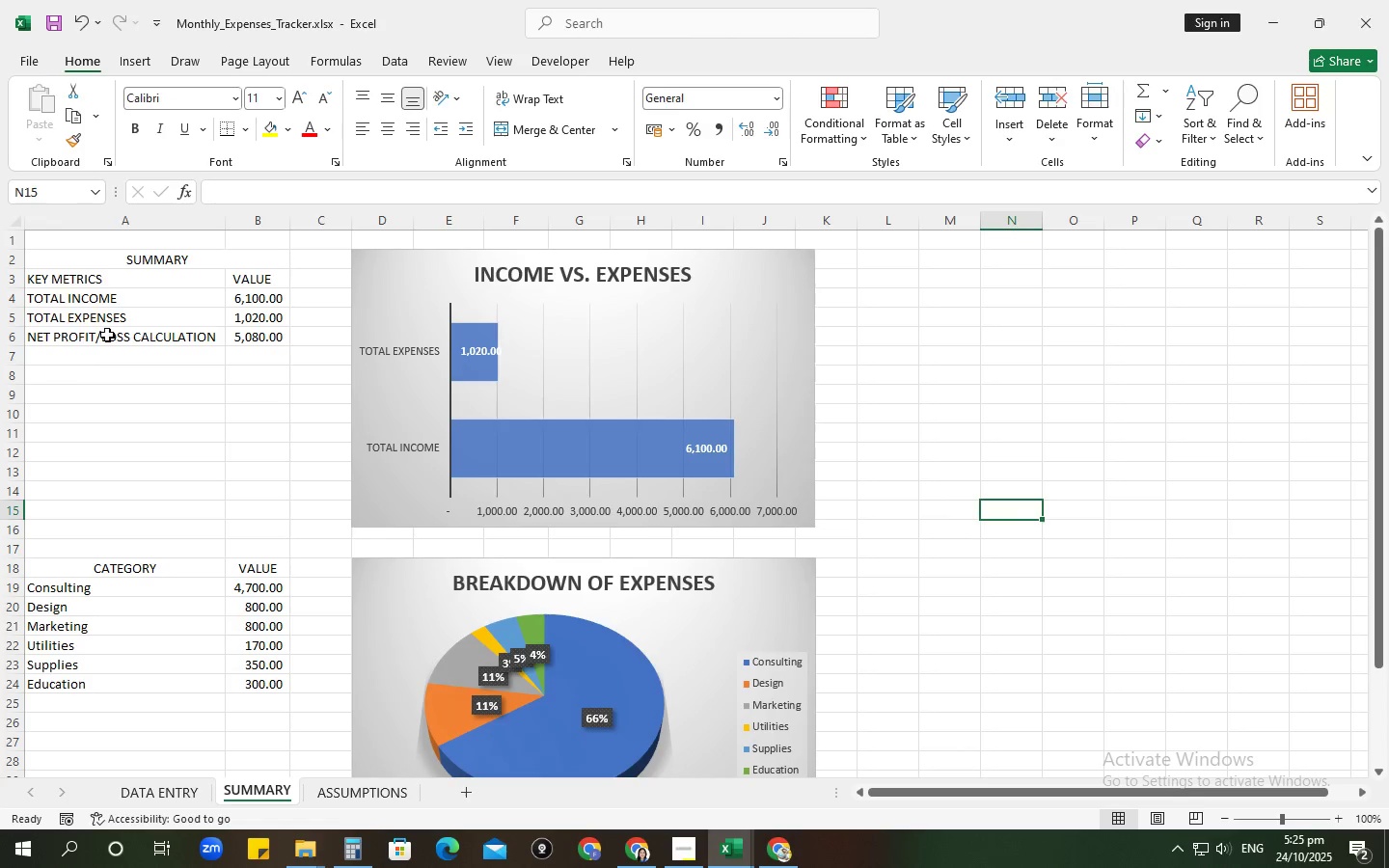 
left_click([107, 335])
 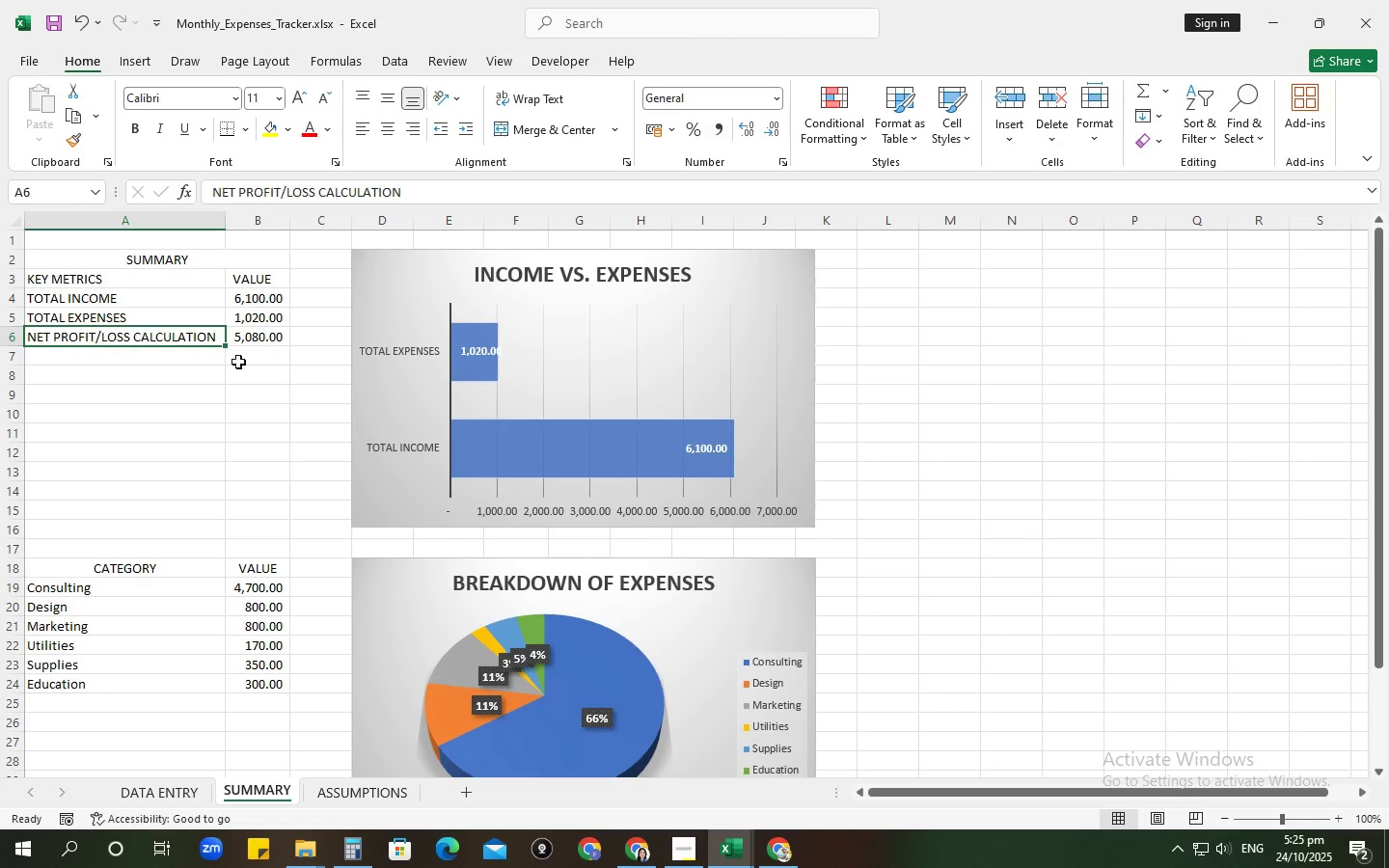 
scroll: coordinate [269, 367], scroll_direction: up, amount: 4.0
 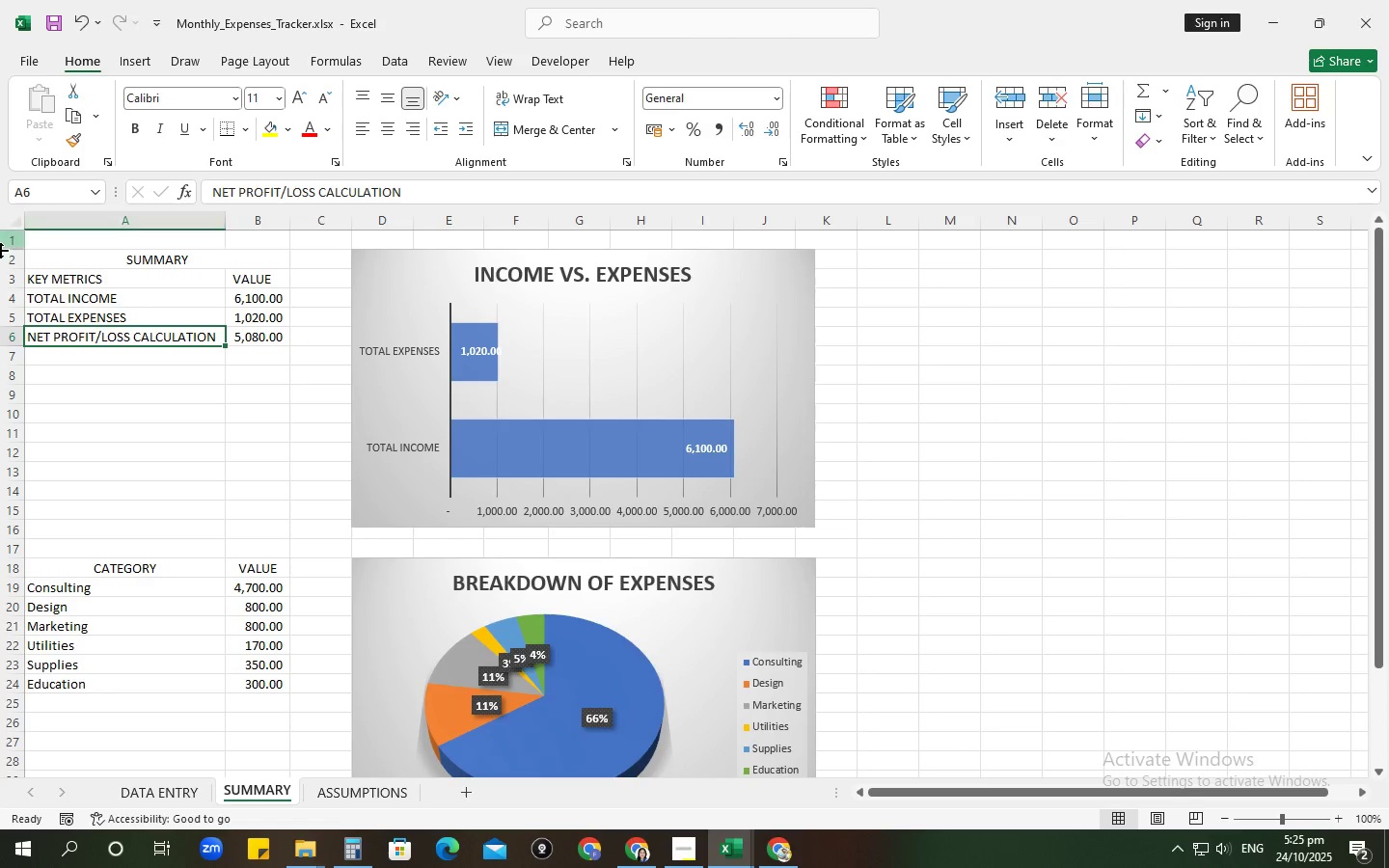 
left_click([0, 239])
 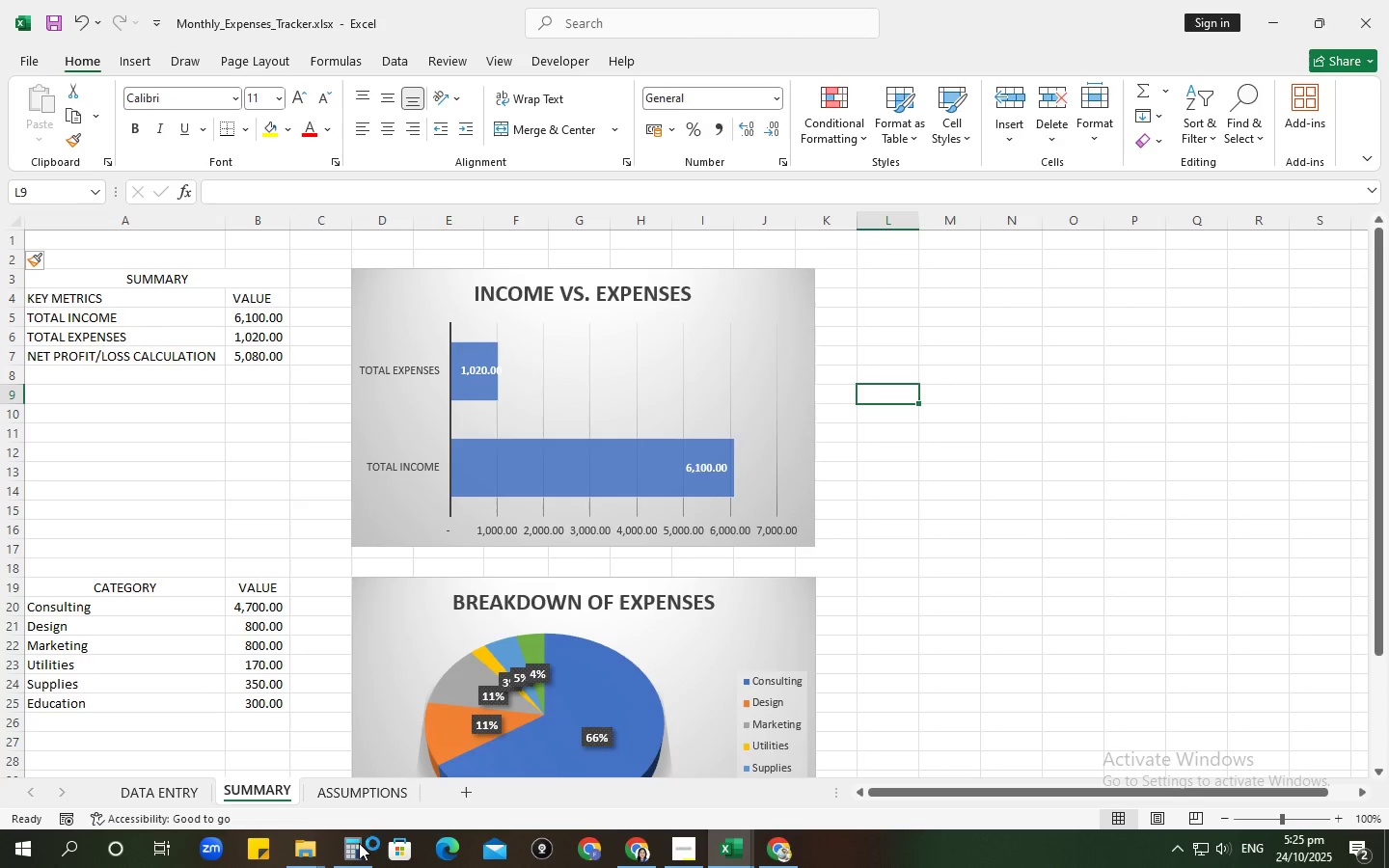 
left_click([153, 796])
 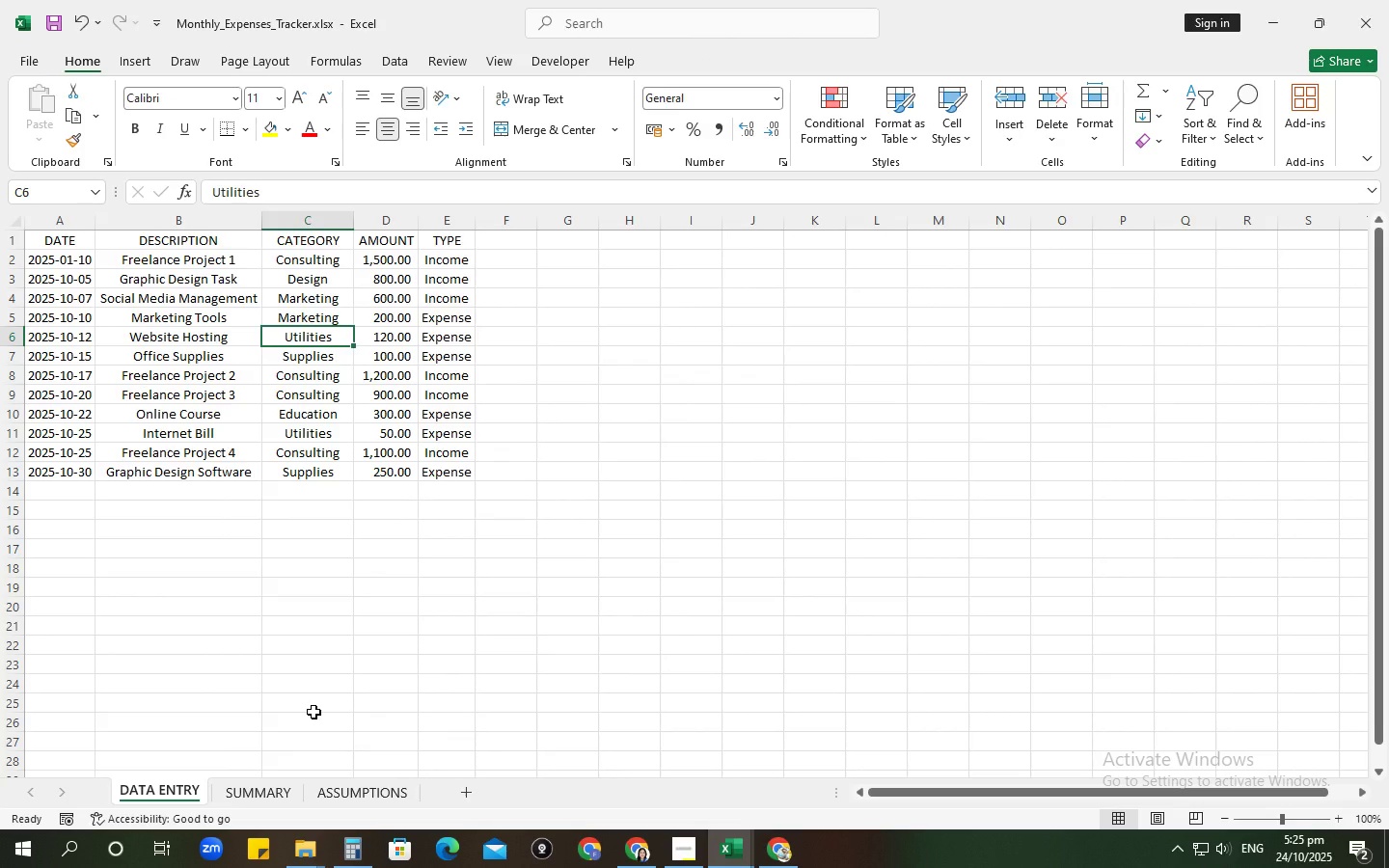 
scroll: coordinate [313, 709], scroll_direction: up, amount: 3.0
 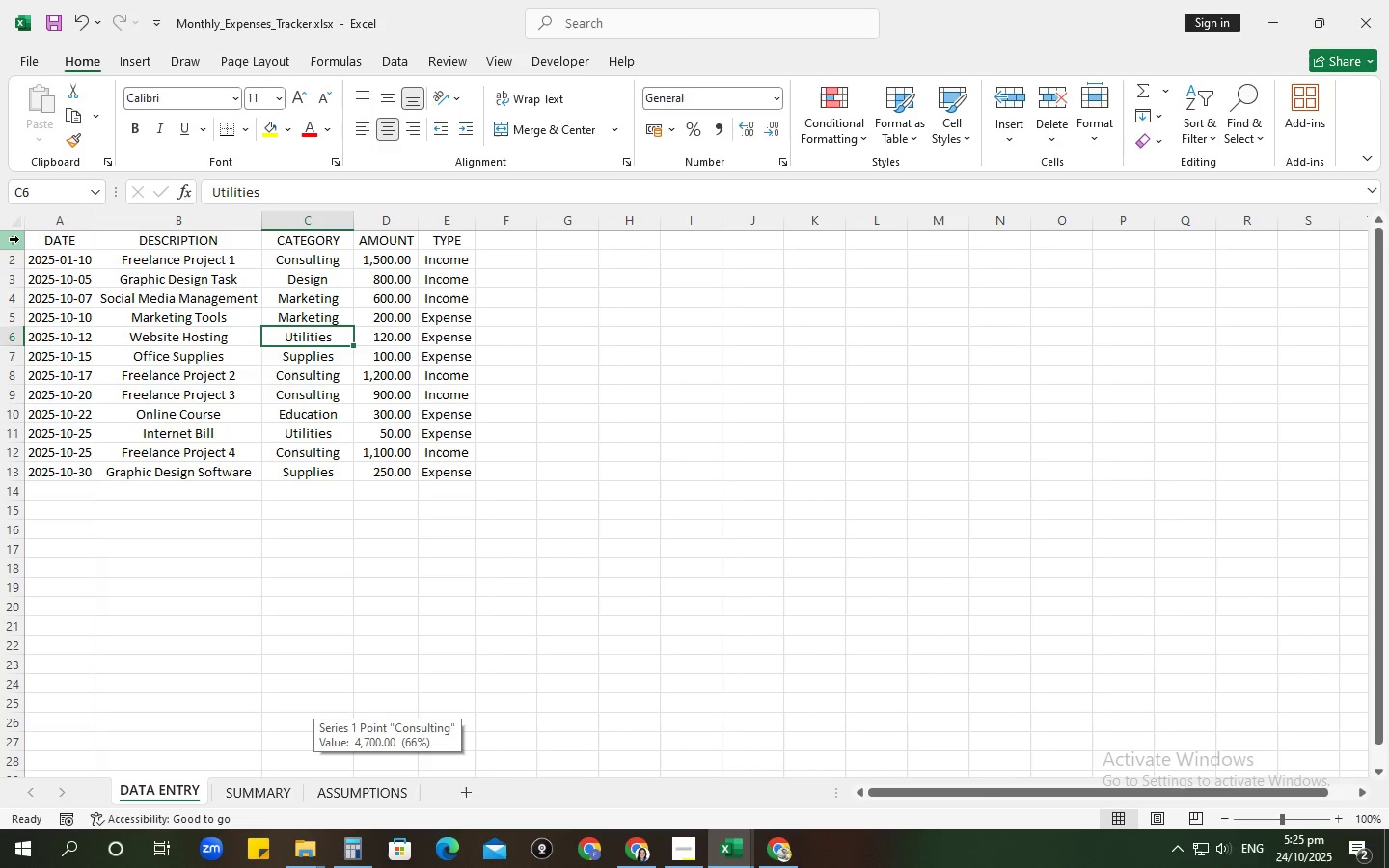 
left_click([7, 220])
 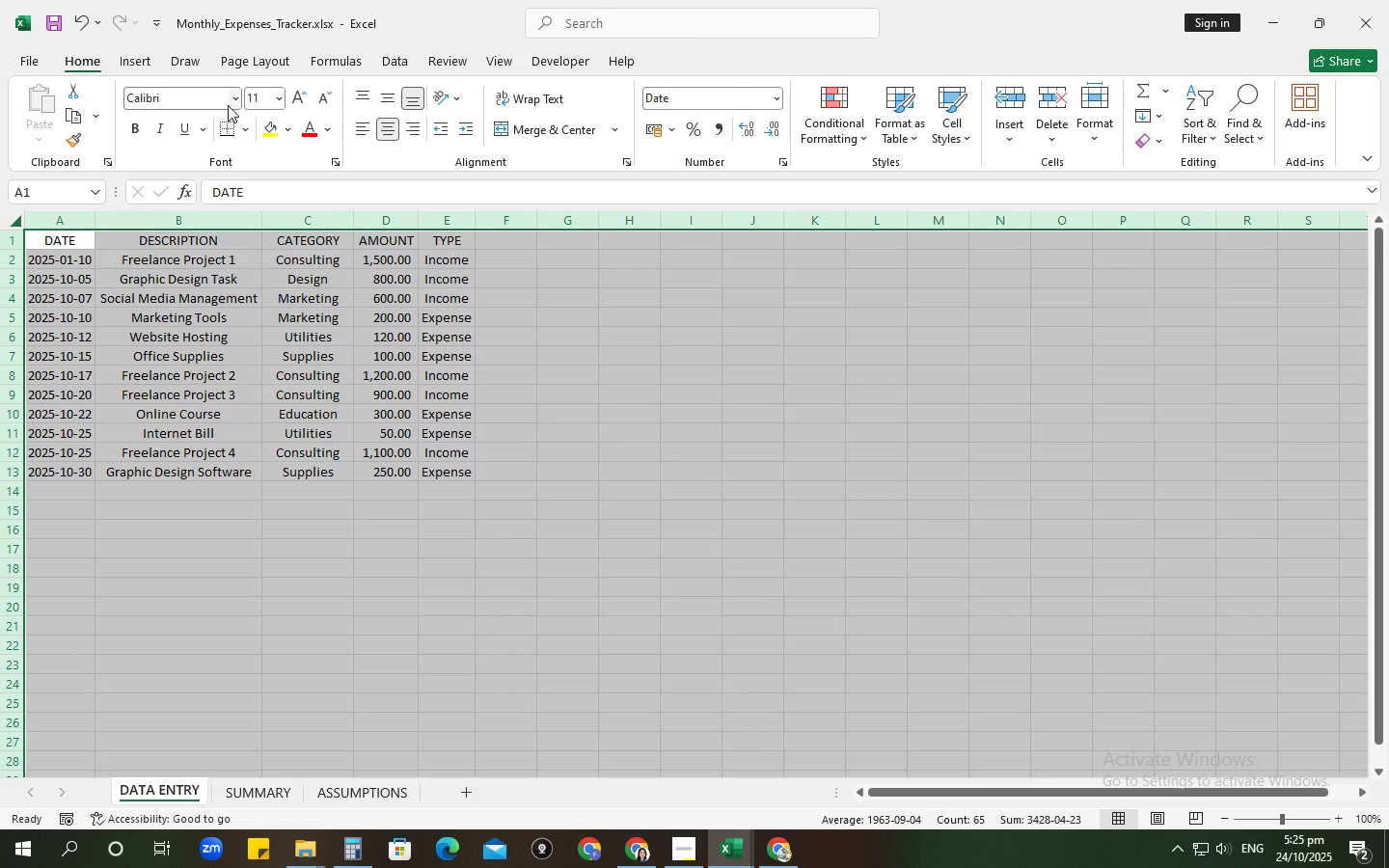 
left_click([231, 101])
 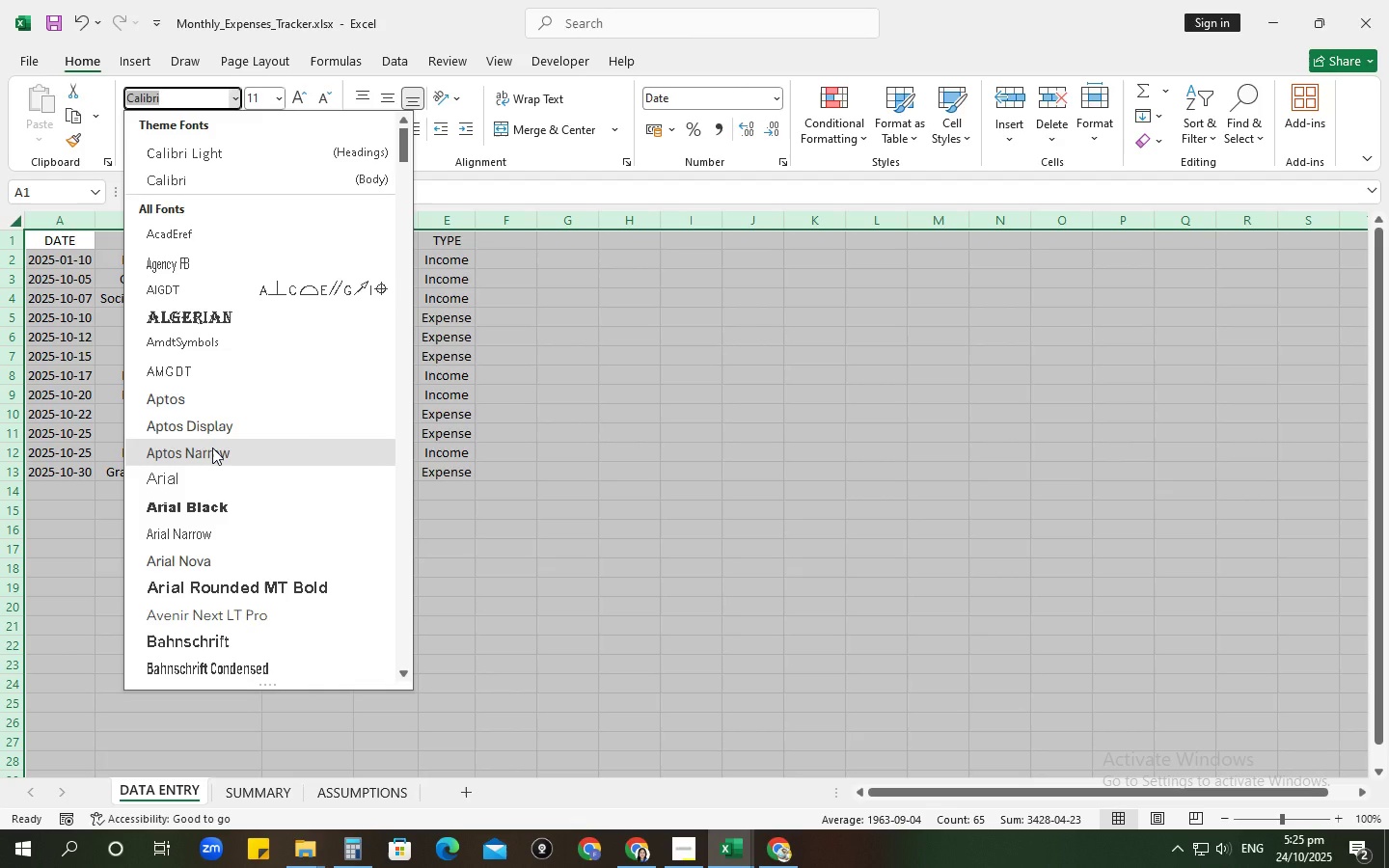 
left_click([212, 448])
 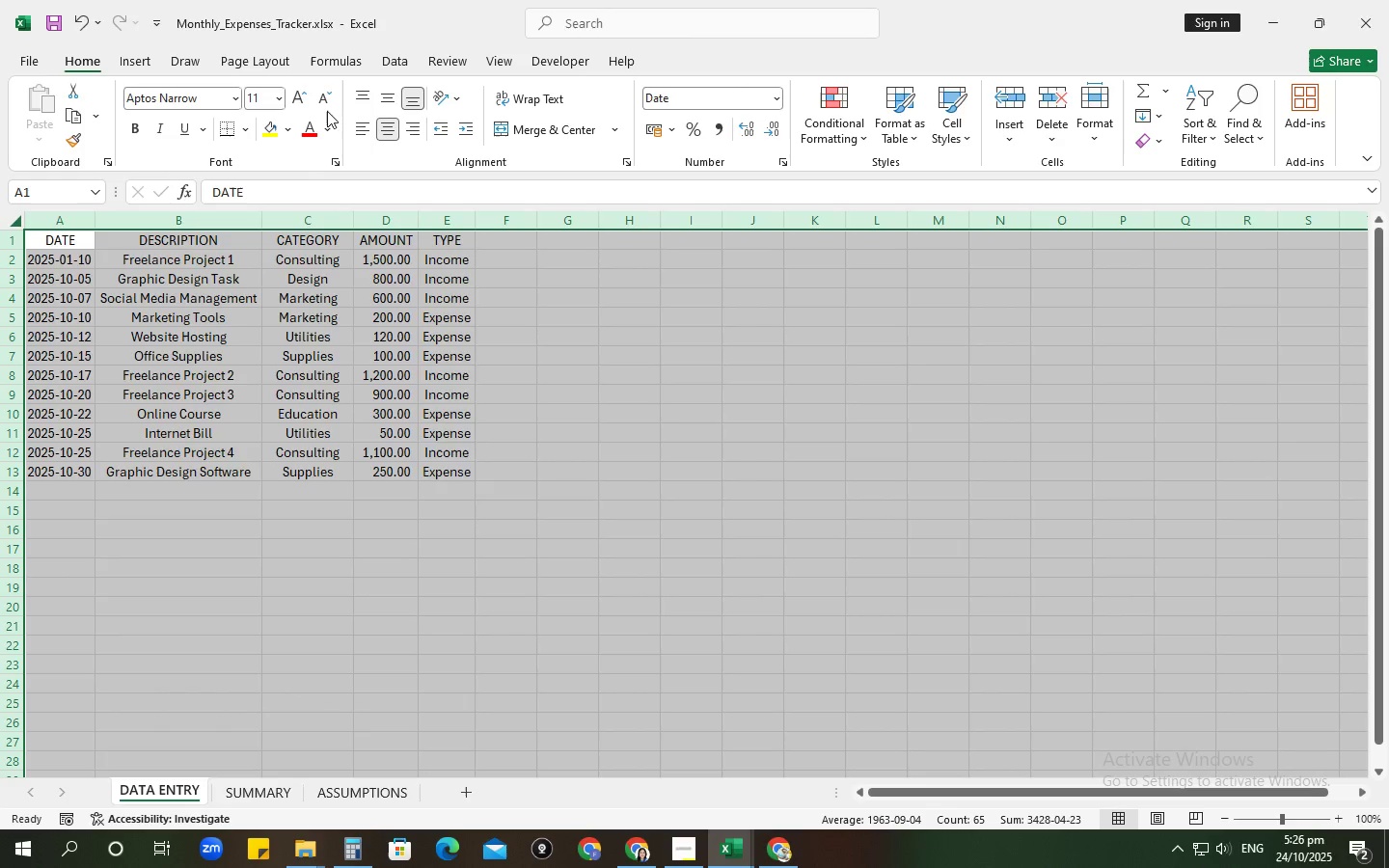 
left_click([287, 95])
 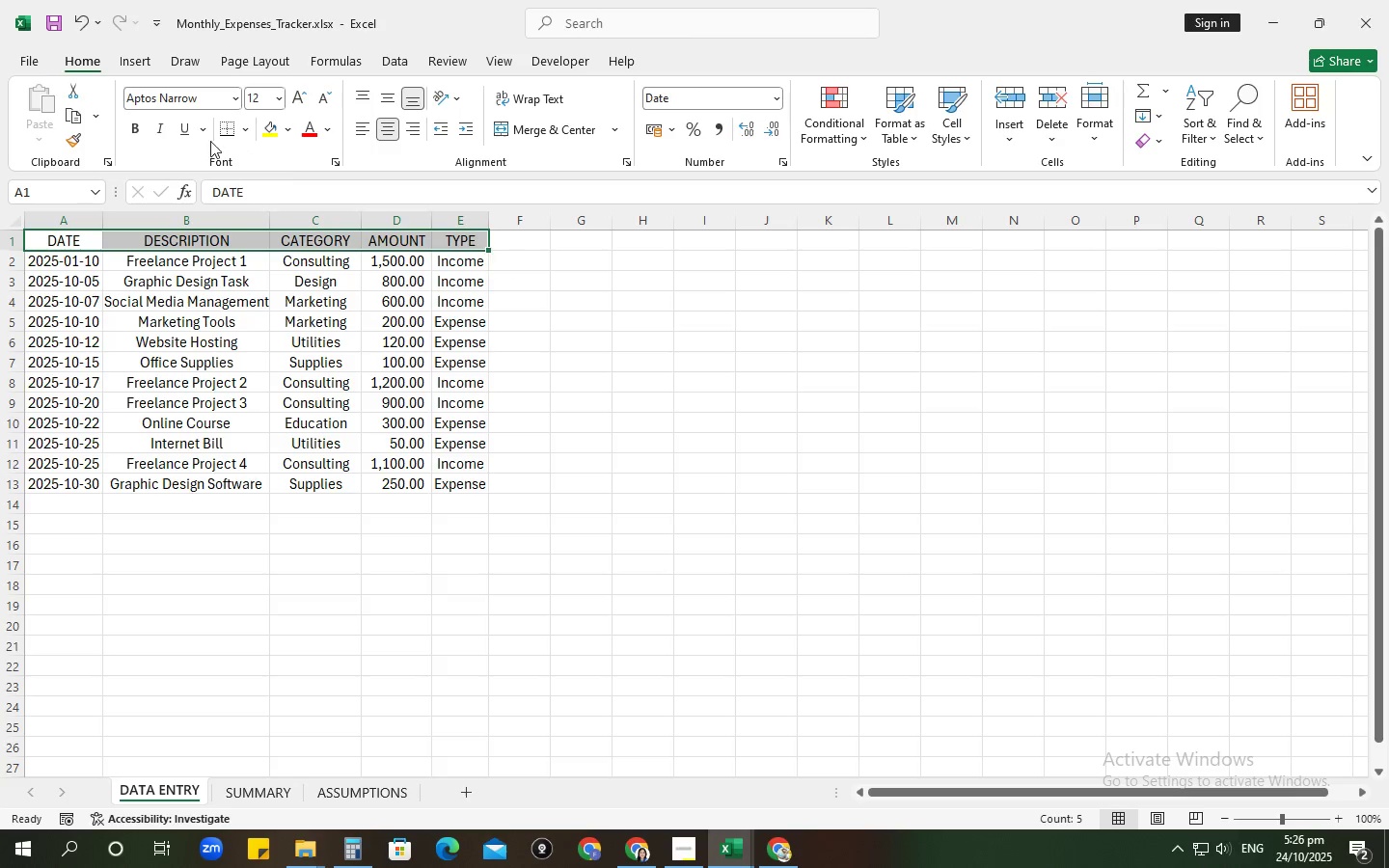 
left_click([236, 103])
 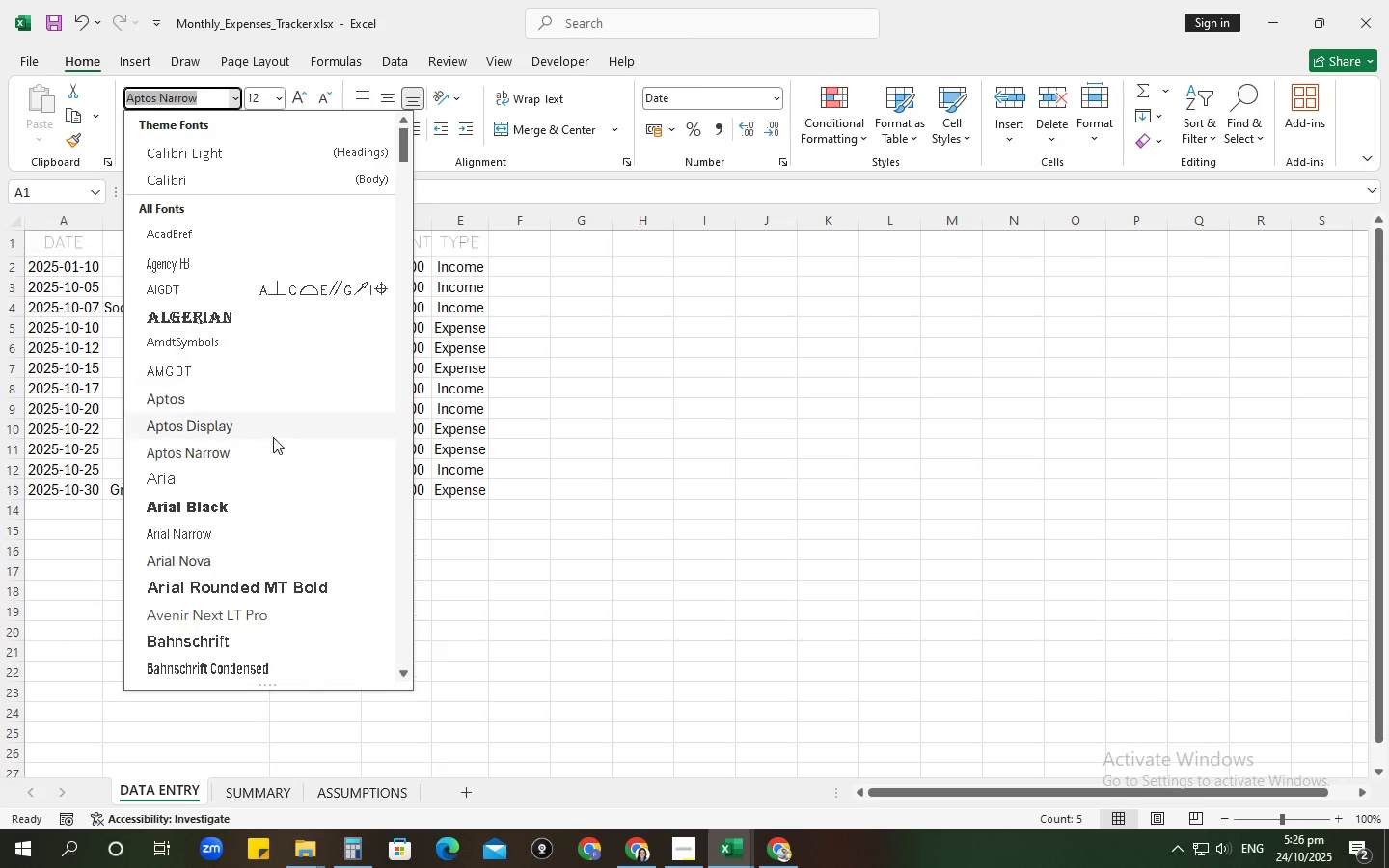 
scroll: coordinate [276, 451], scroll_direction: down, amount: 8.0
 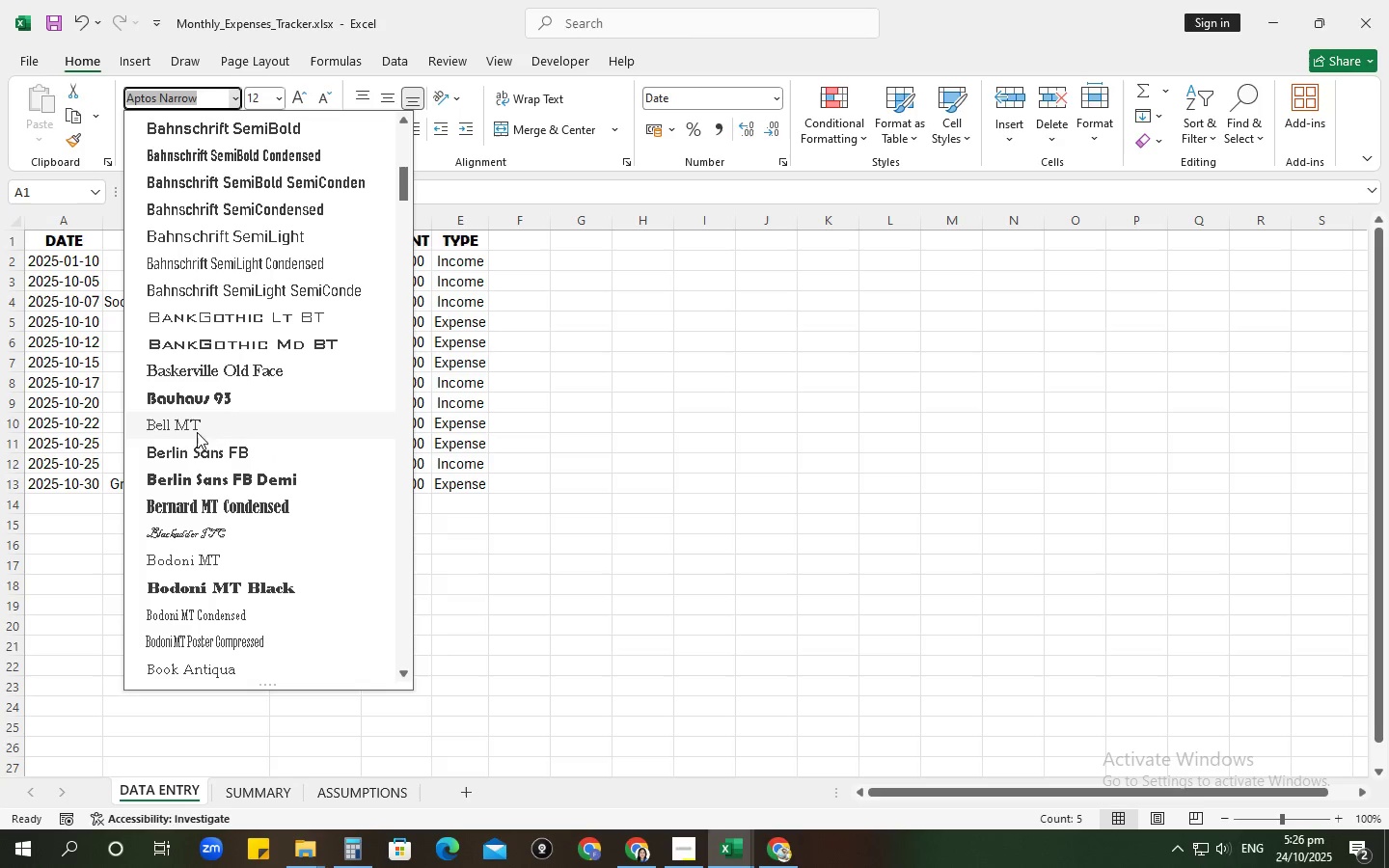 
left_click([195, 424])
 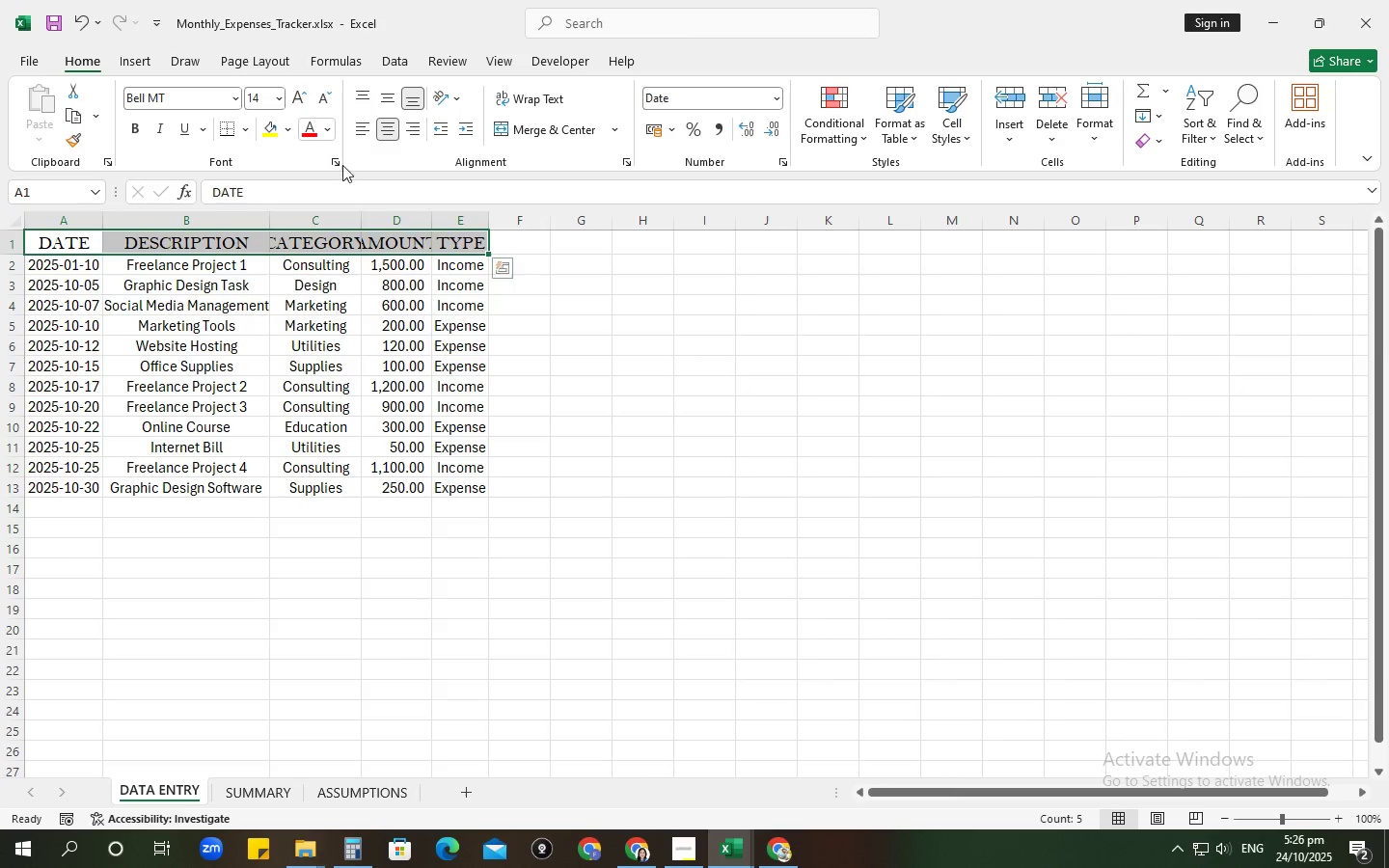 
left_click([492, 327])
 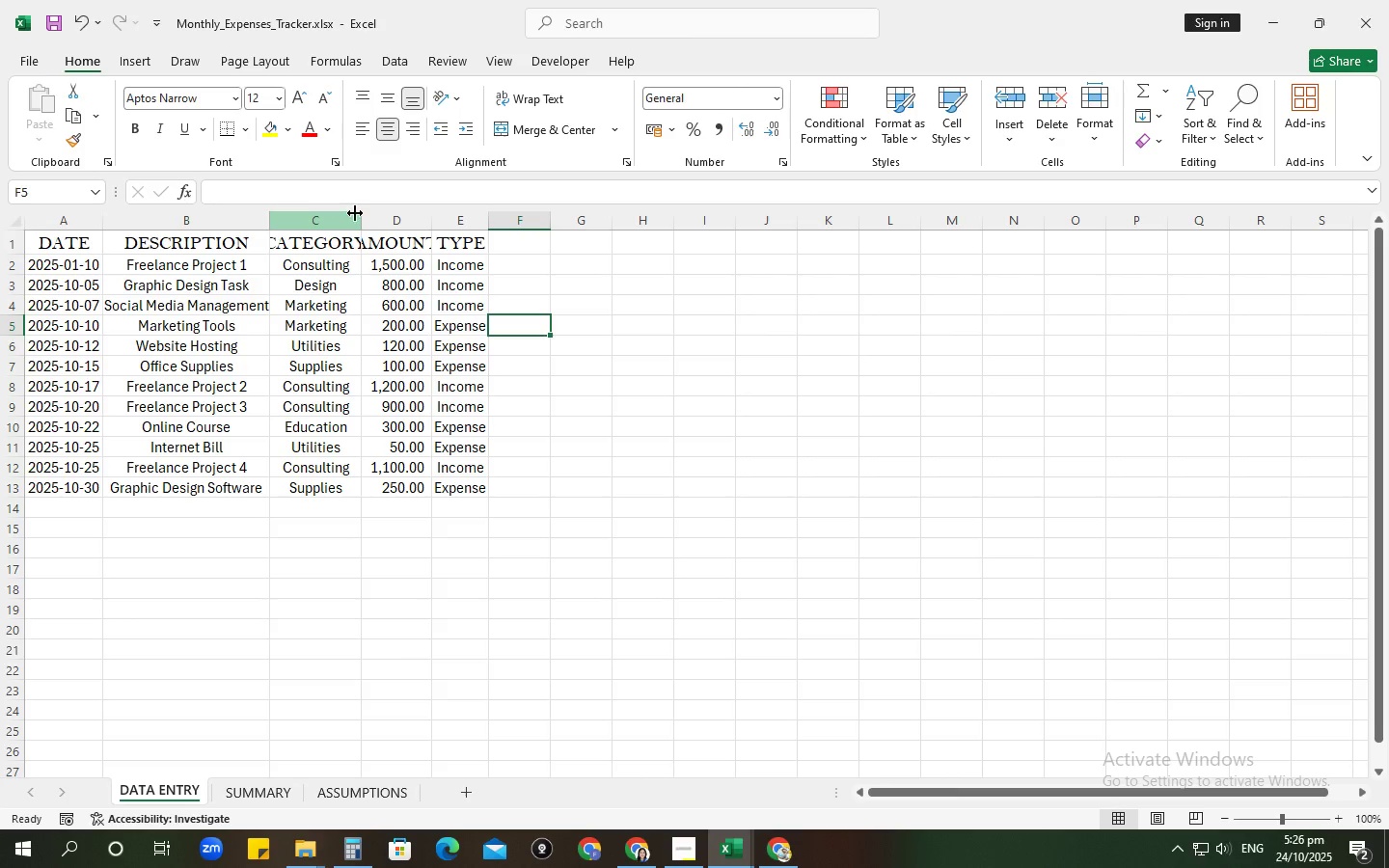 
left_click([364, 213])
 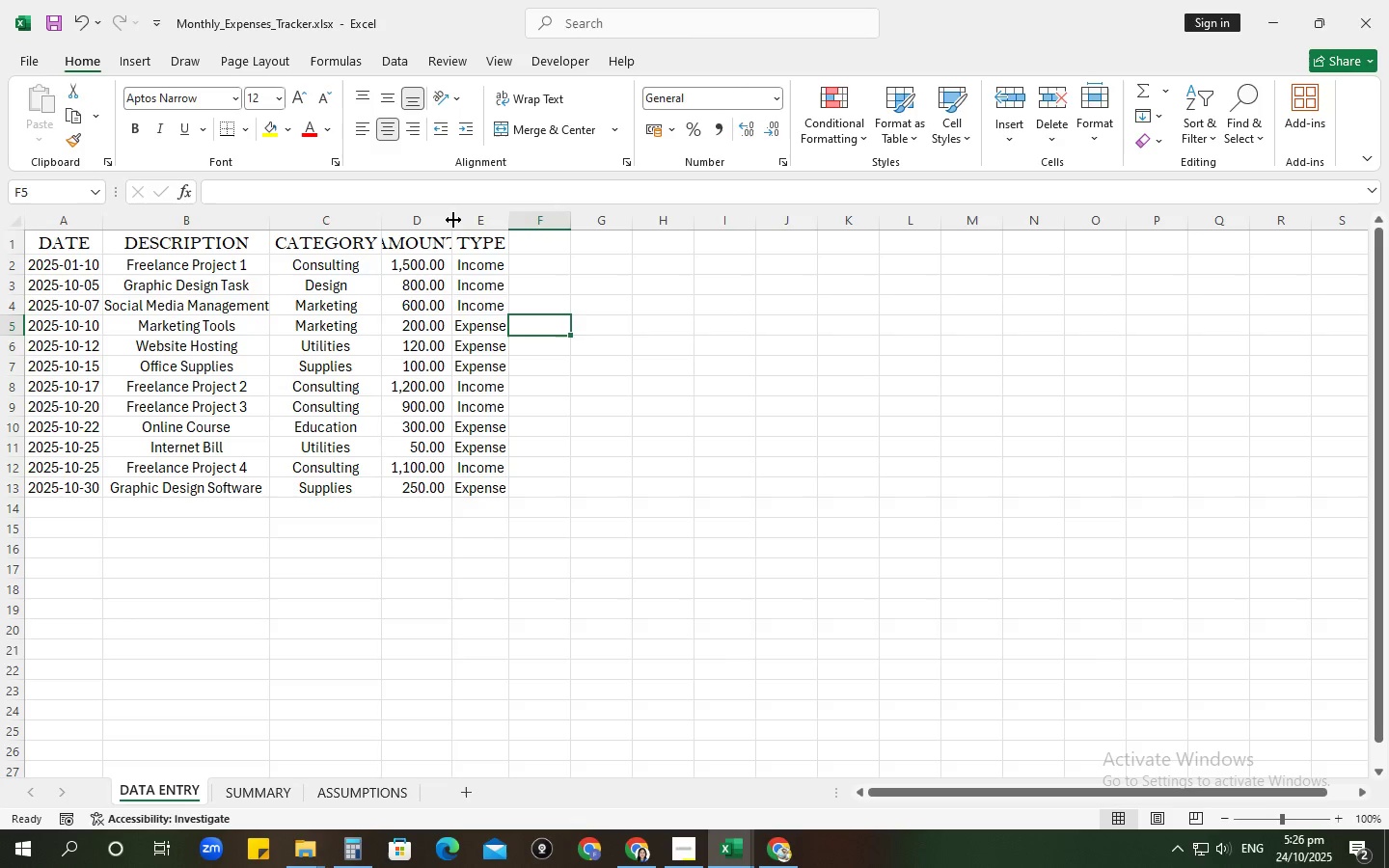 
double_click([453, 220])
 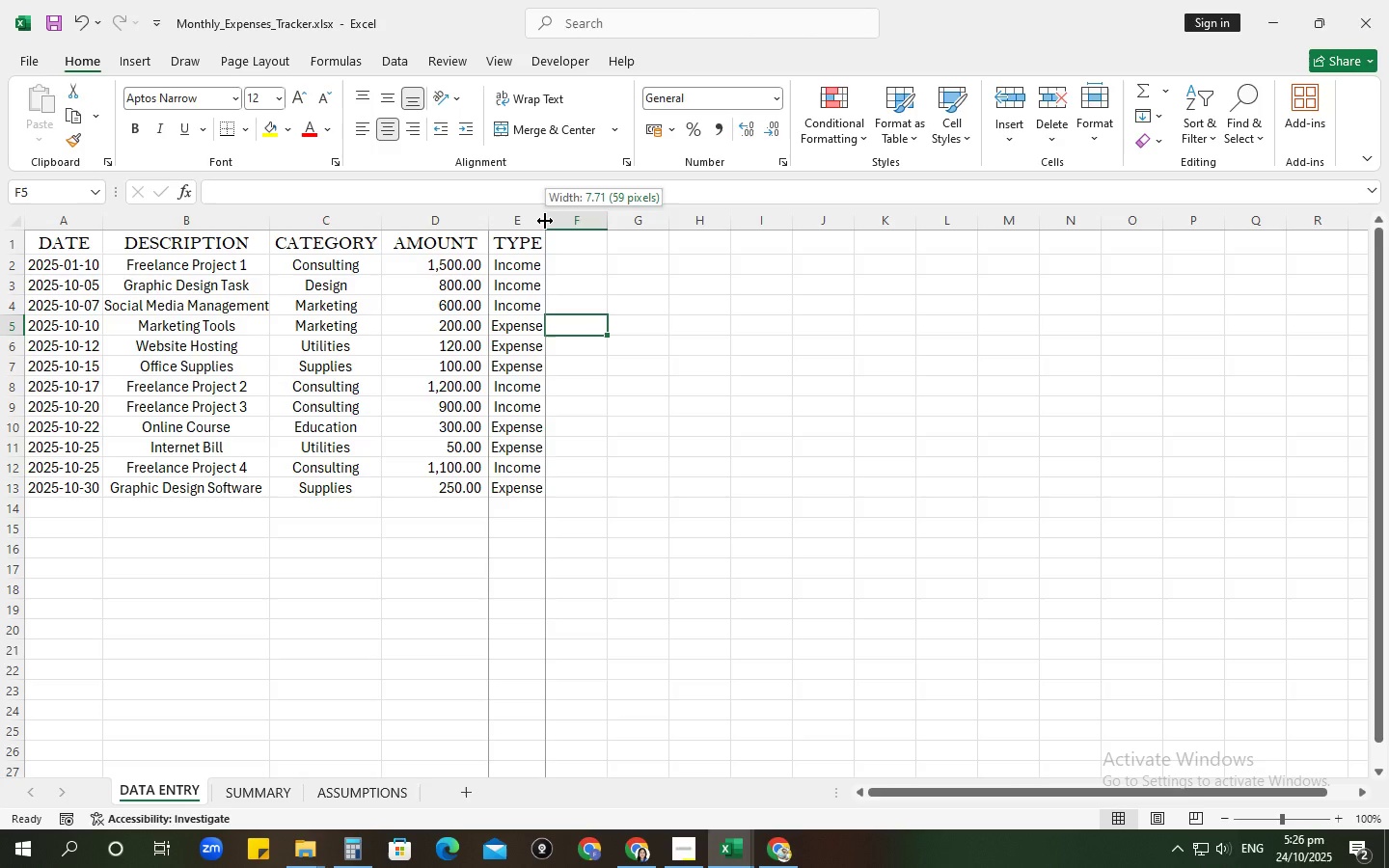 
double_click([545, 221])
 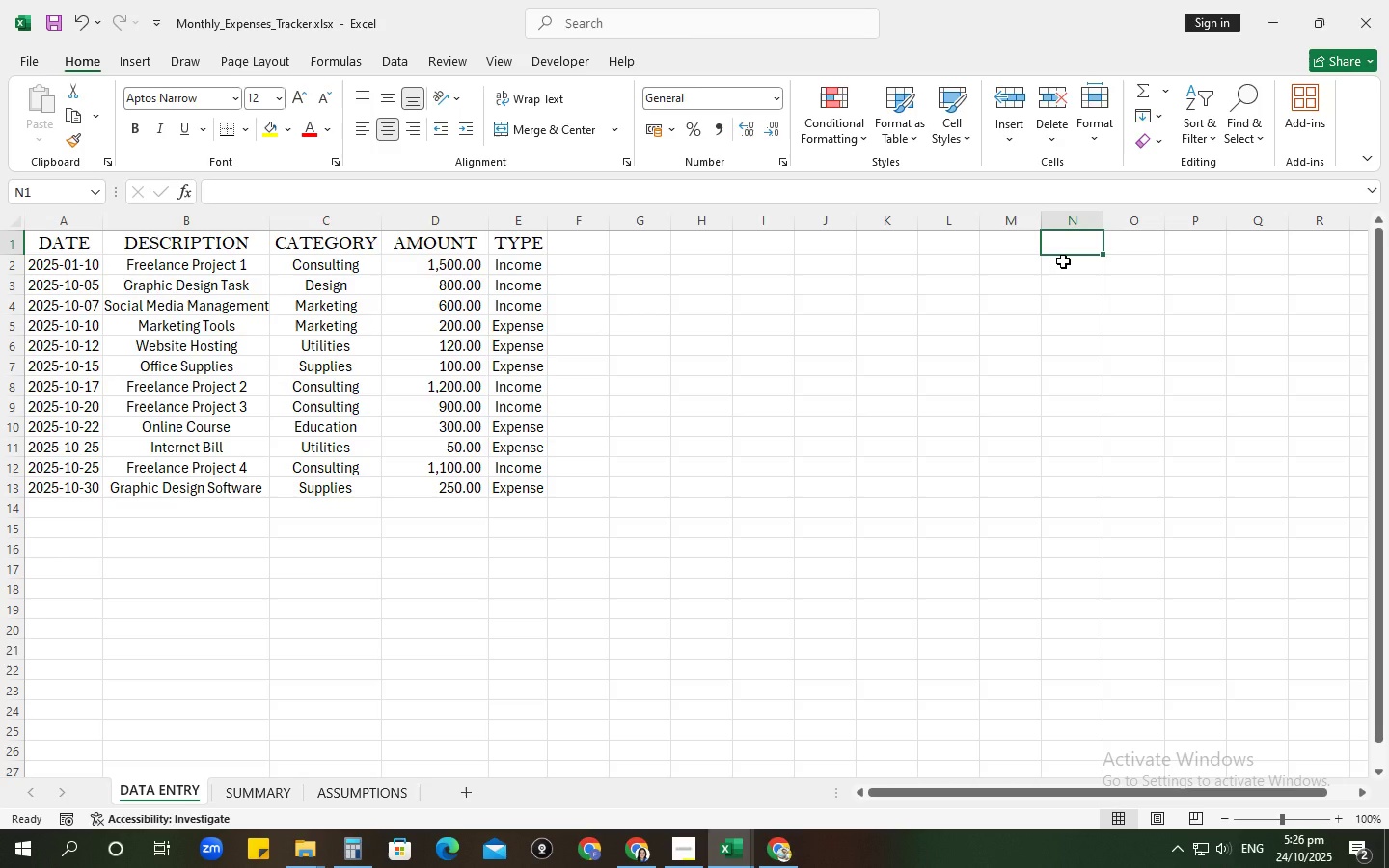 
type(Category)
key(Backspace)
type(ies)
 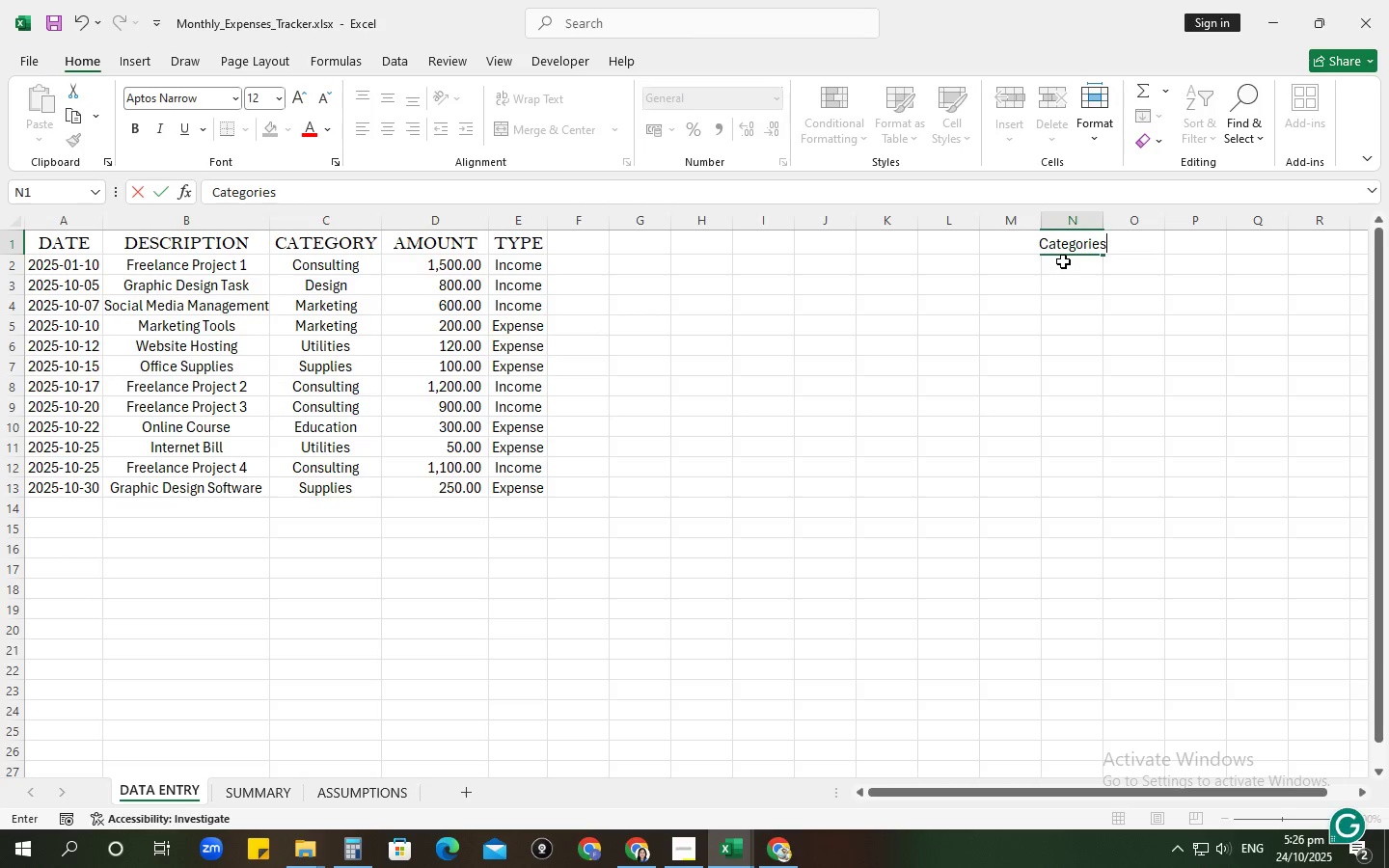 
key(Enter)
 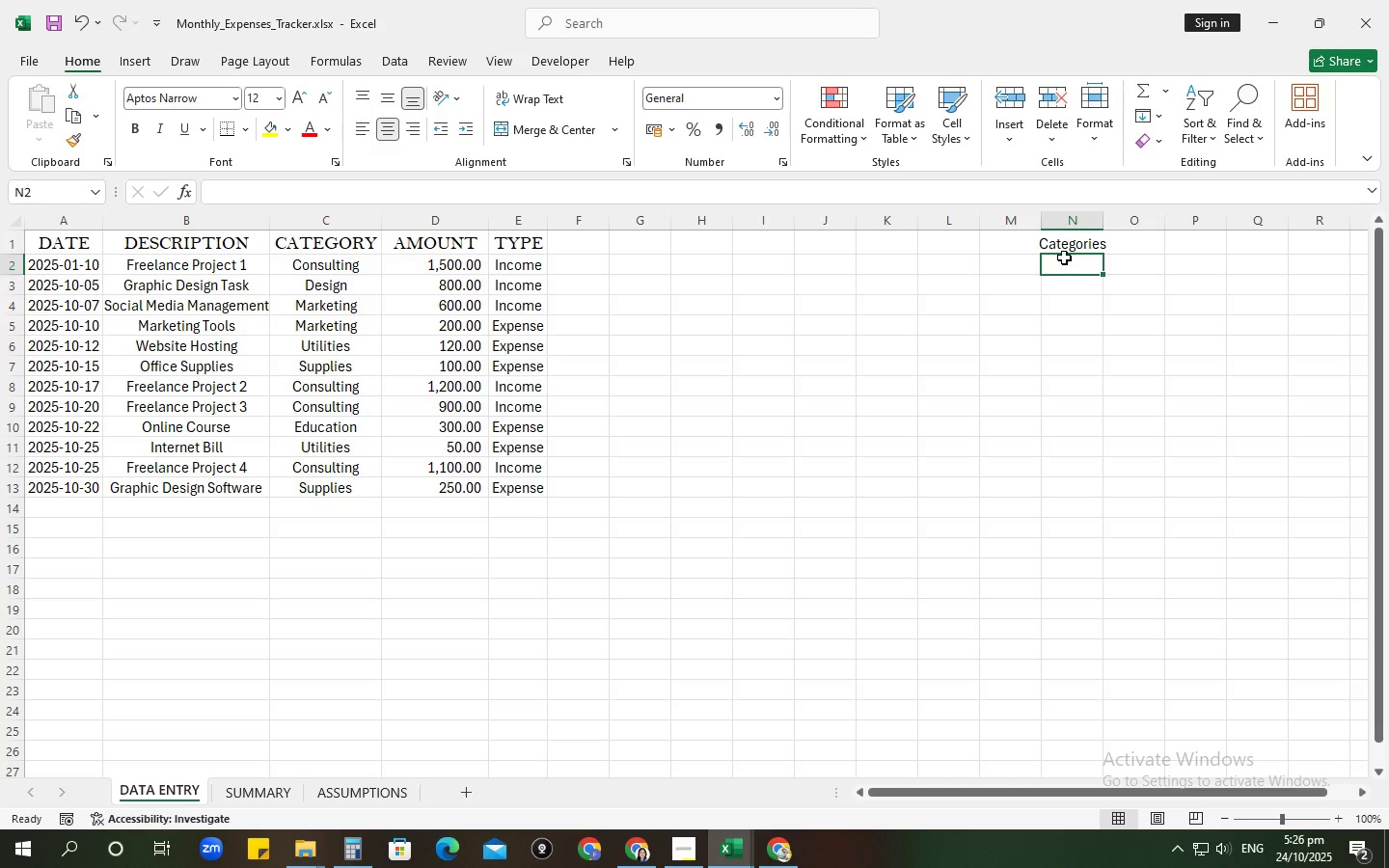 
left_click([1058, 238])
 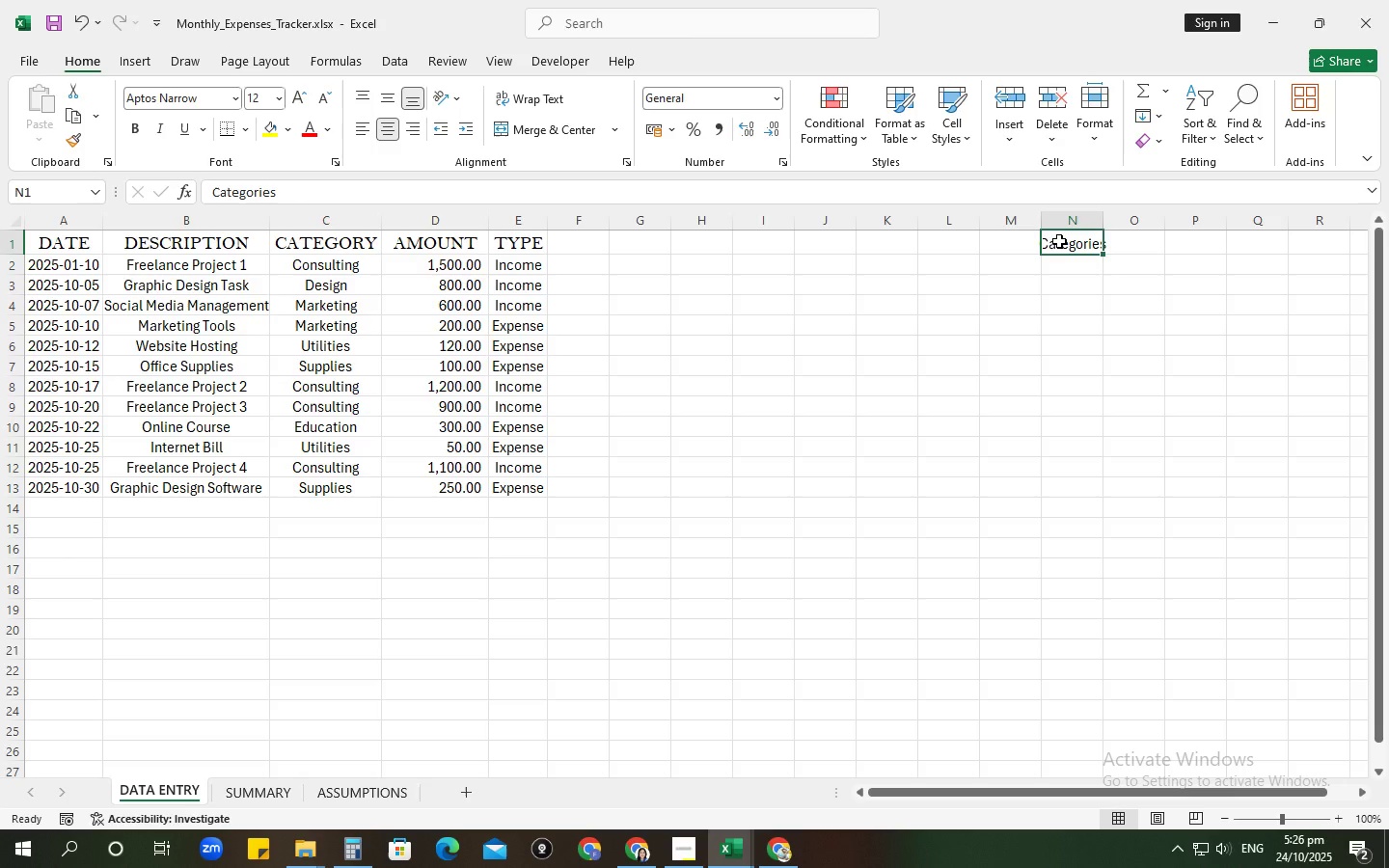 
key(Enter)
 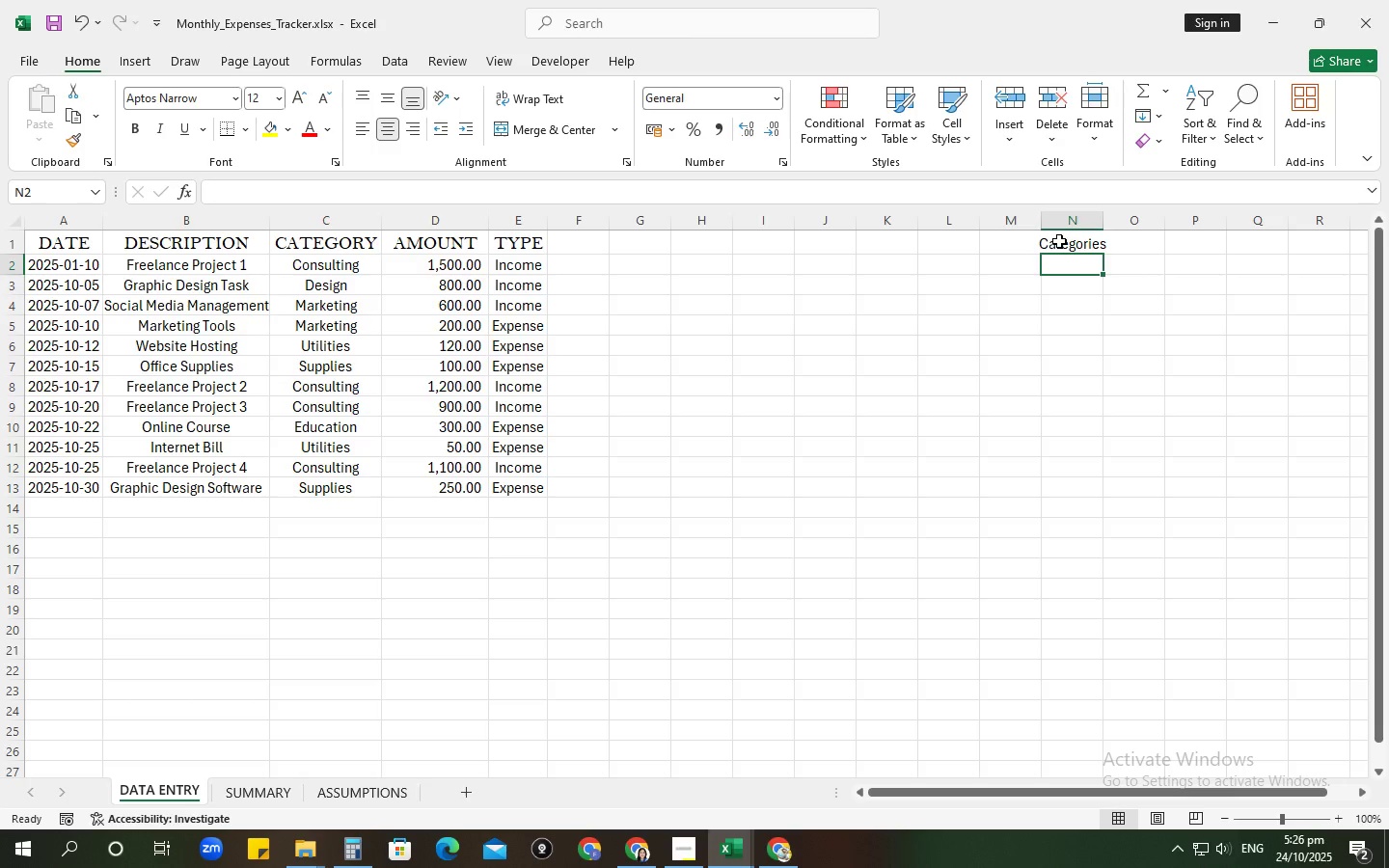 
type(Consulting)
 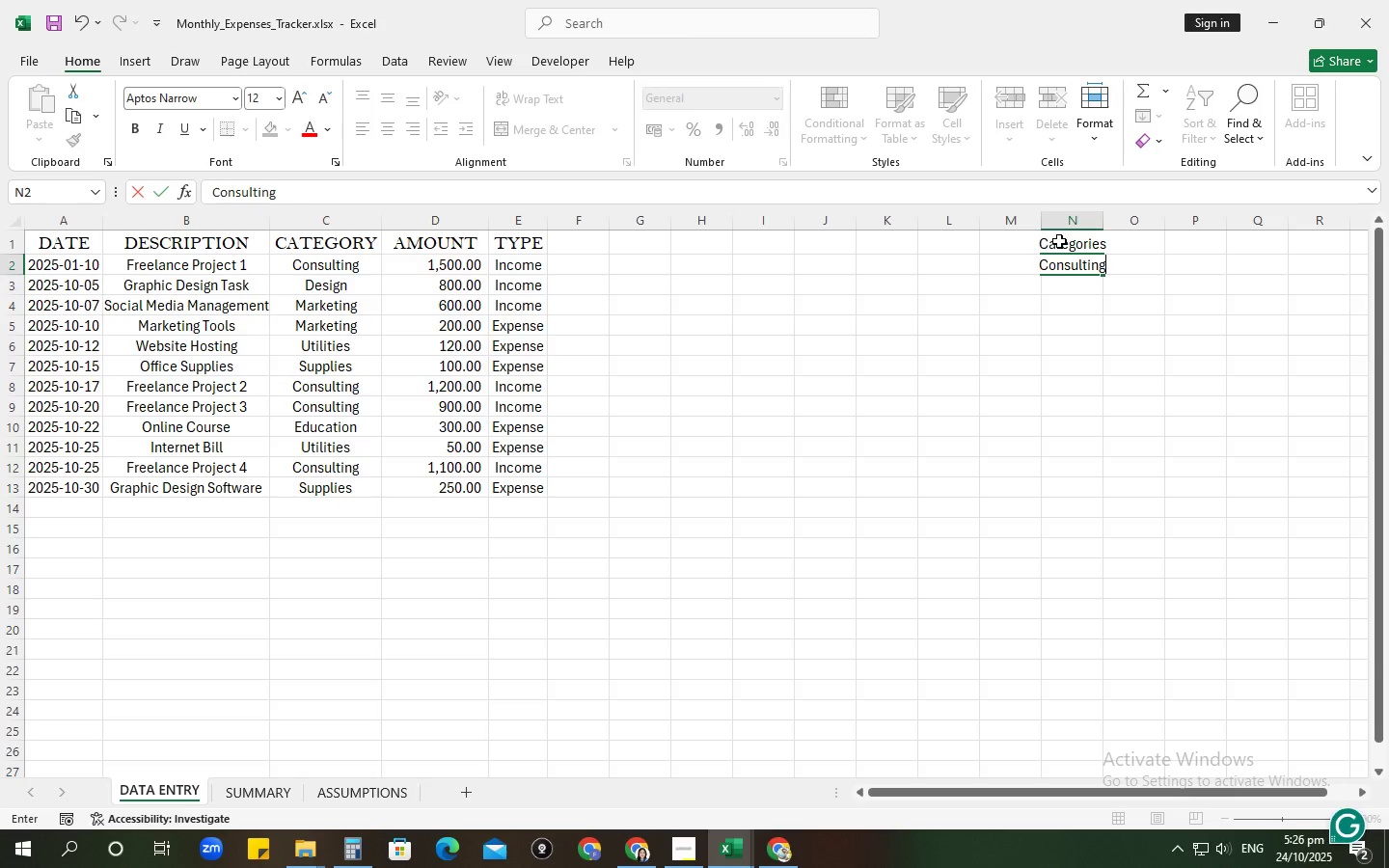 
key(Enter)
 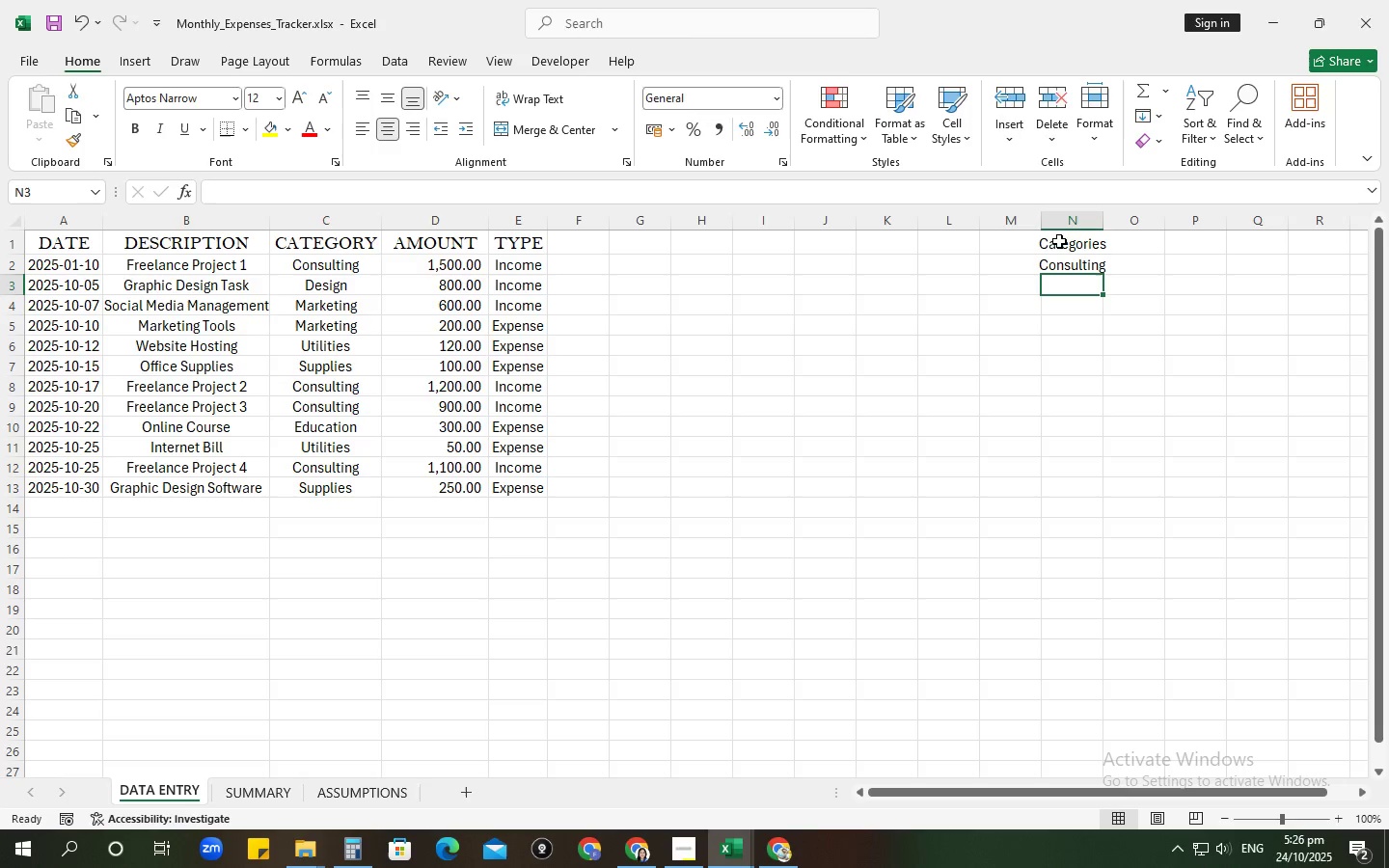 
type(Design)
 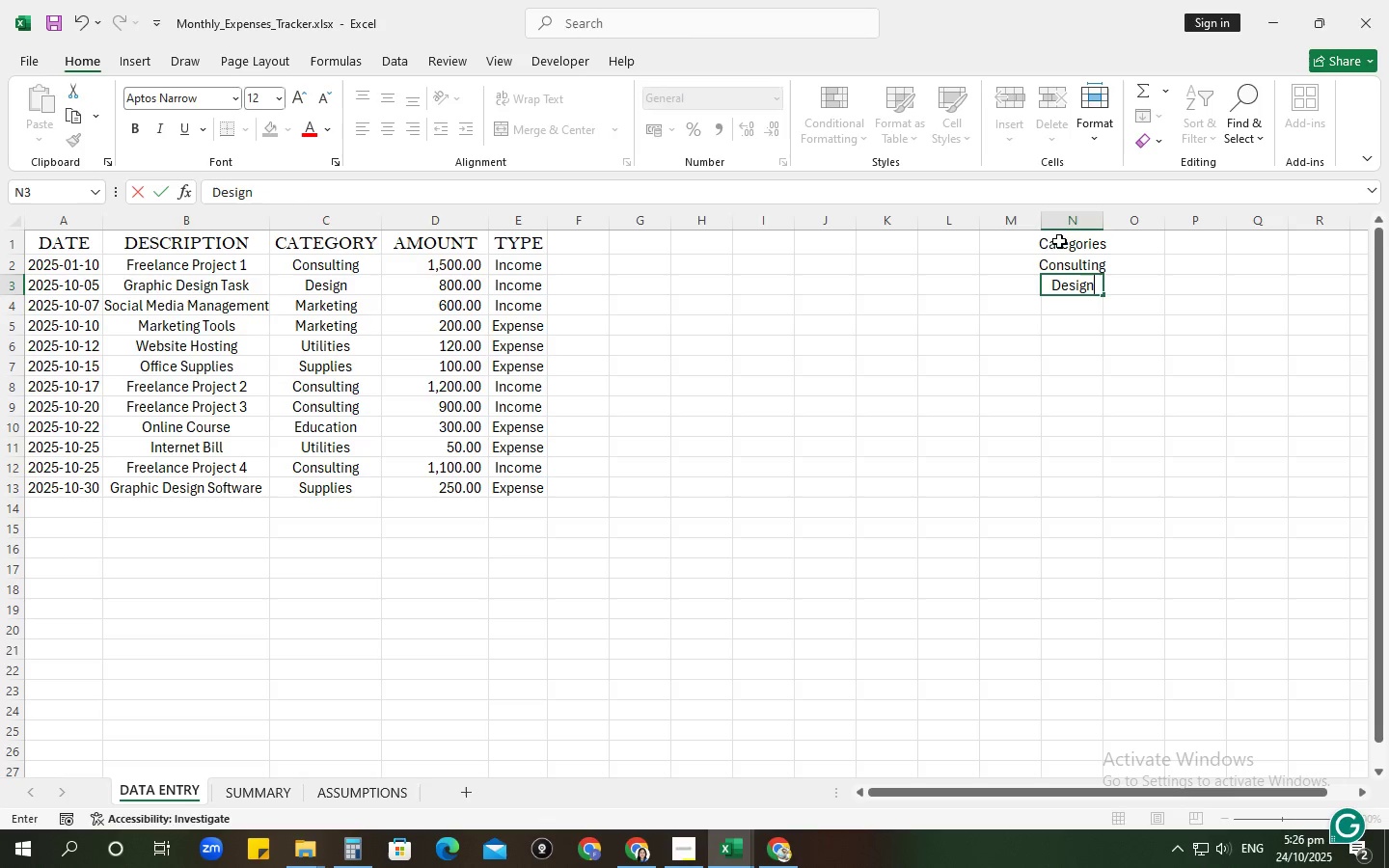 
key(Enter)
 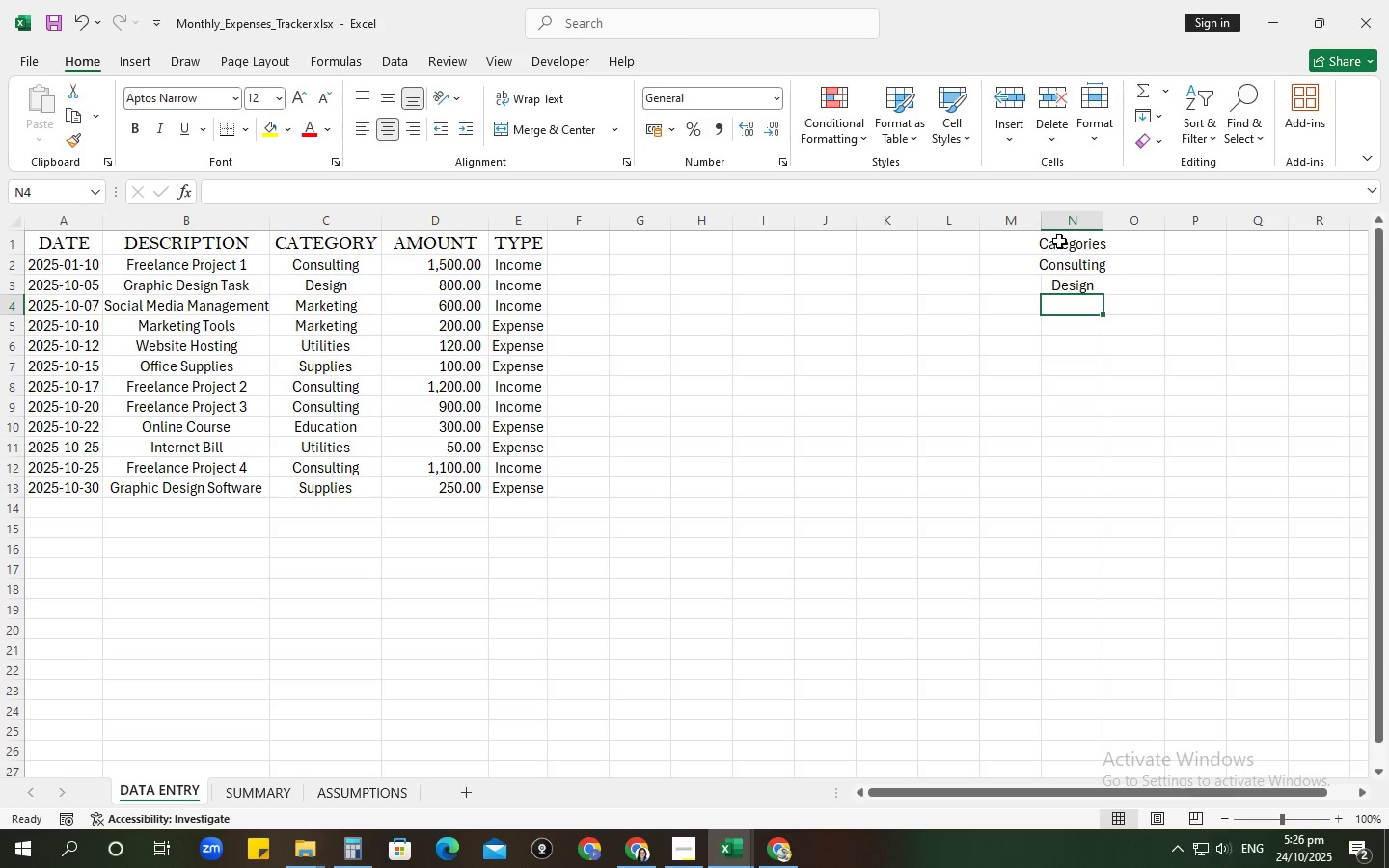 
type(MArke)
key(Backspace)
key(Backspace)
key(Backspace)
key(Backspace)
type(arketing)
 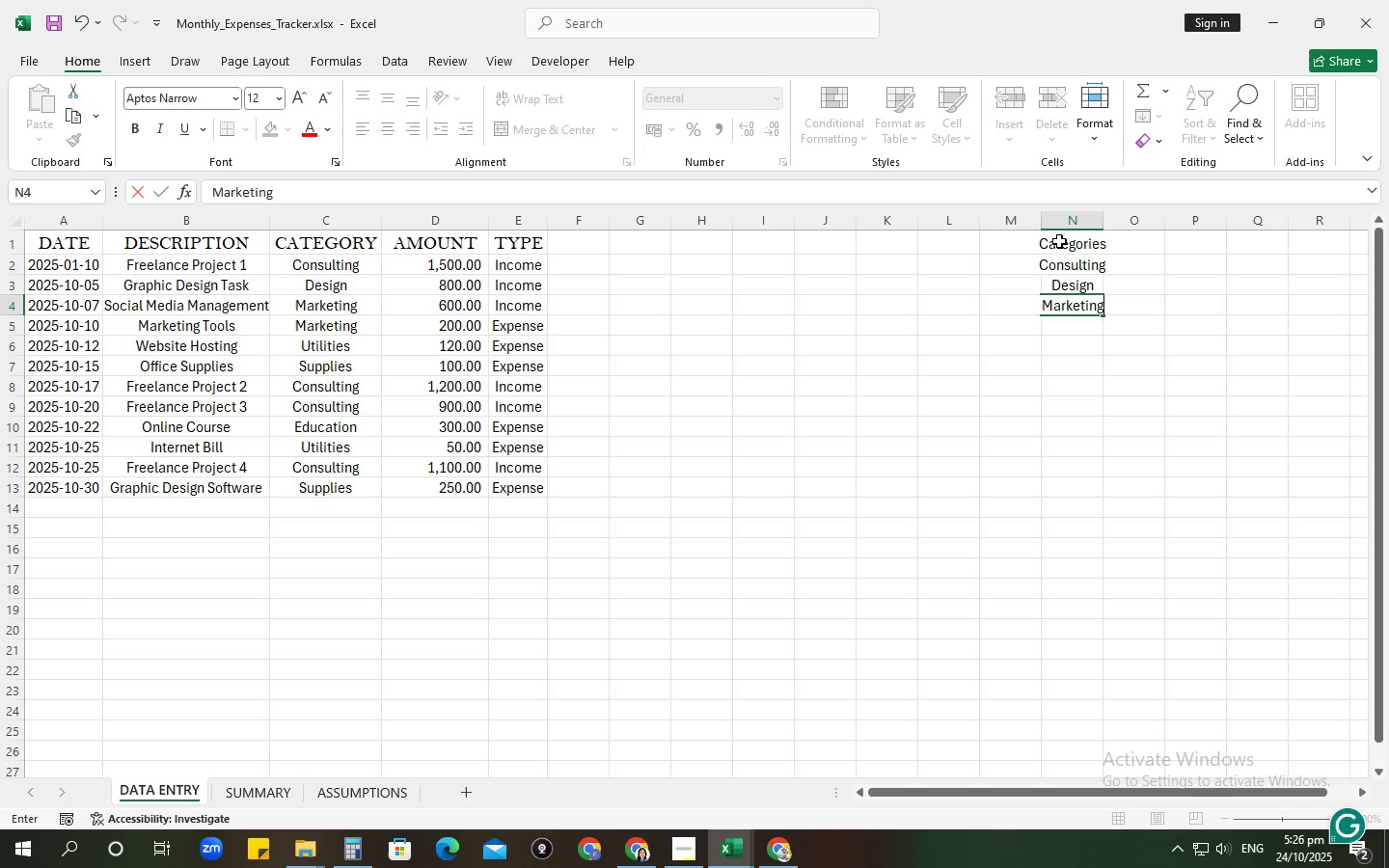 
key(Enter)
 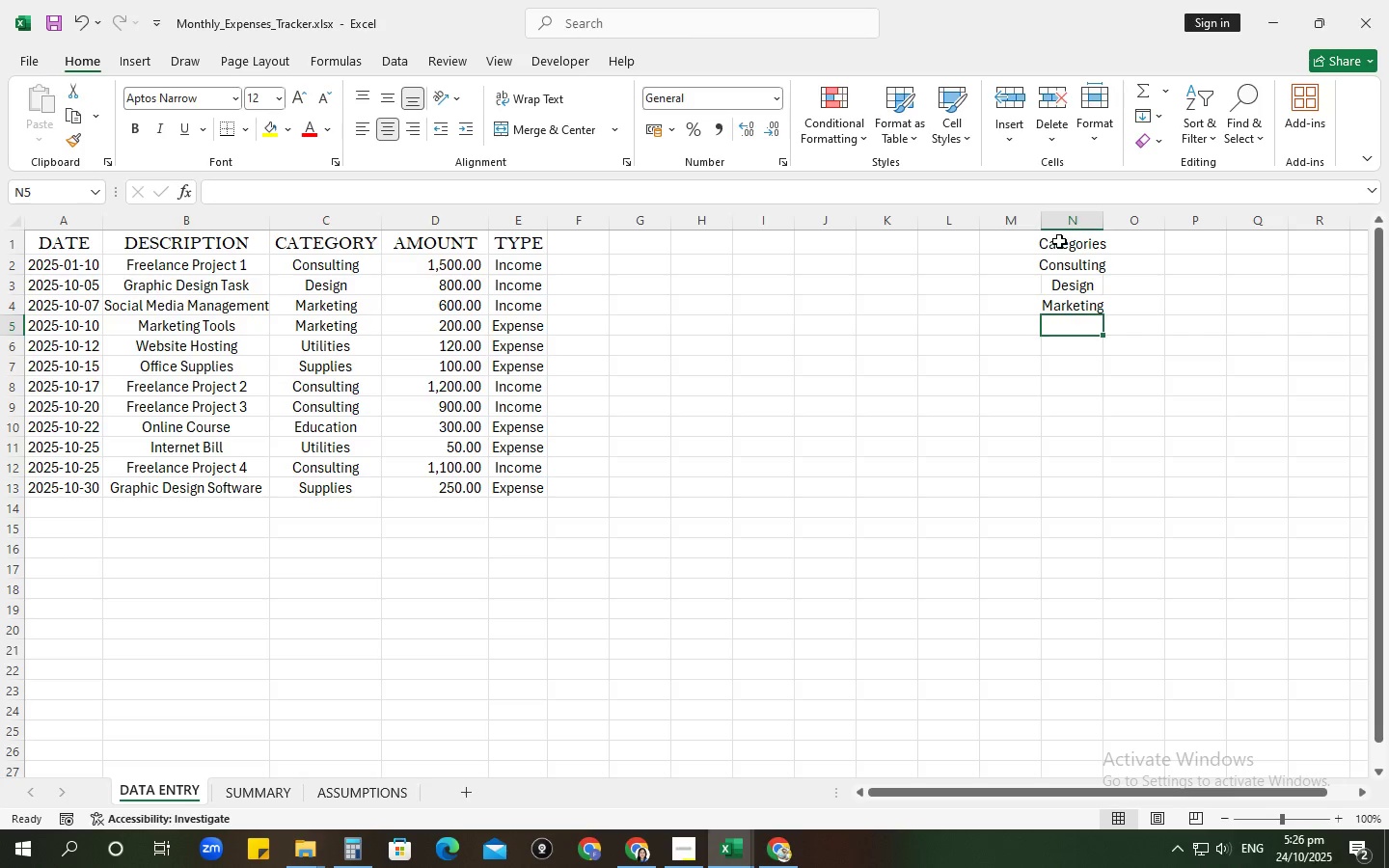 
type(Utilities)
 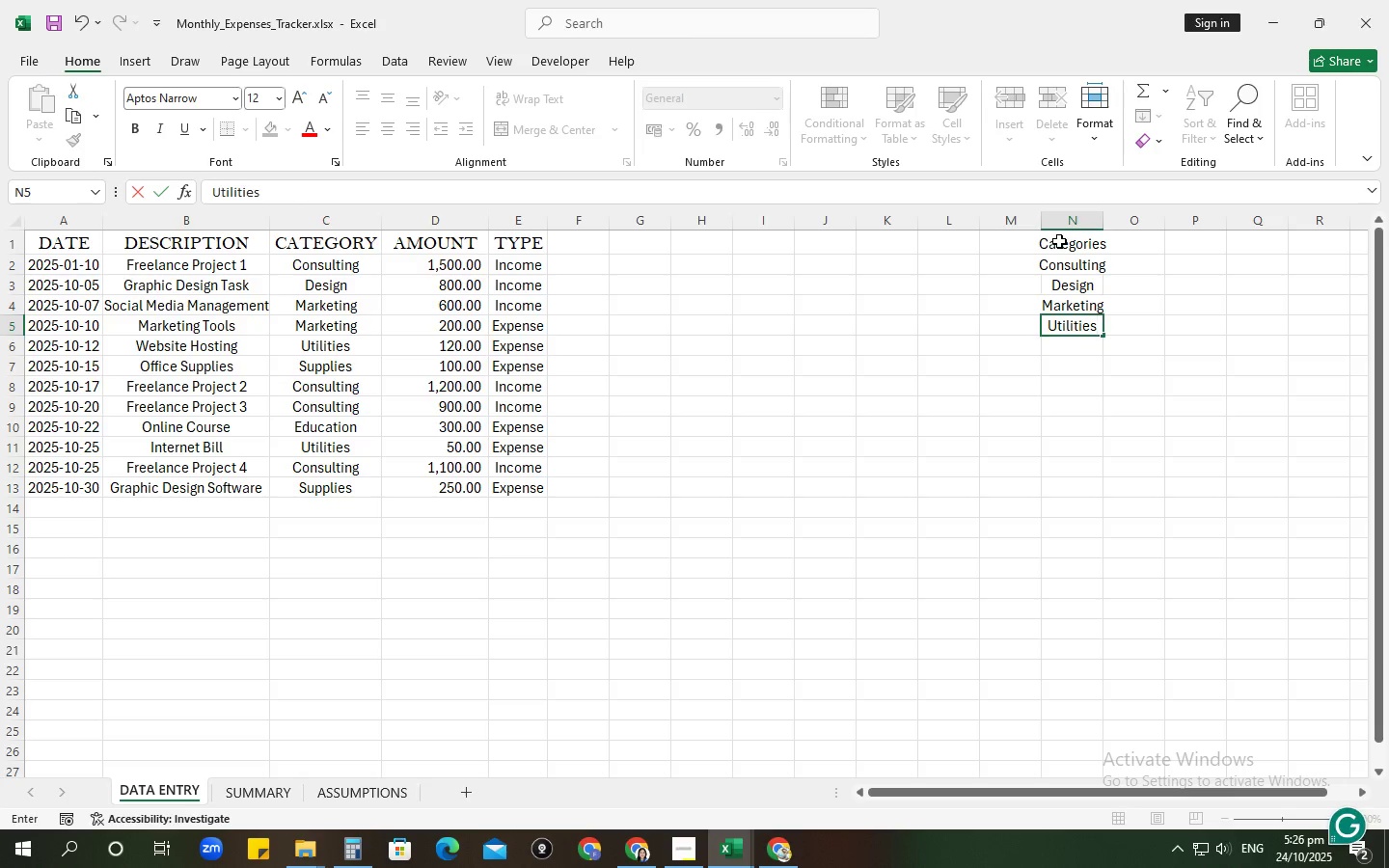 
key(Enter)
 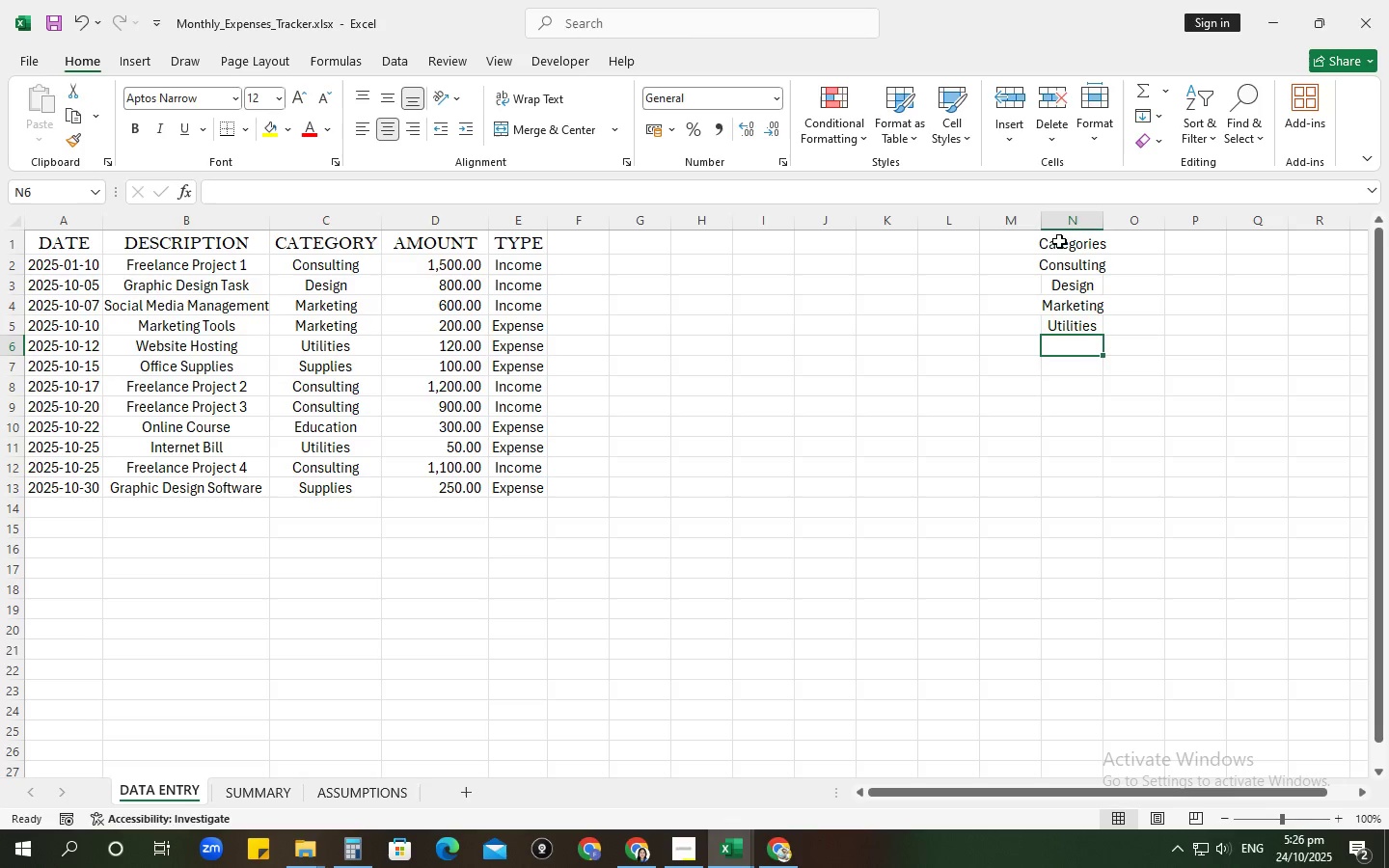 
type(Supplues)
key(Backspace)
key(Backspace)
key(Backspace)
type(ies)
 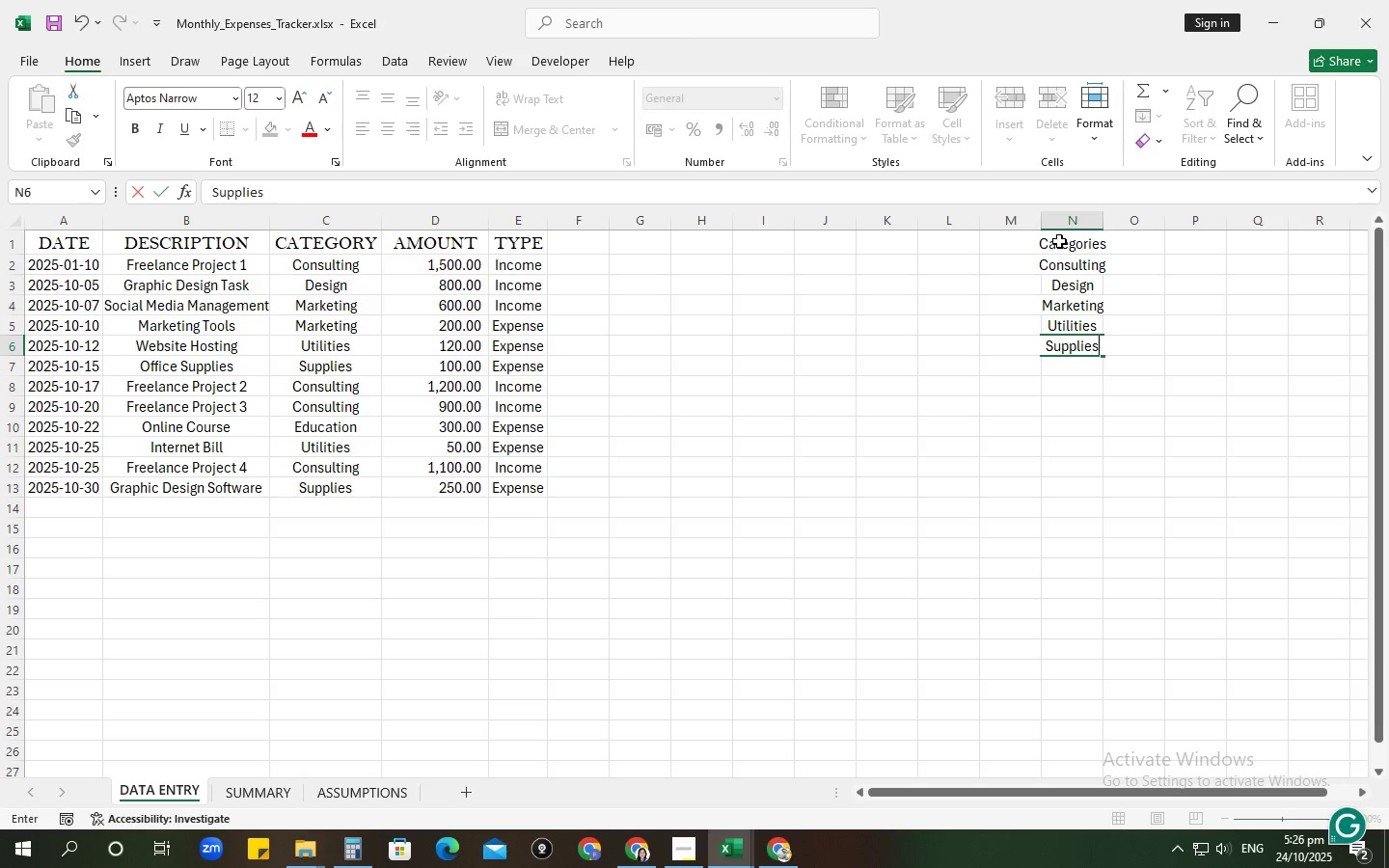 
key(Enter)
 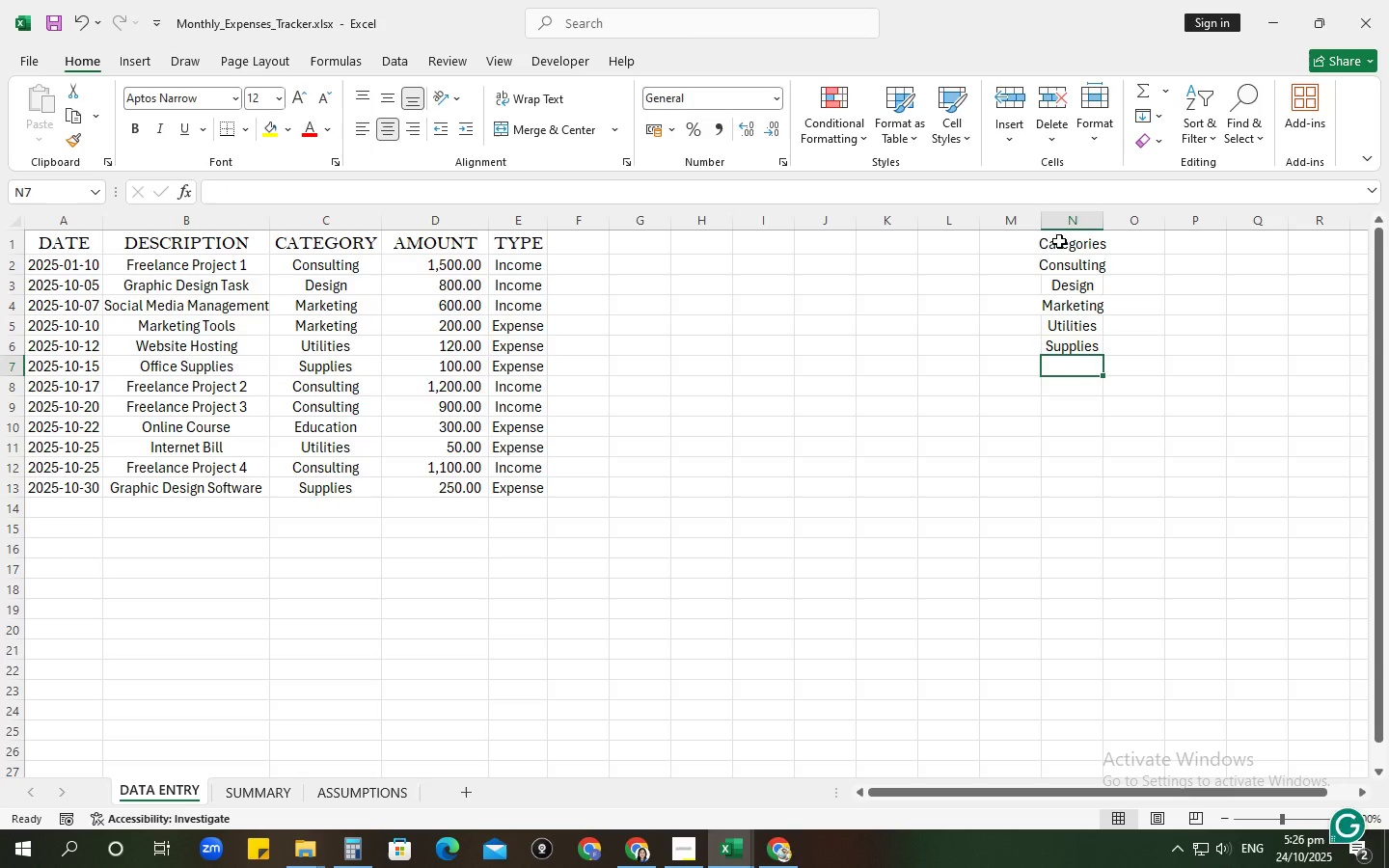 
key(Enter)
 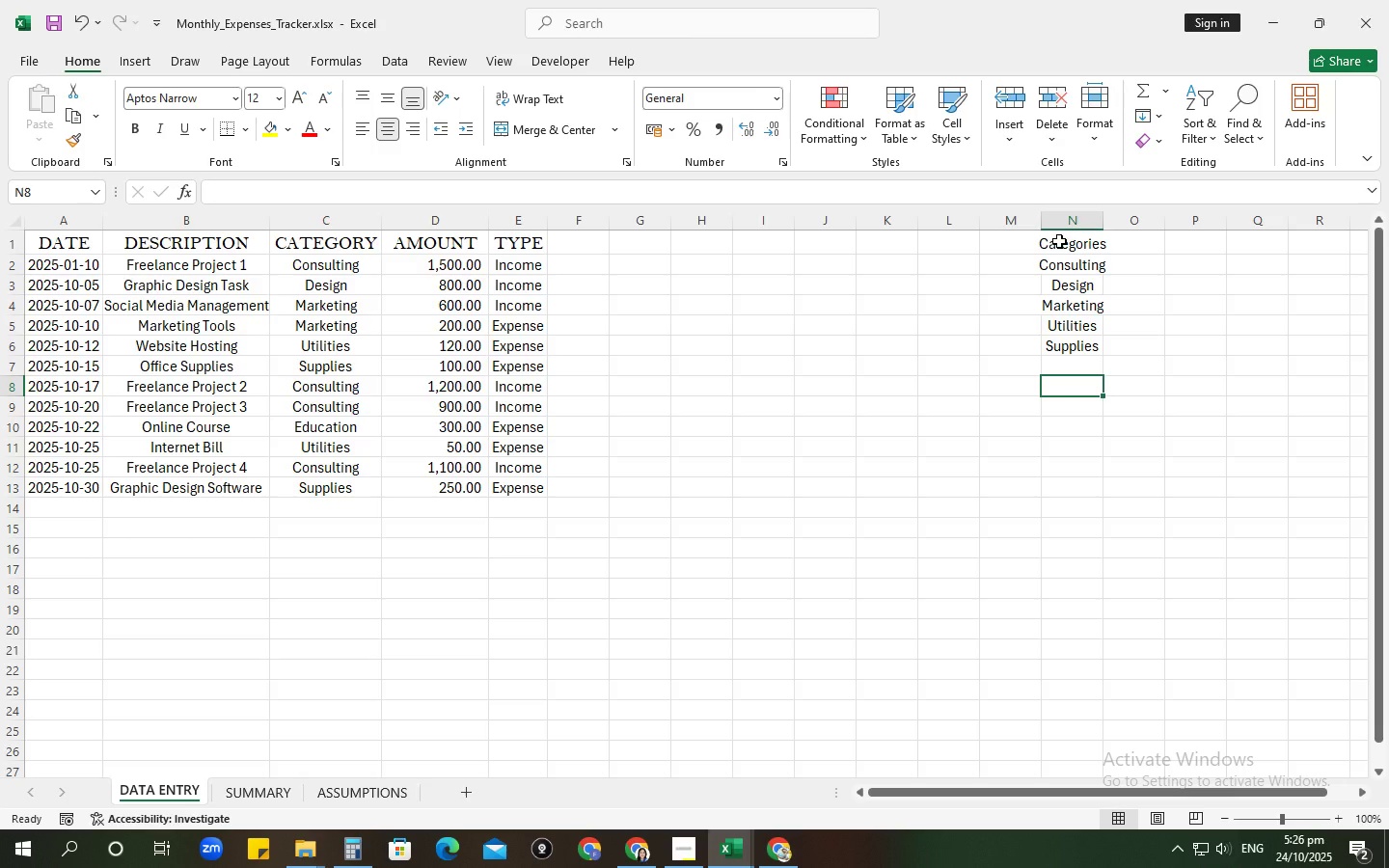 
type(Income)
 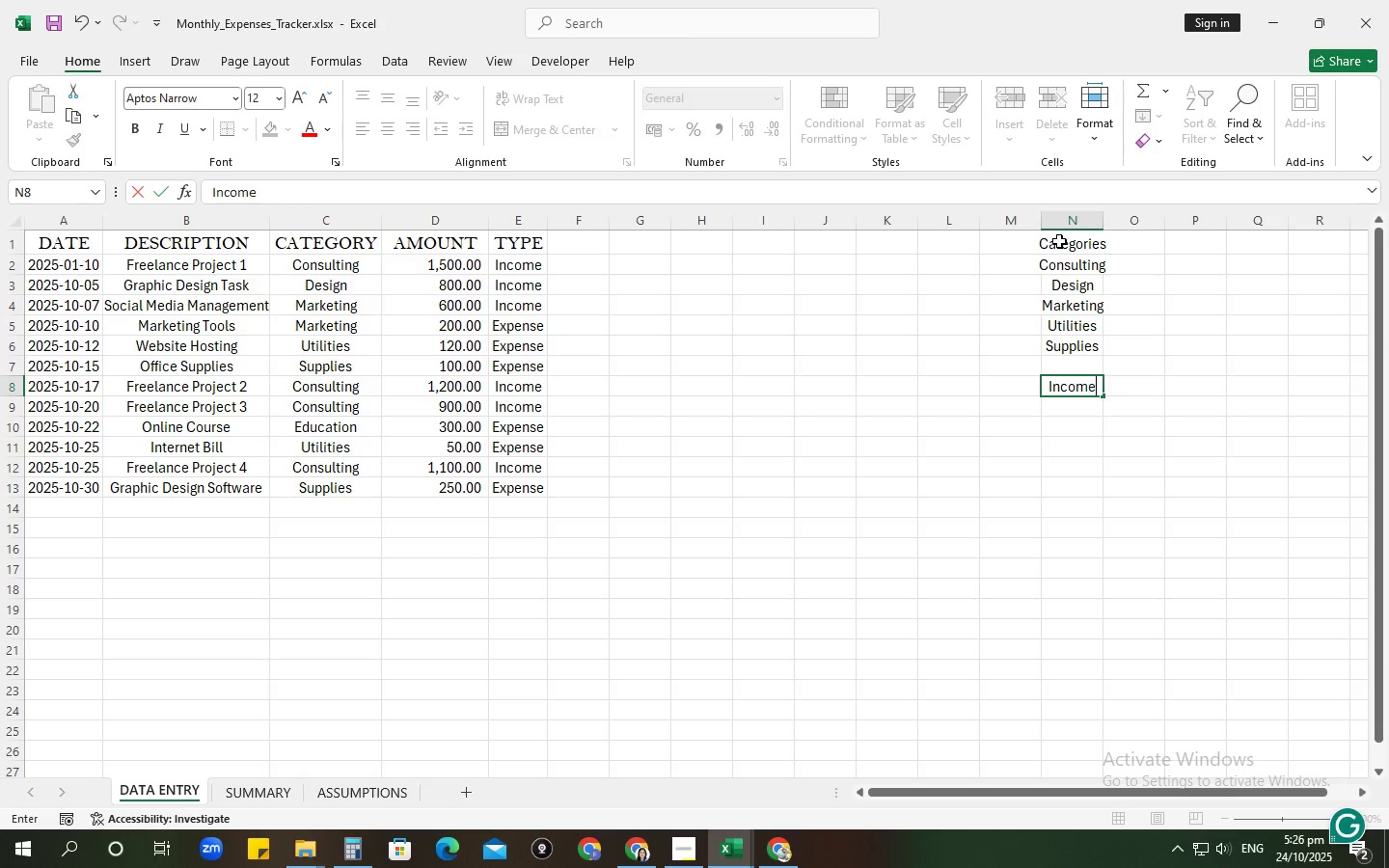 
key(Enter)
 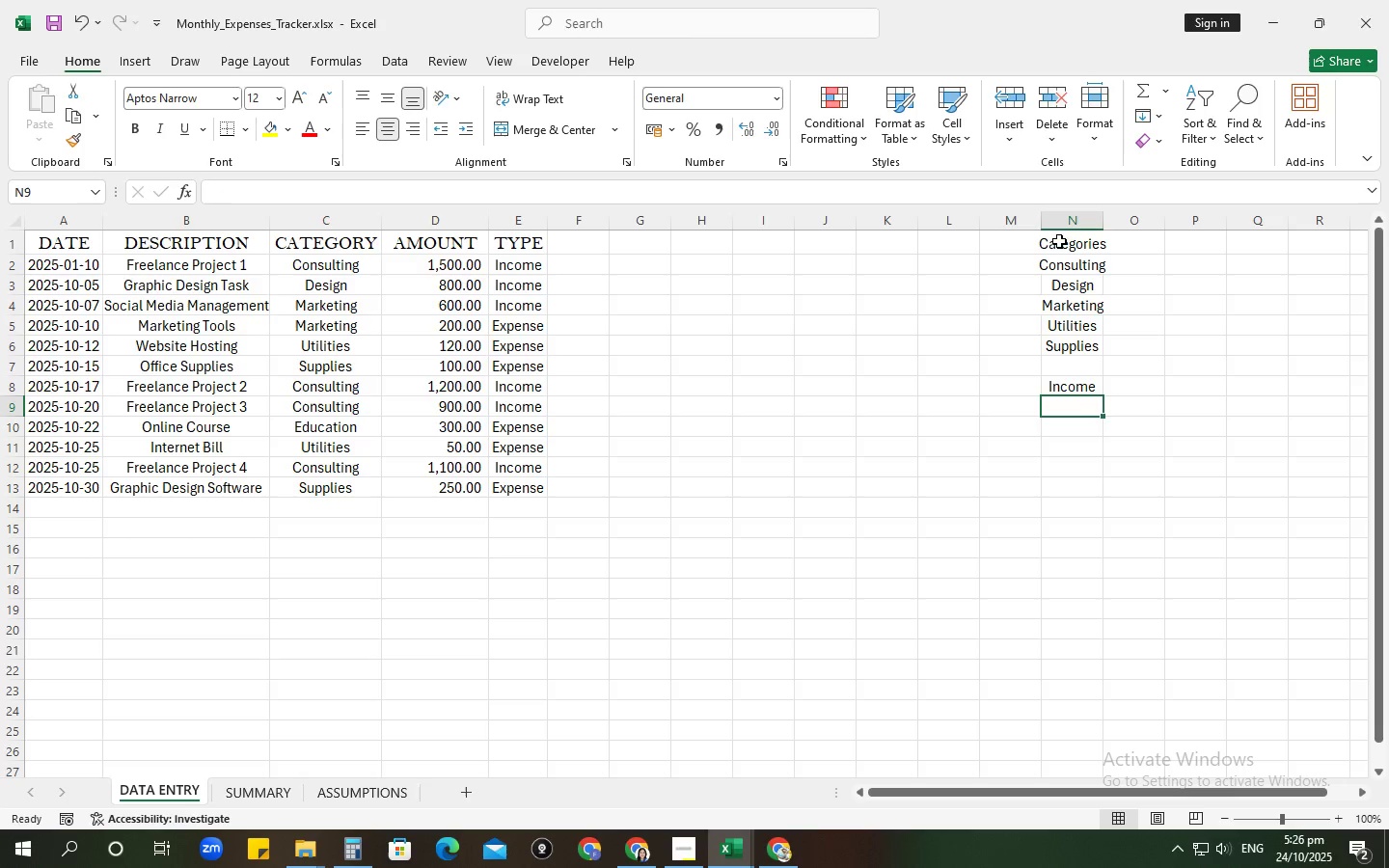 
type(Expes)
key(Backspace)
type(nse)
 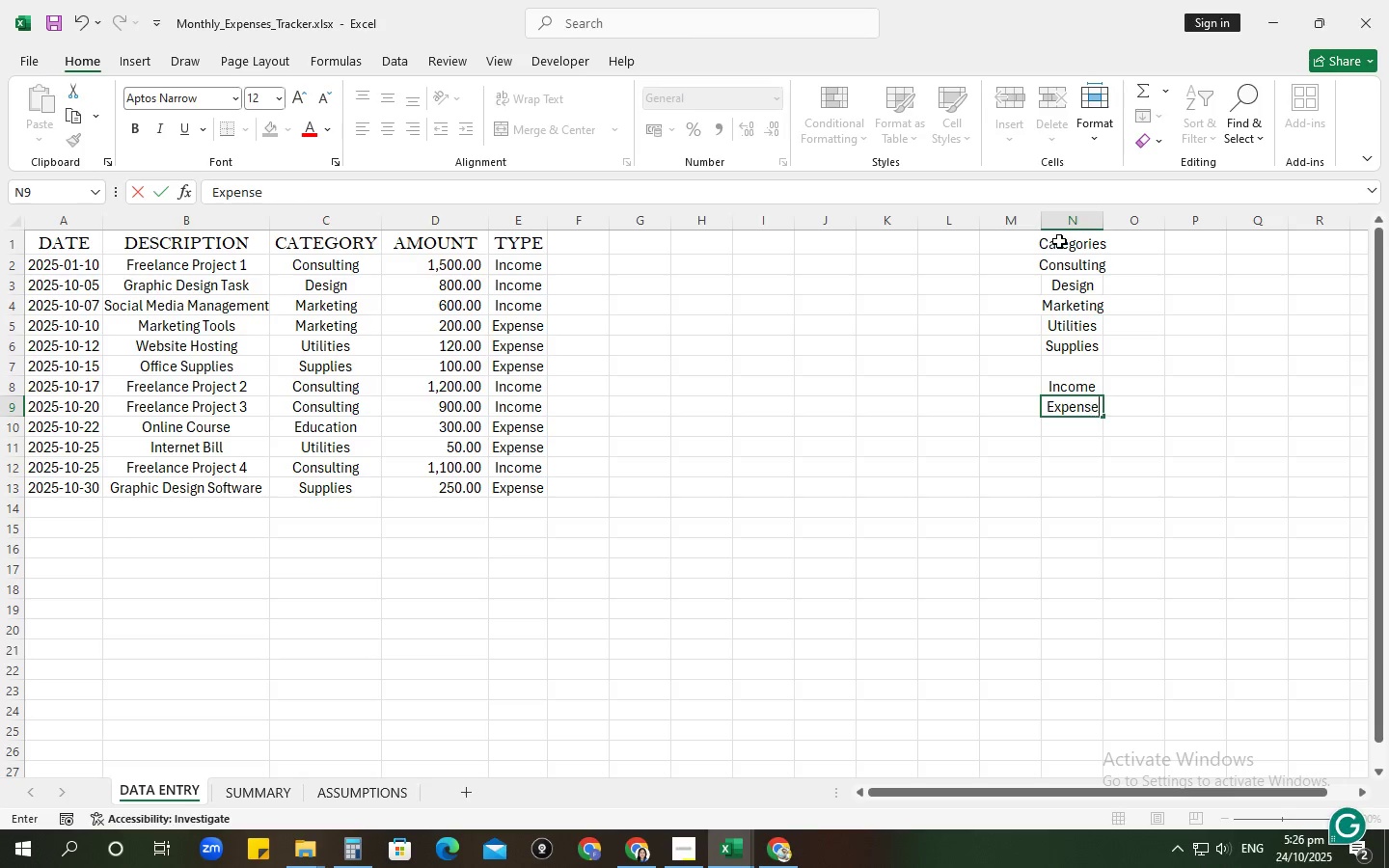 
key(Enter)
 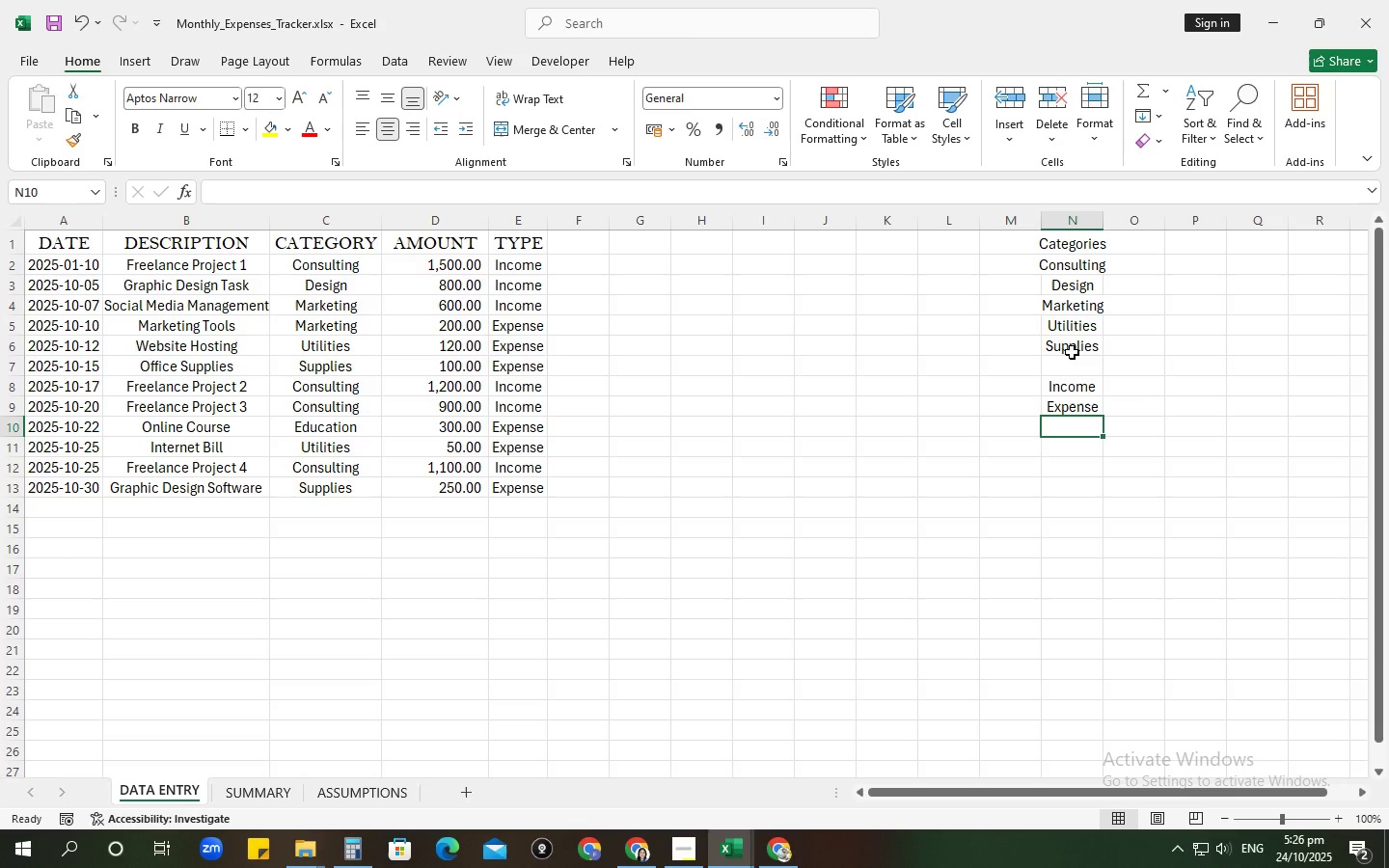 
left_click([1051, 363])
 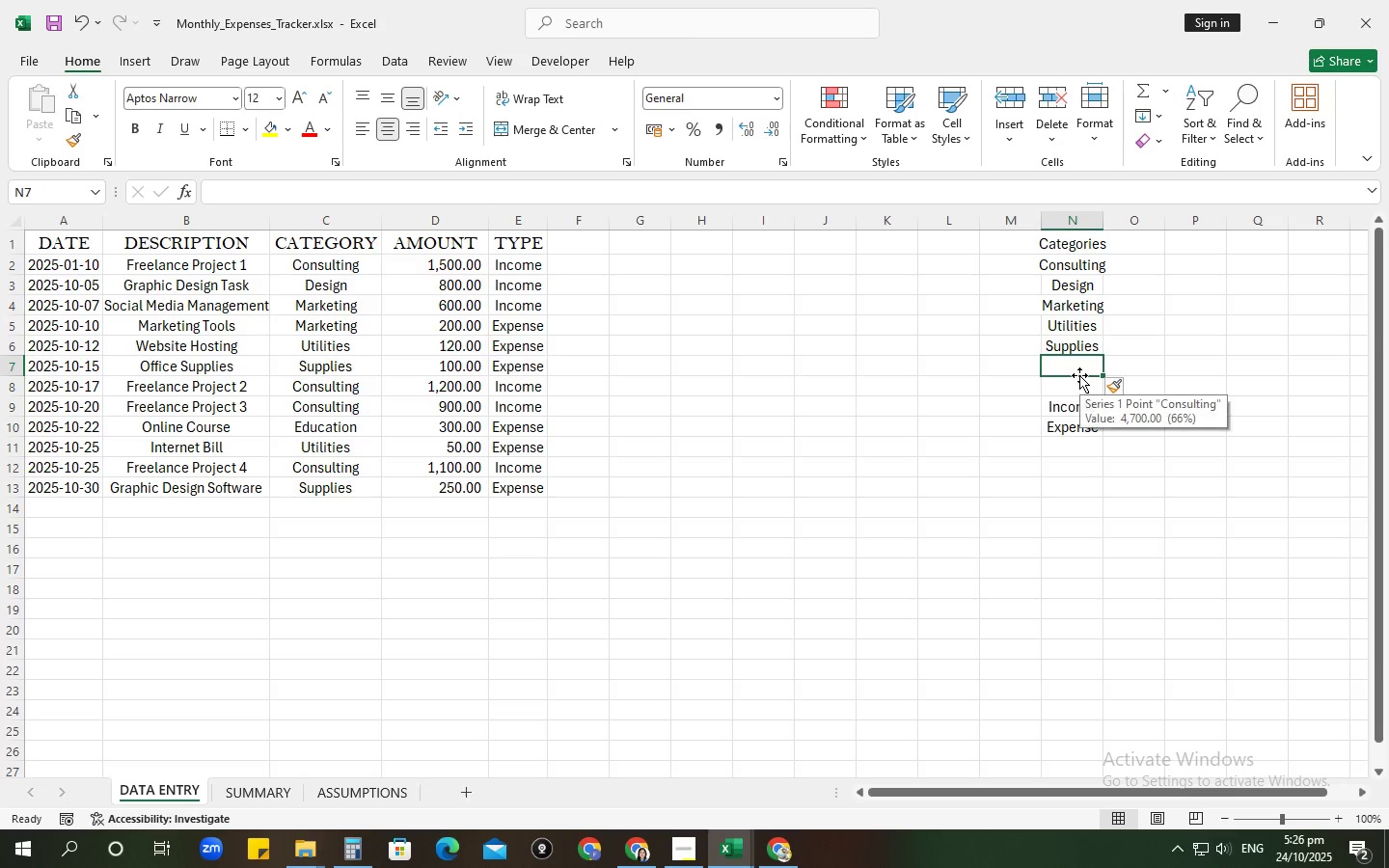 
type(Education)
 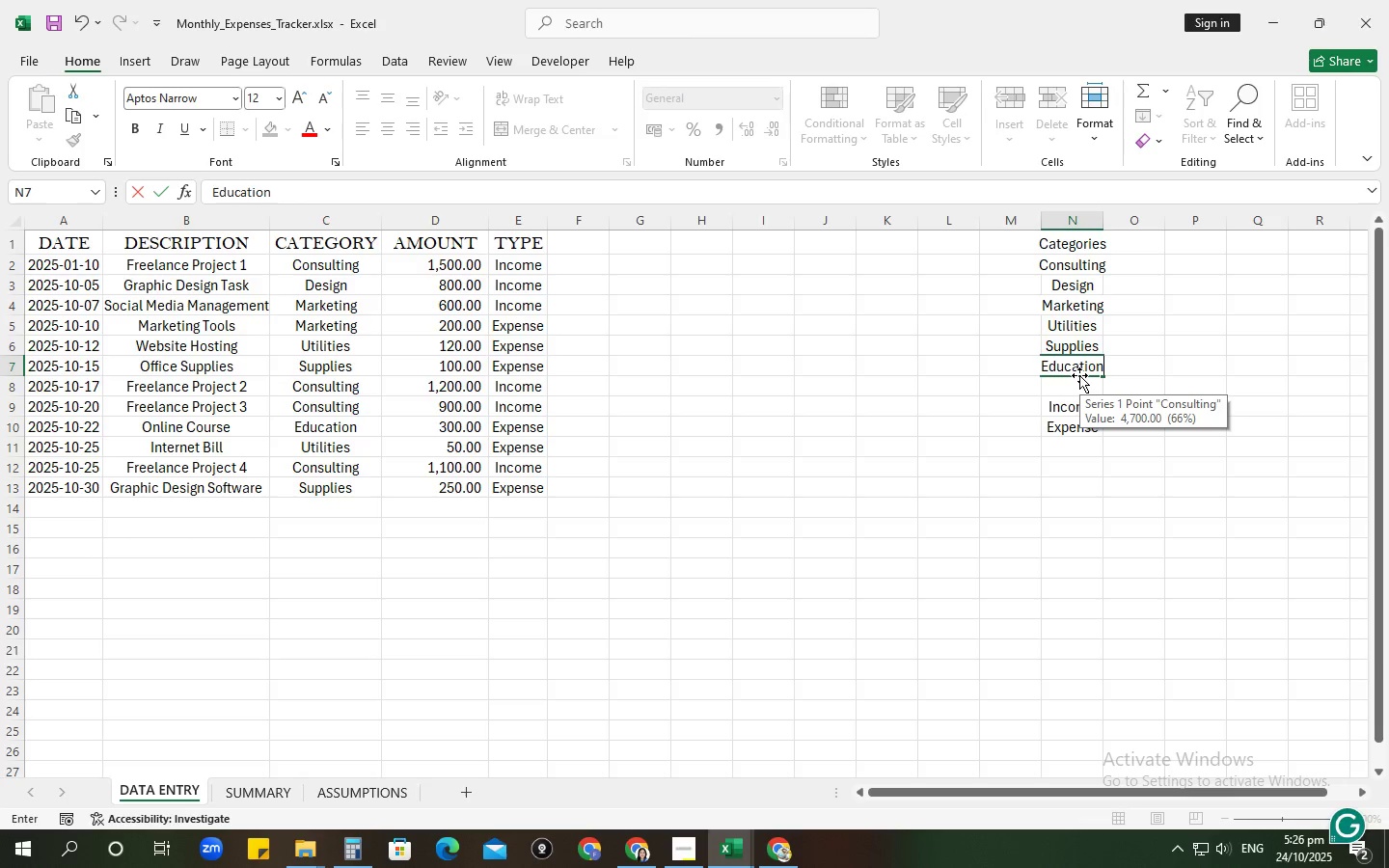 
key(Enter)
 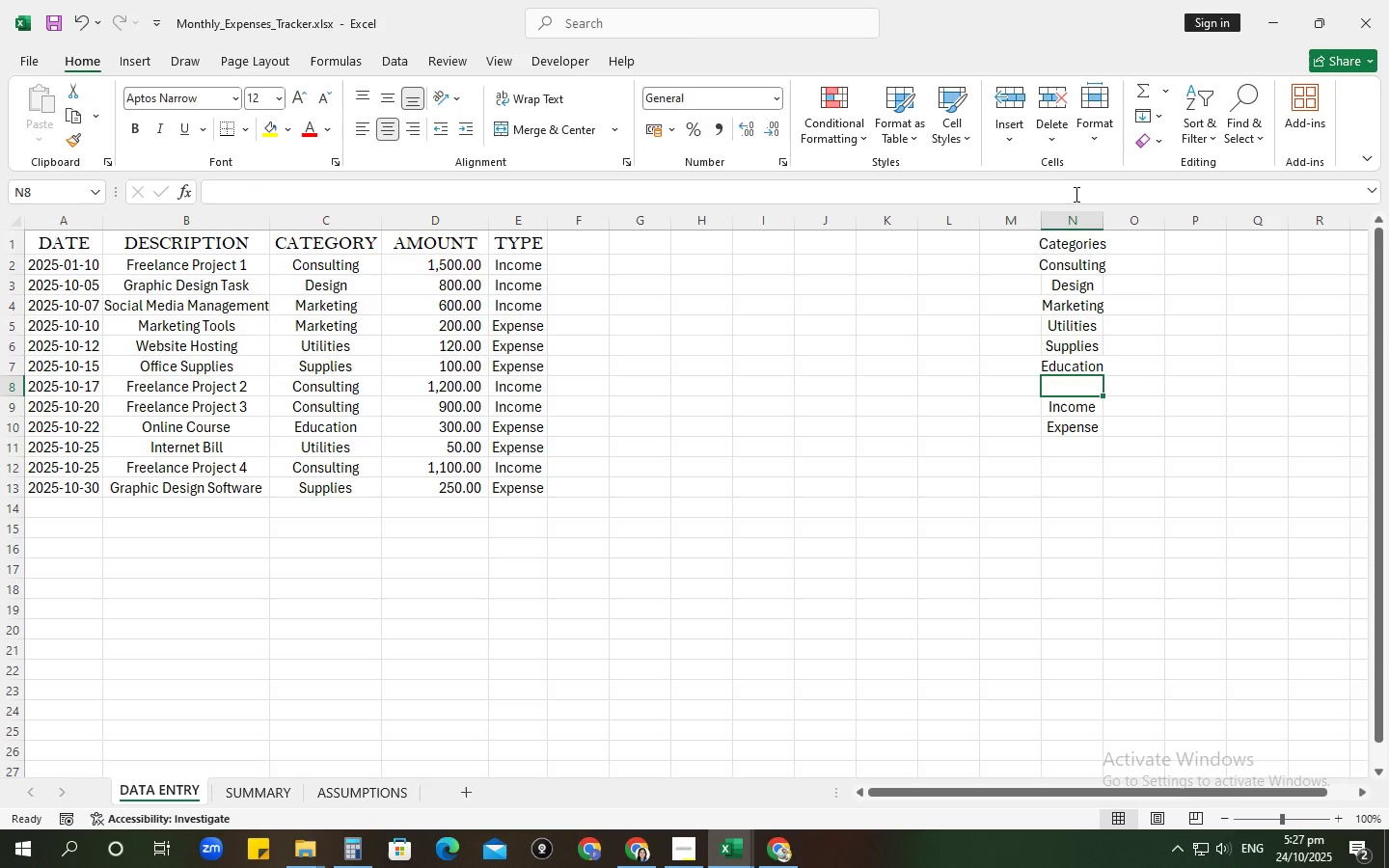 
left_click([1068, 226])
 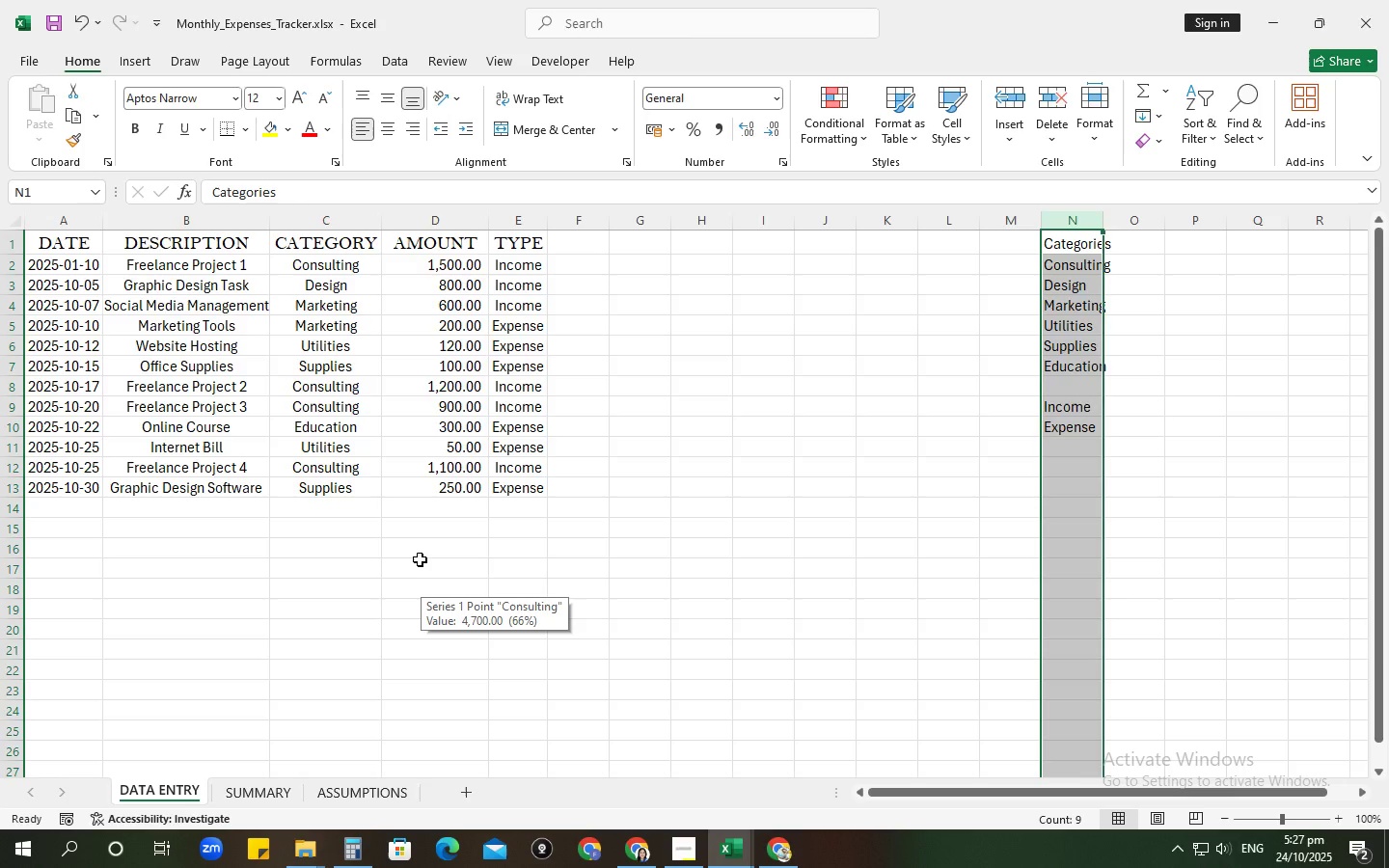 
wait(6.86)
 